 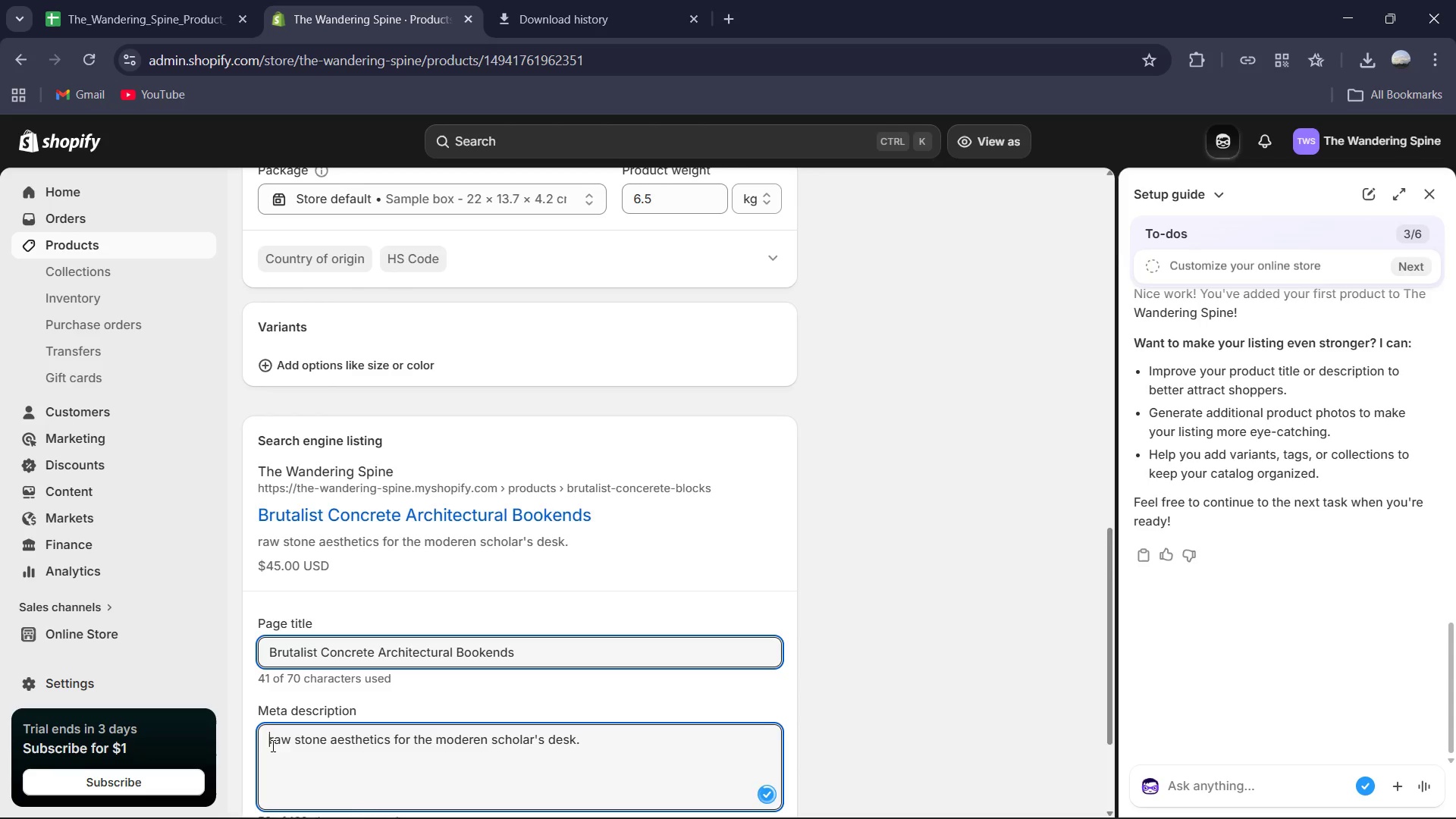 
type(Brutalist Co)
key(Backspace)
type(=concrete S)
key(Backspace)
type(architectural bookends )
 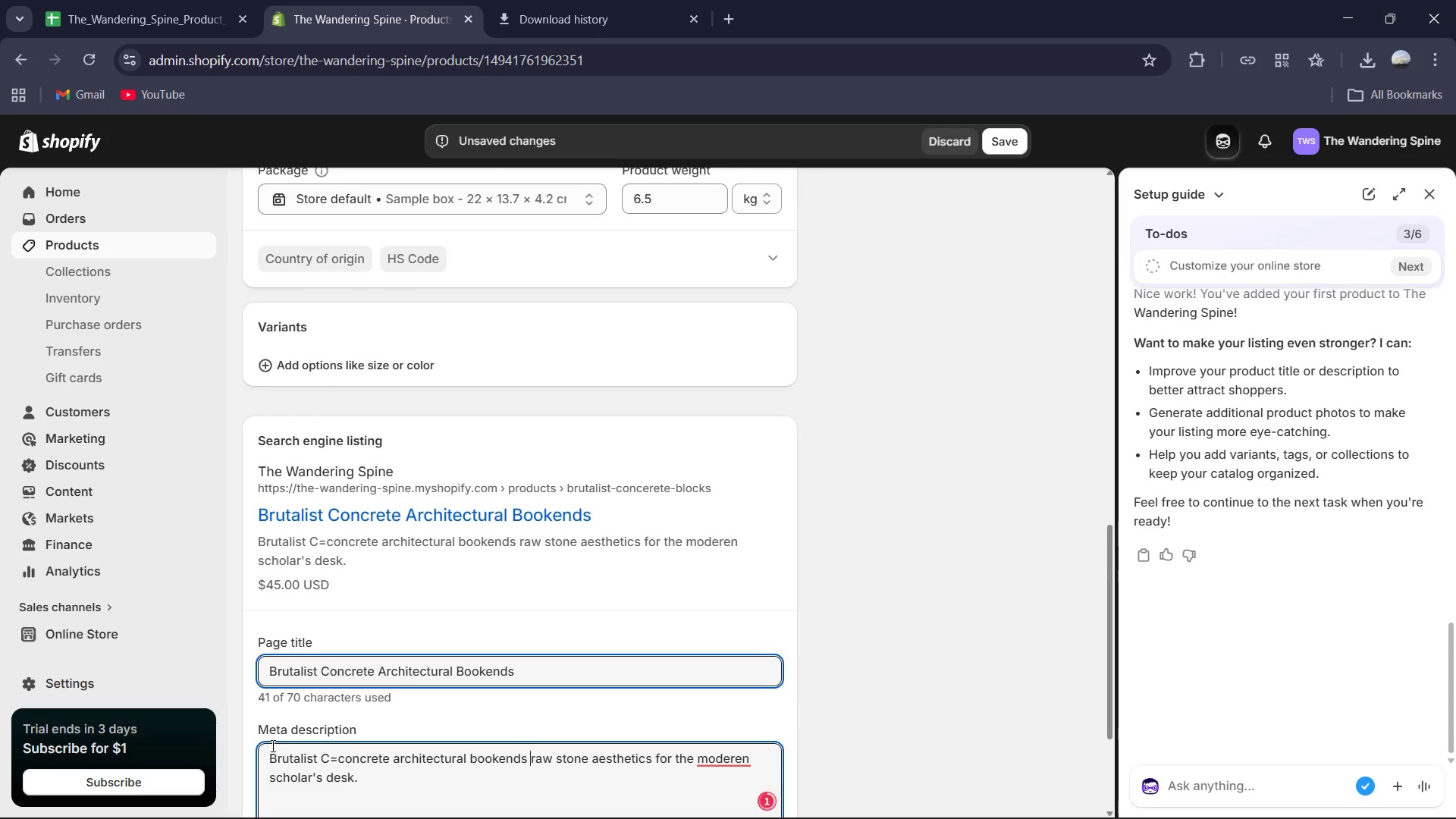 
left_click([717, 570])
 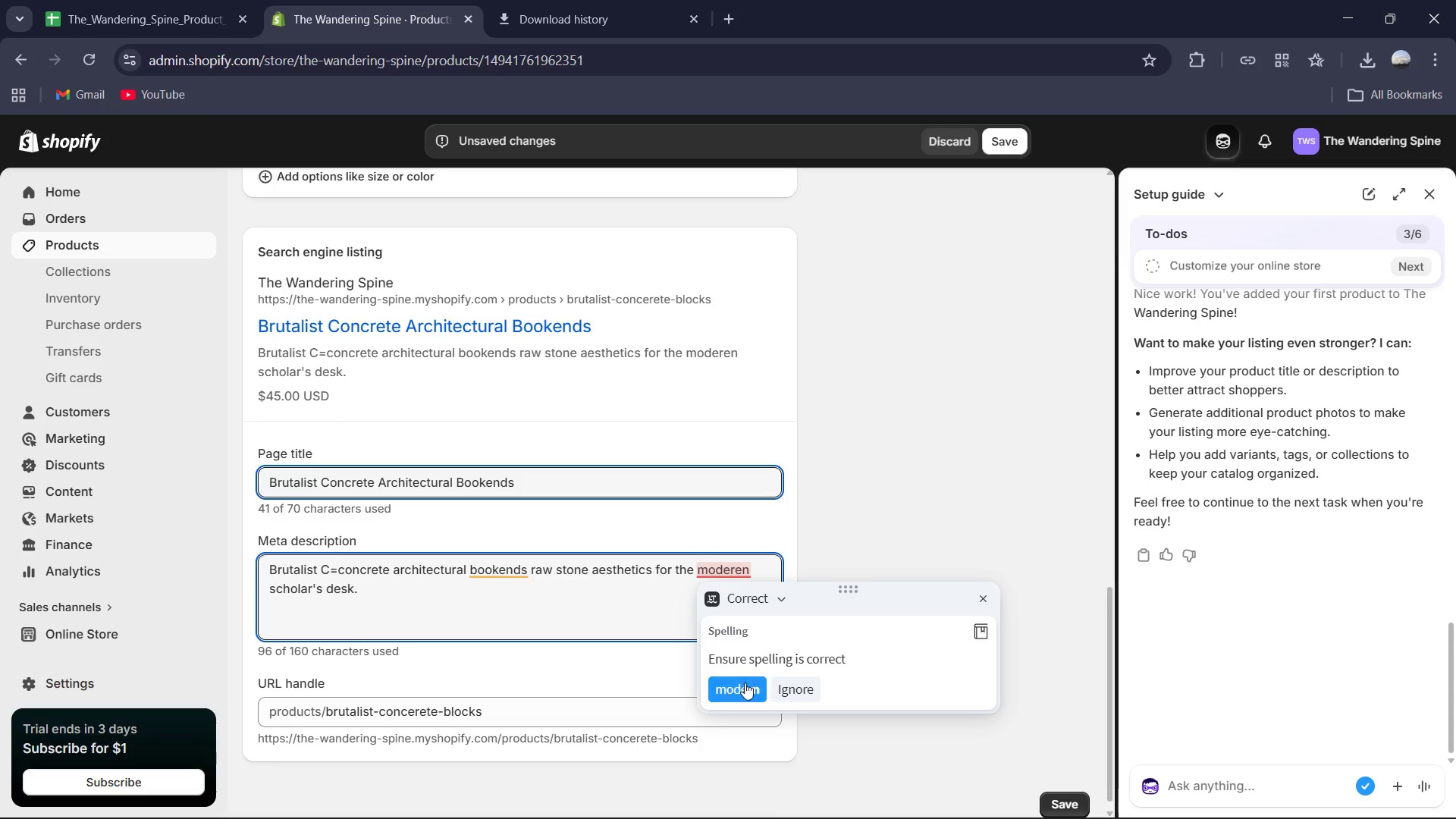 
left_click([740, 689])
 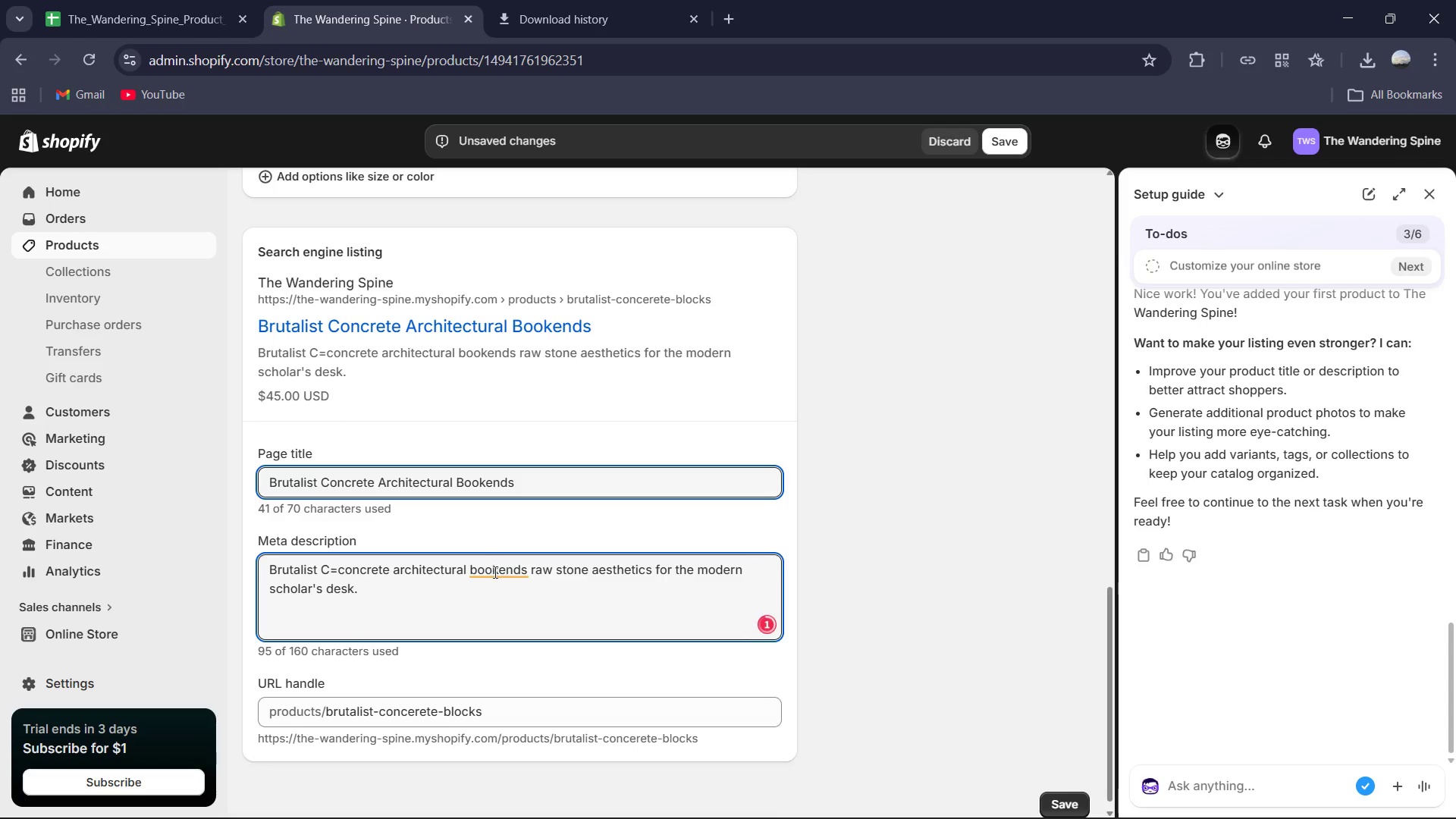 
left_click([494, 576])
 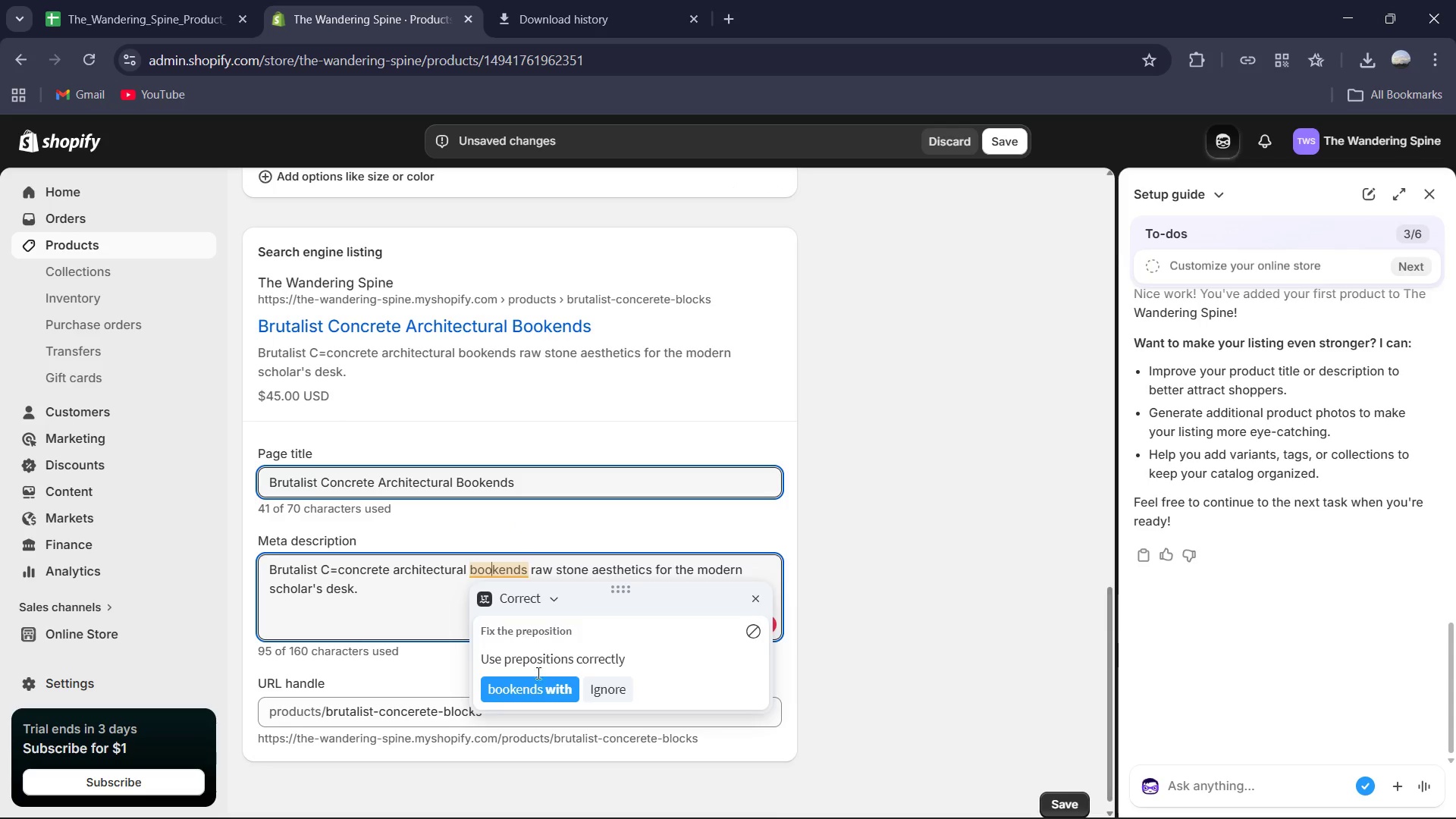 
left_click([539, 692])
 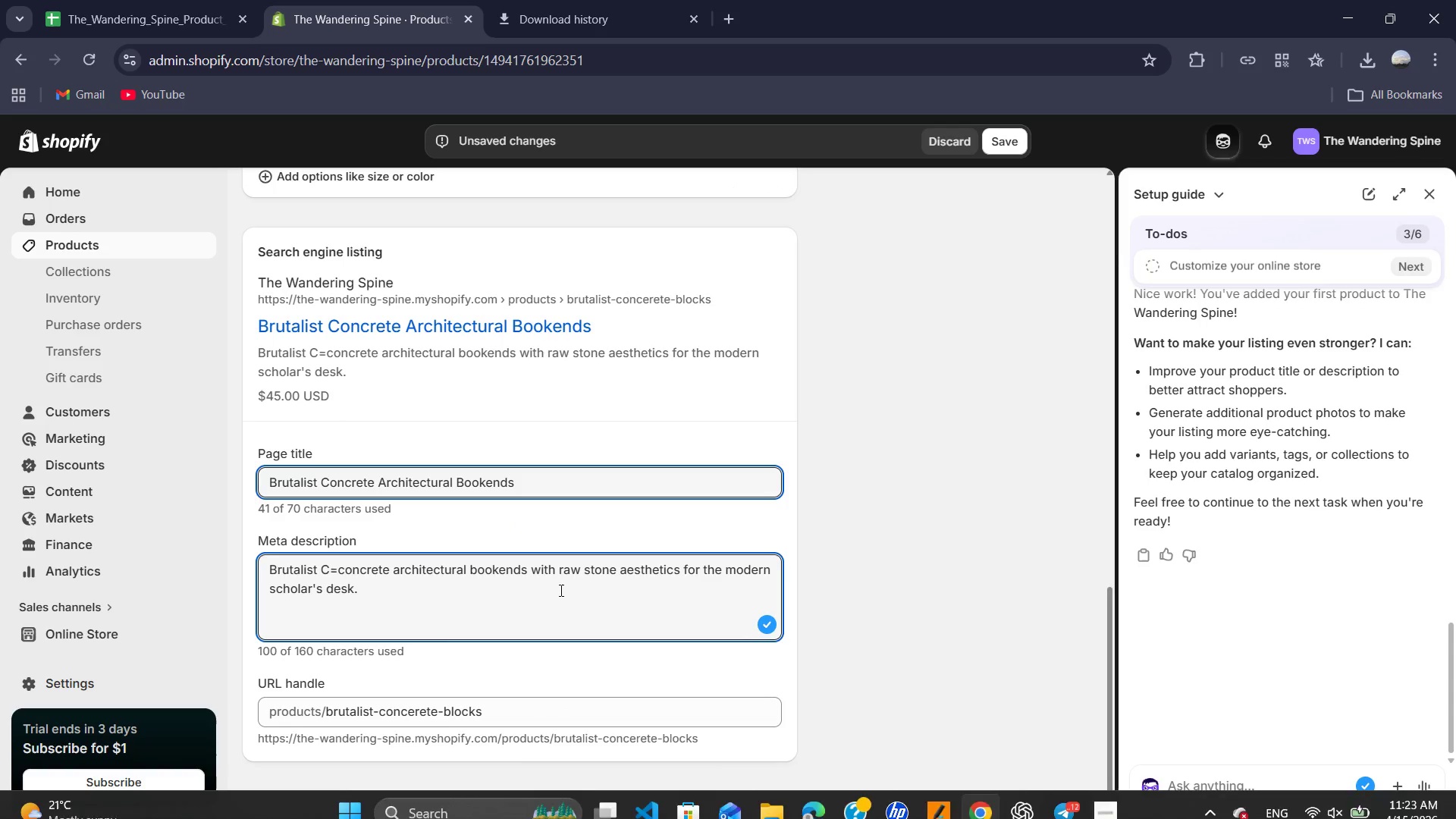 
key(Backspace)
key(Backspace)
key(Backspace)
key(Backspace)
type(is a)
 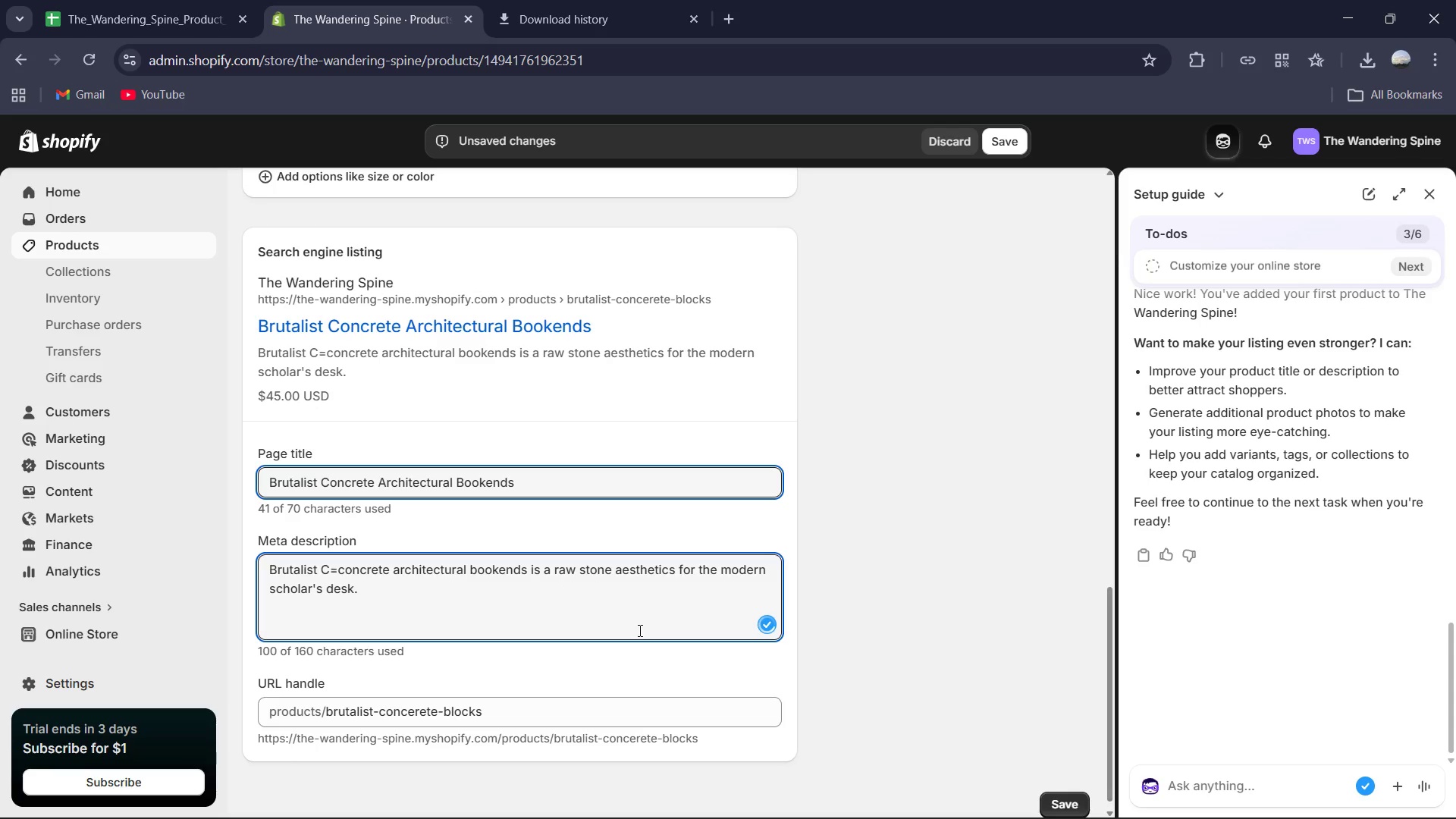 
left_click([582, 607])
 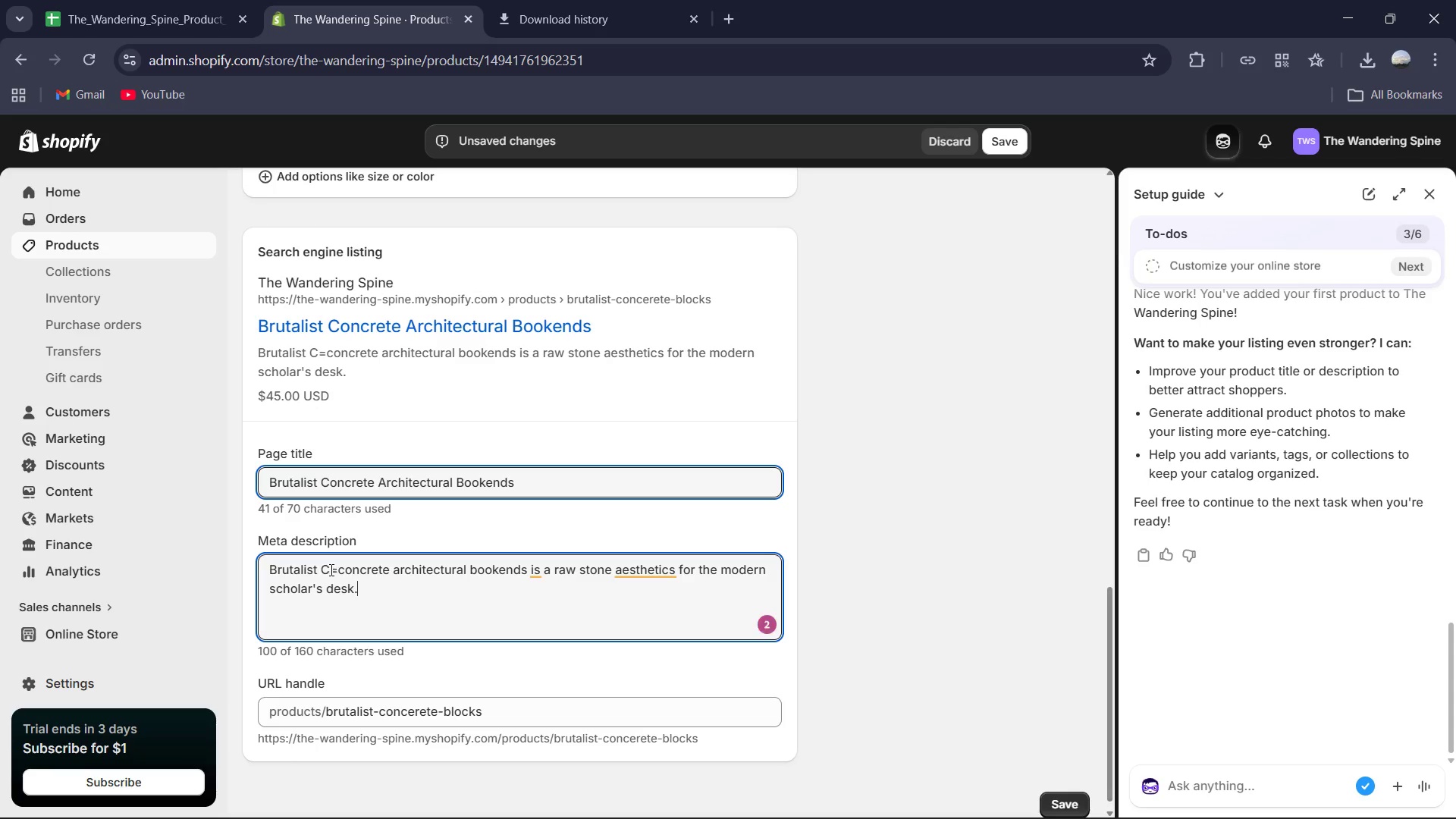 
left_click([337, 570])
 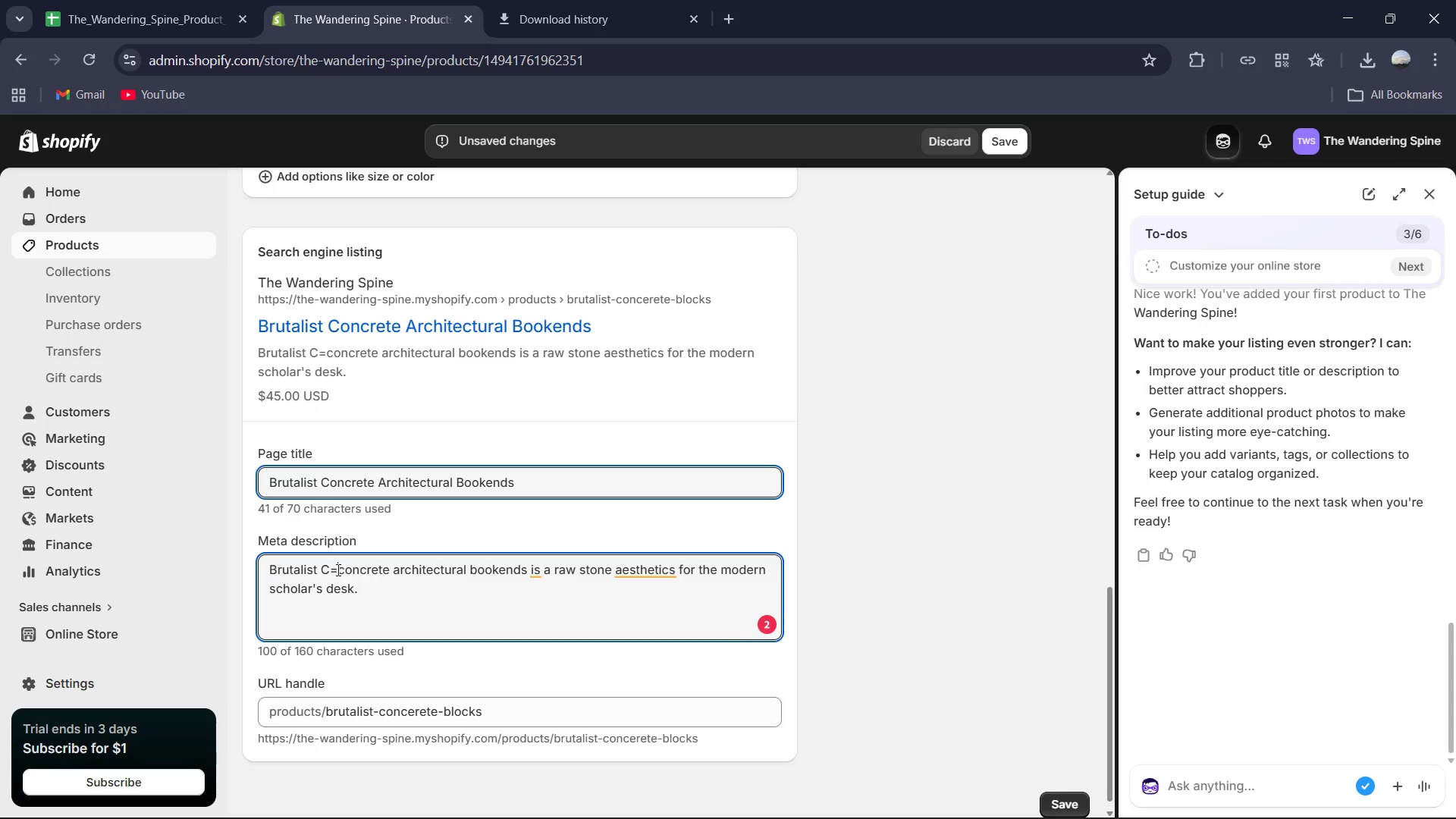 
key(Backspace)
 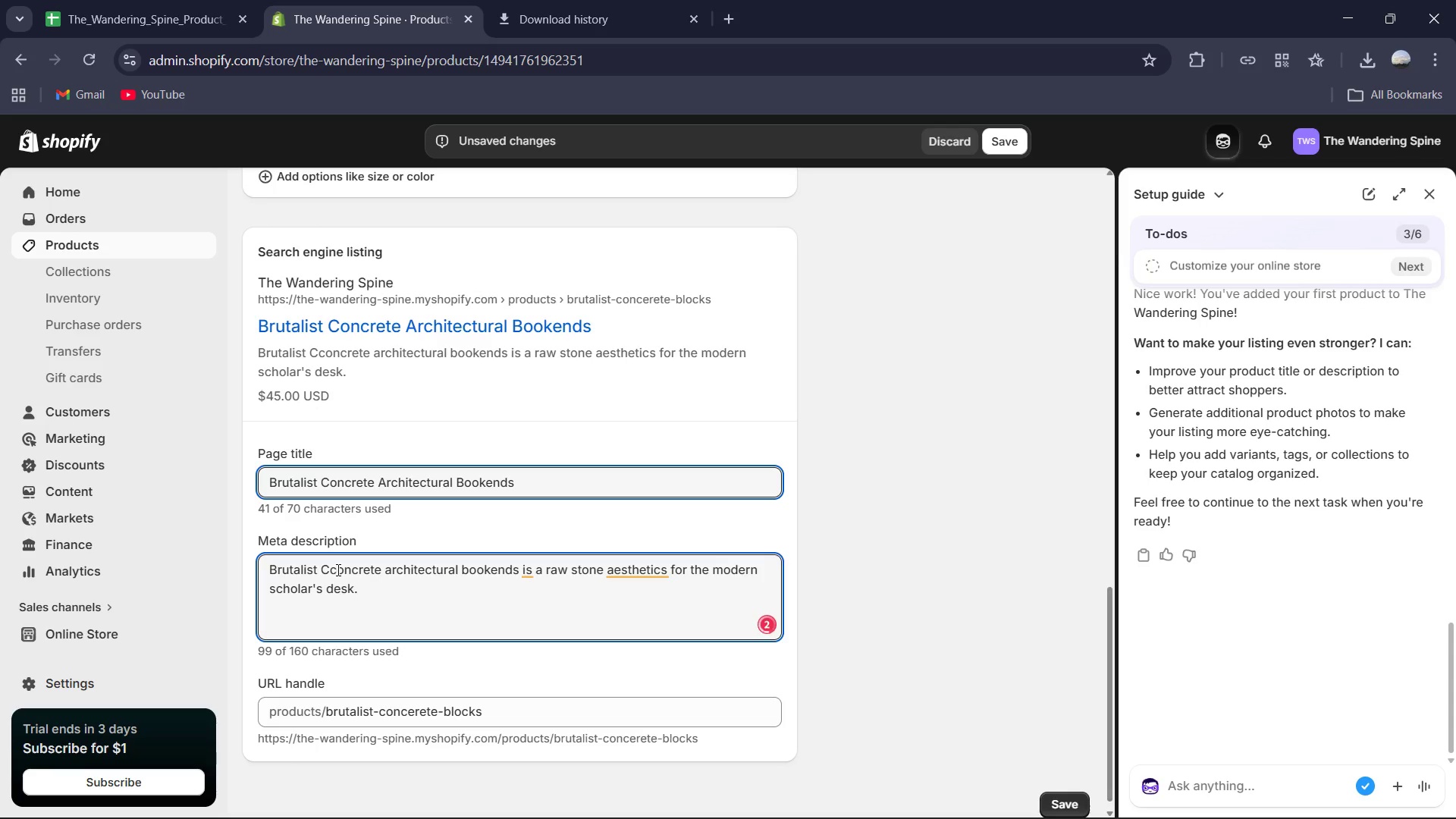 
key(Backspace)
 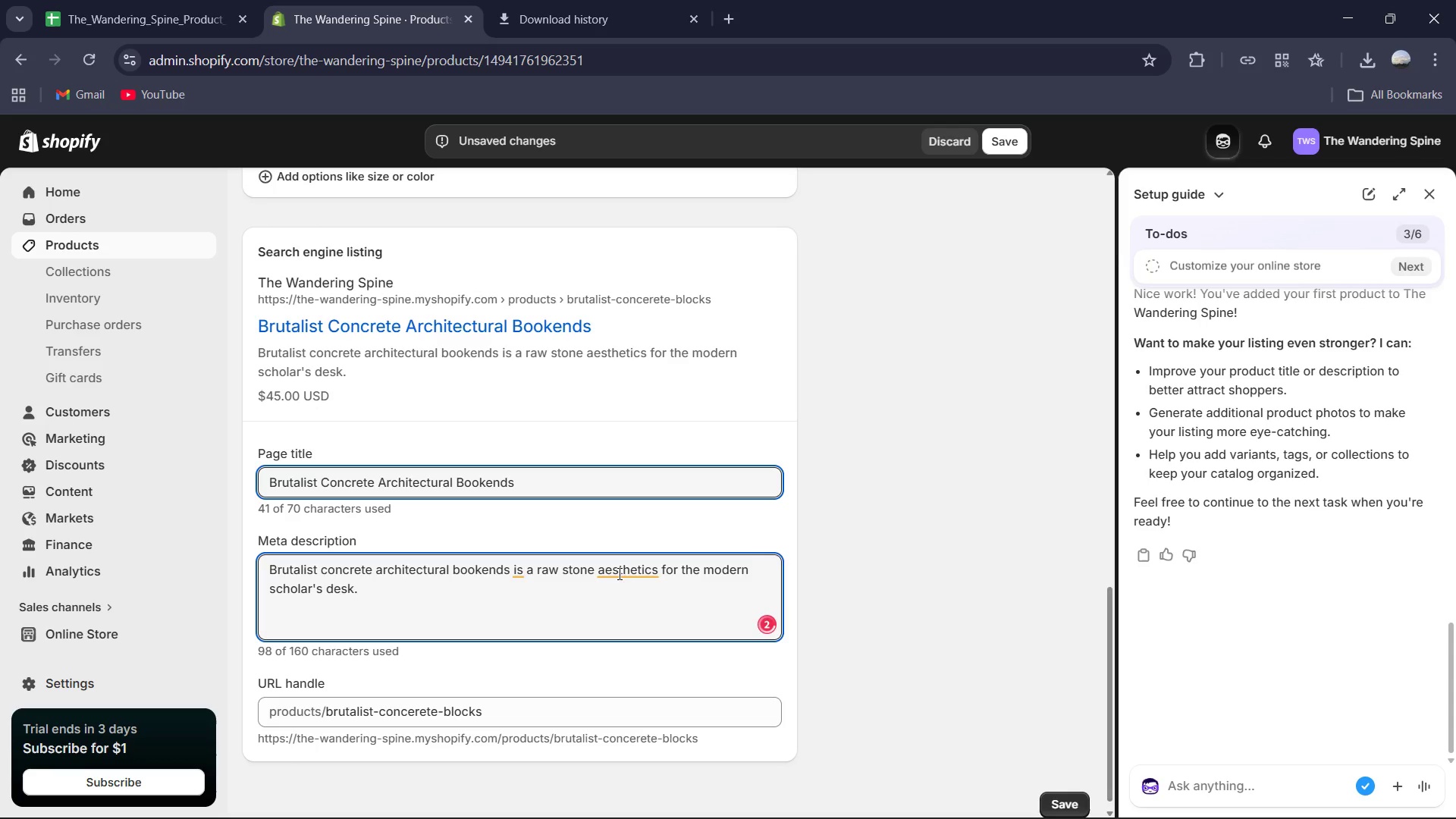 
left_click([624, 573])
 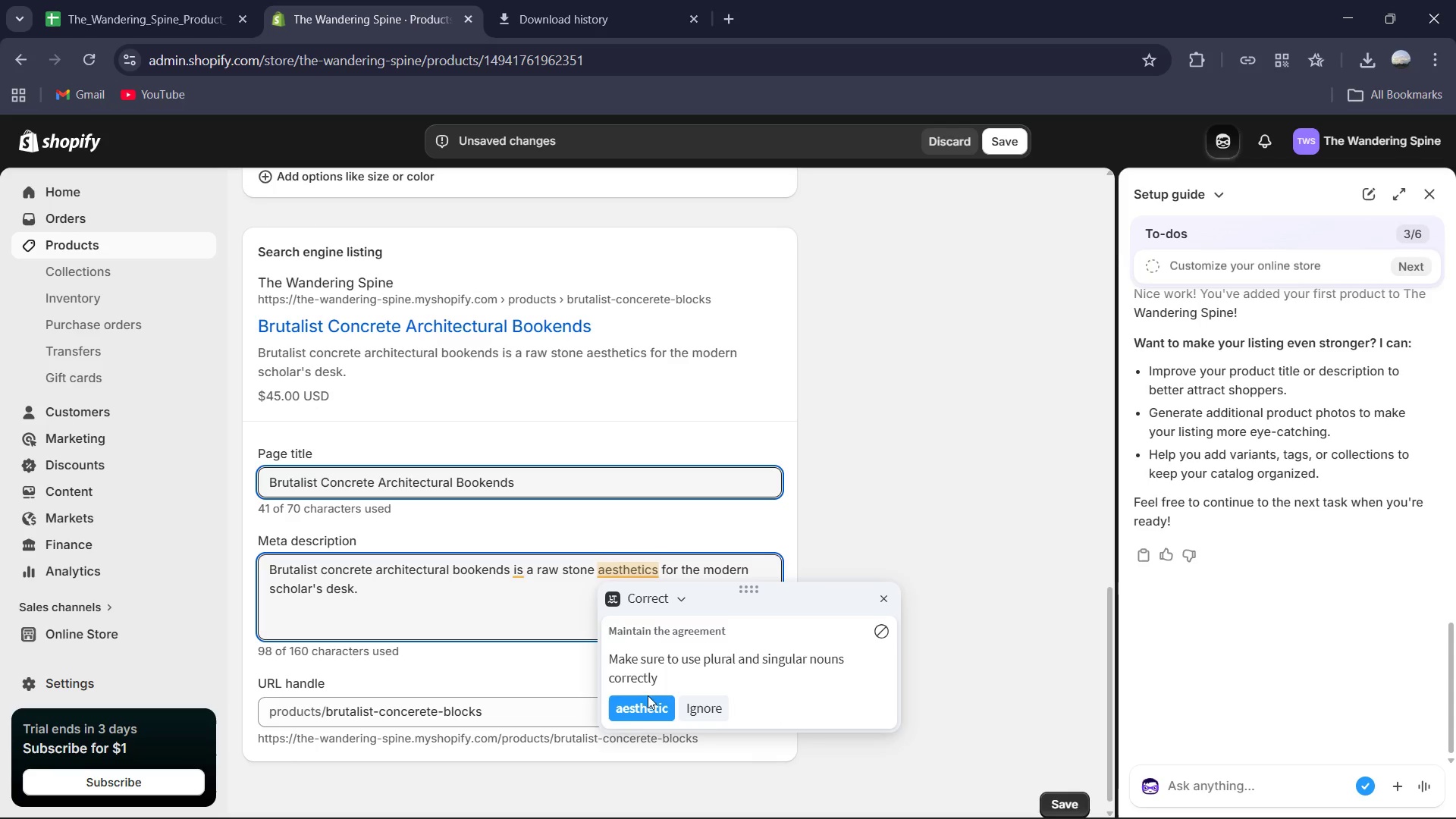 
left_click([640, 704])
 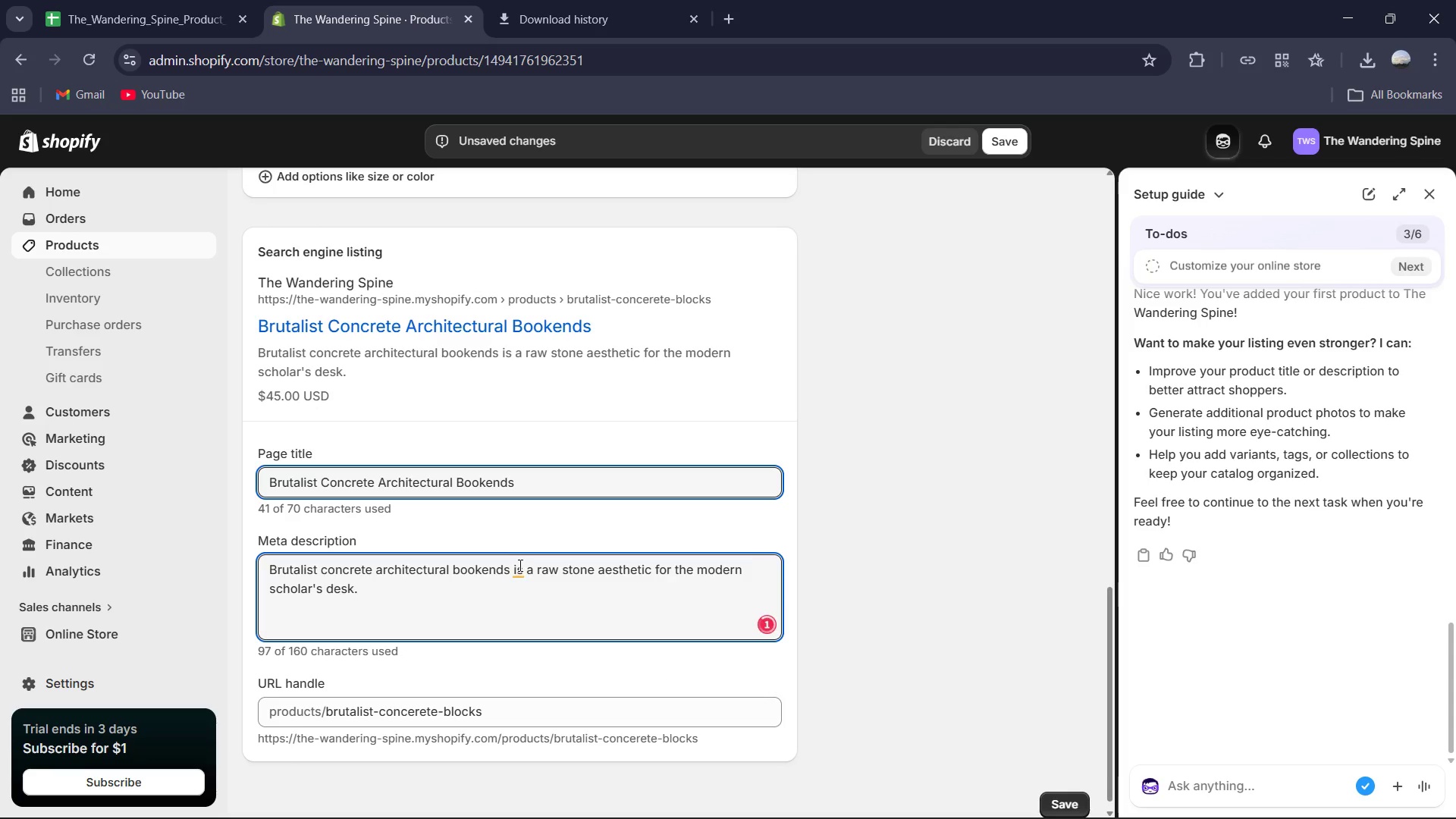 
left_click([516, 569])
 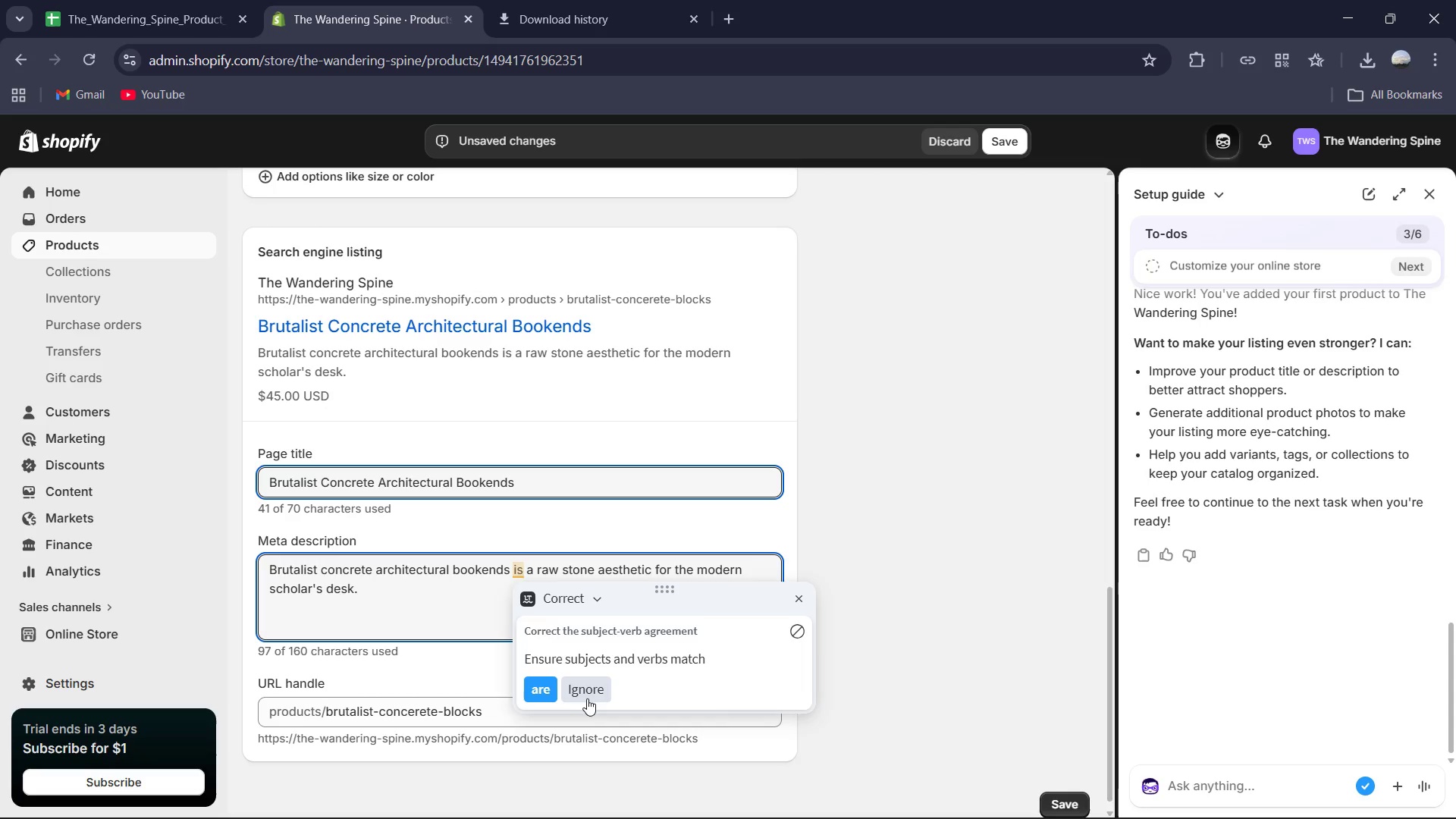 
left_click([586, 698])
 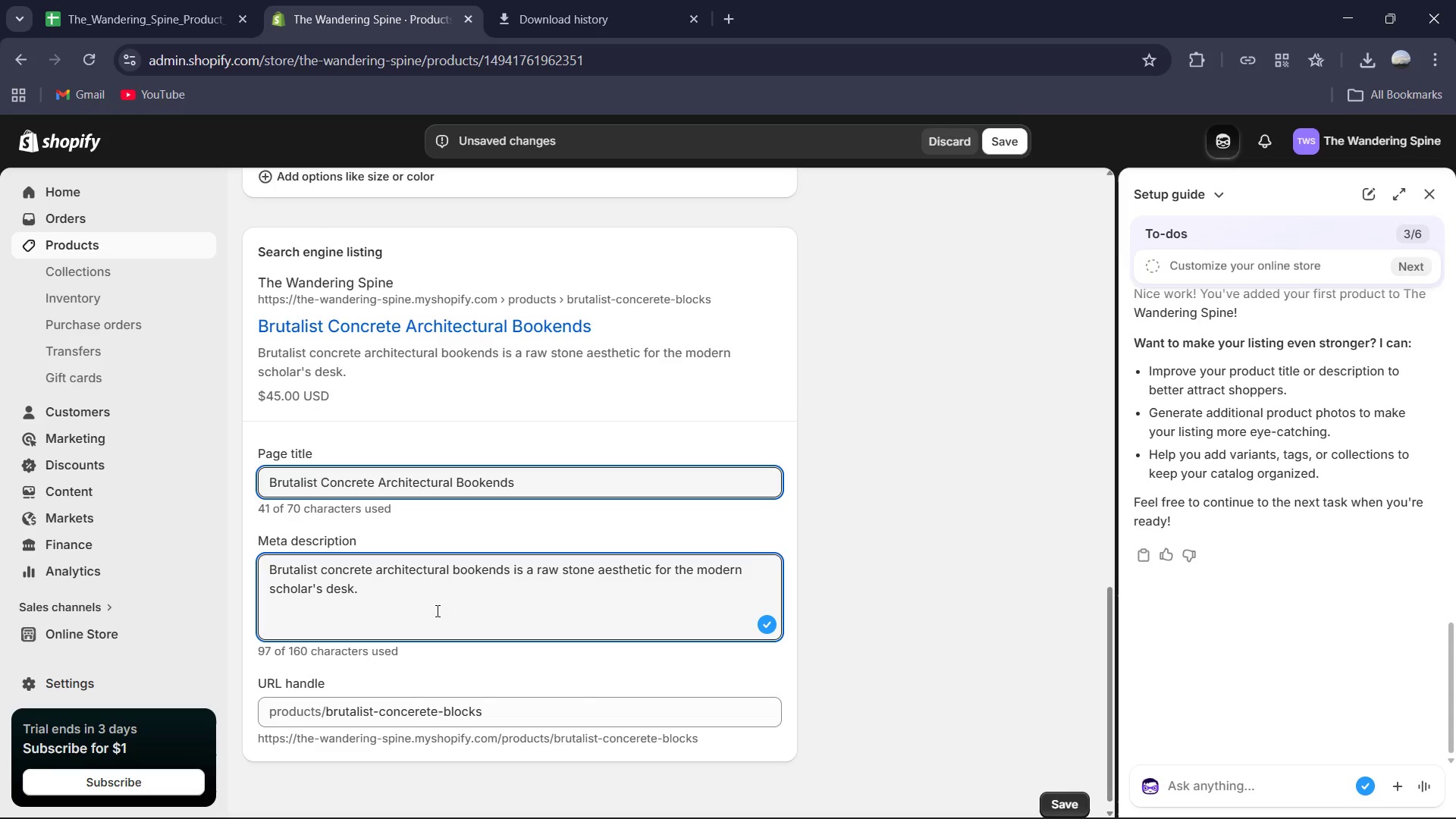 
left_click_drag(start_coordinate=[389, 605], to_coordinate=[268, 568])
 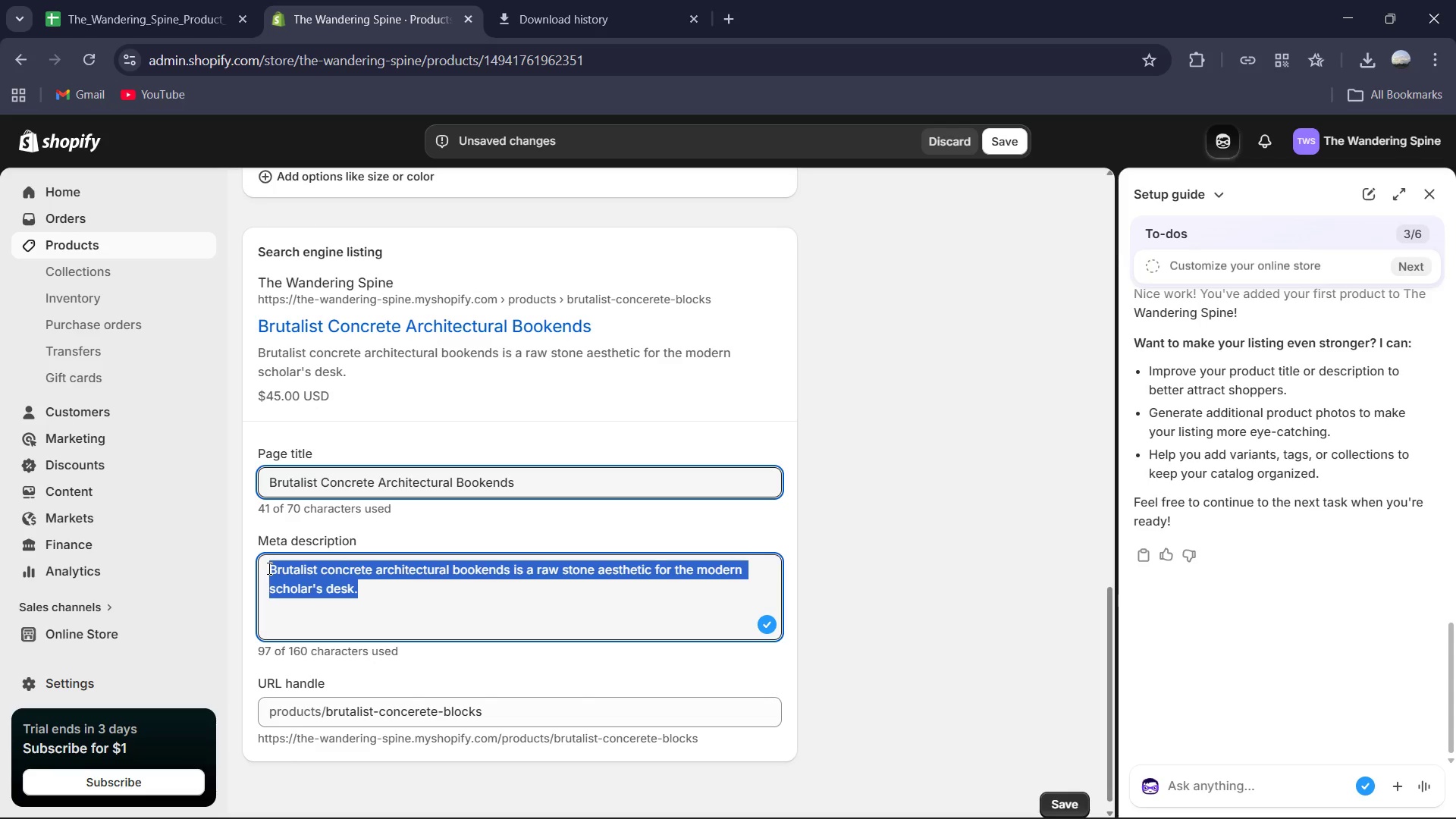 
key(Control+V)
 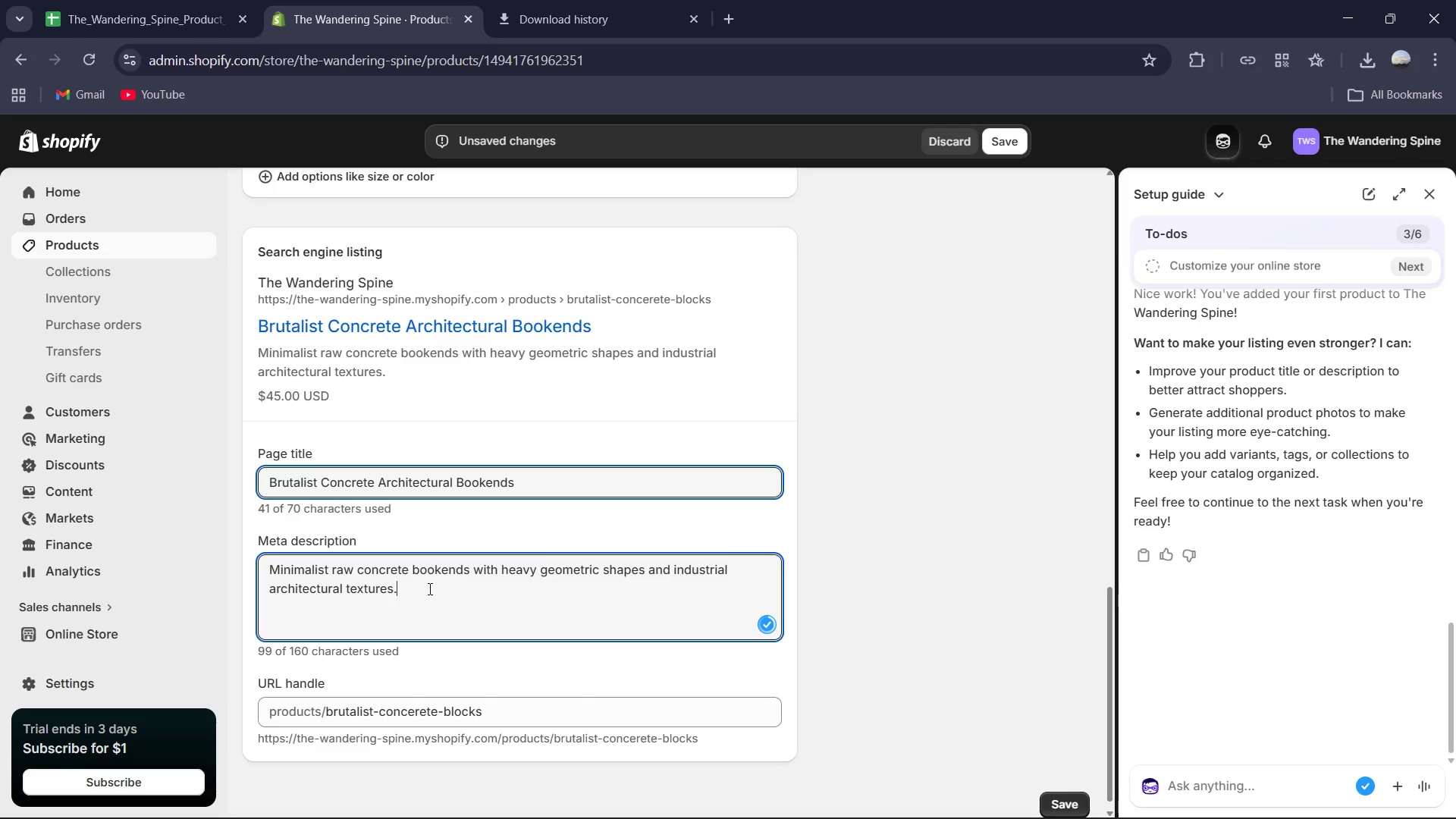 
key(Control+Z)
 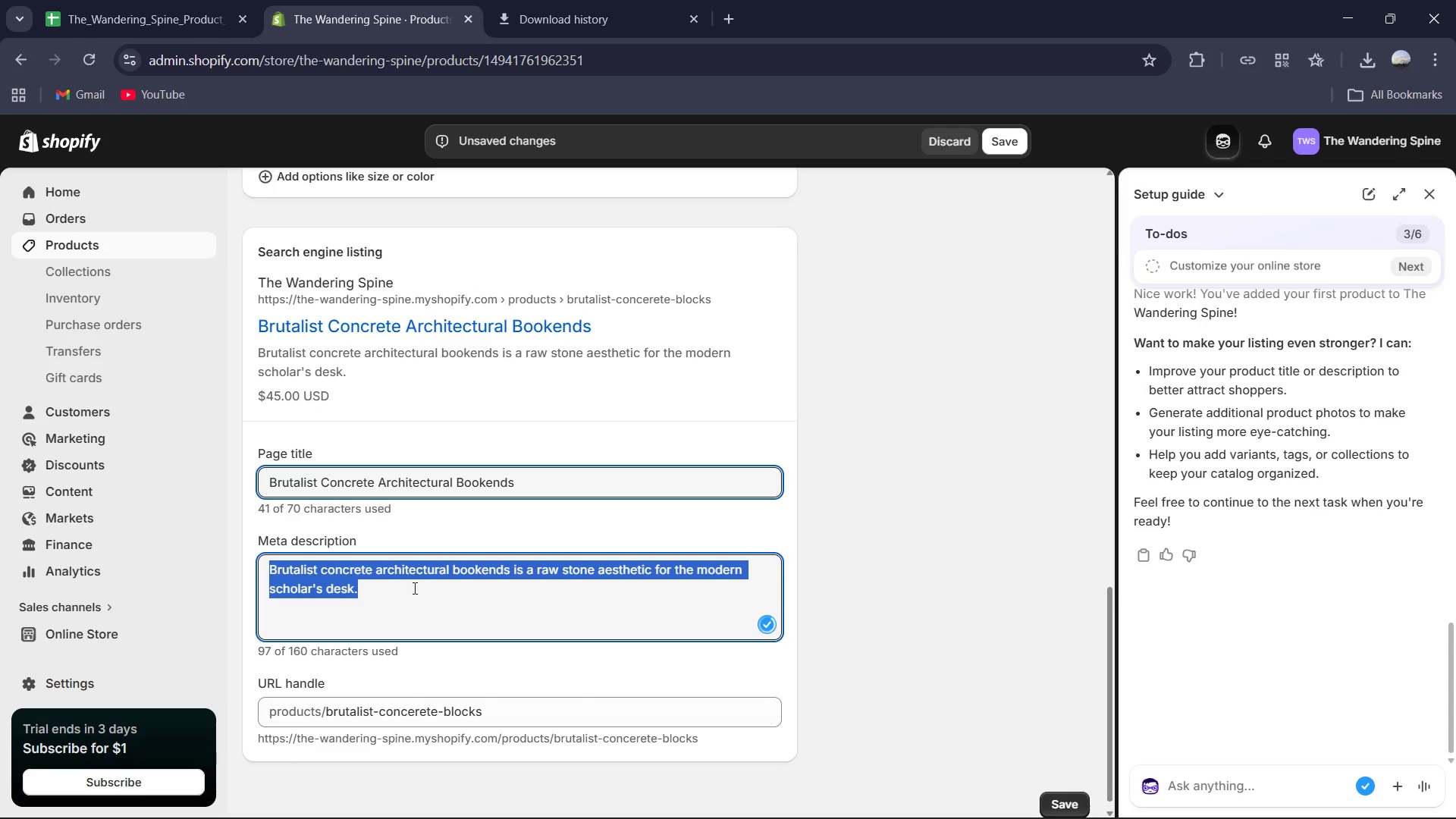 
left_click([399, 588])
 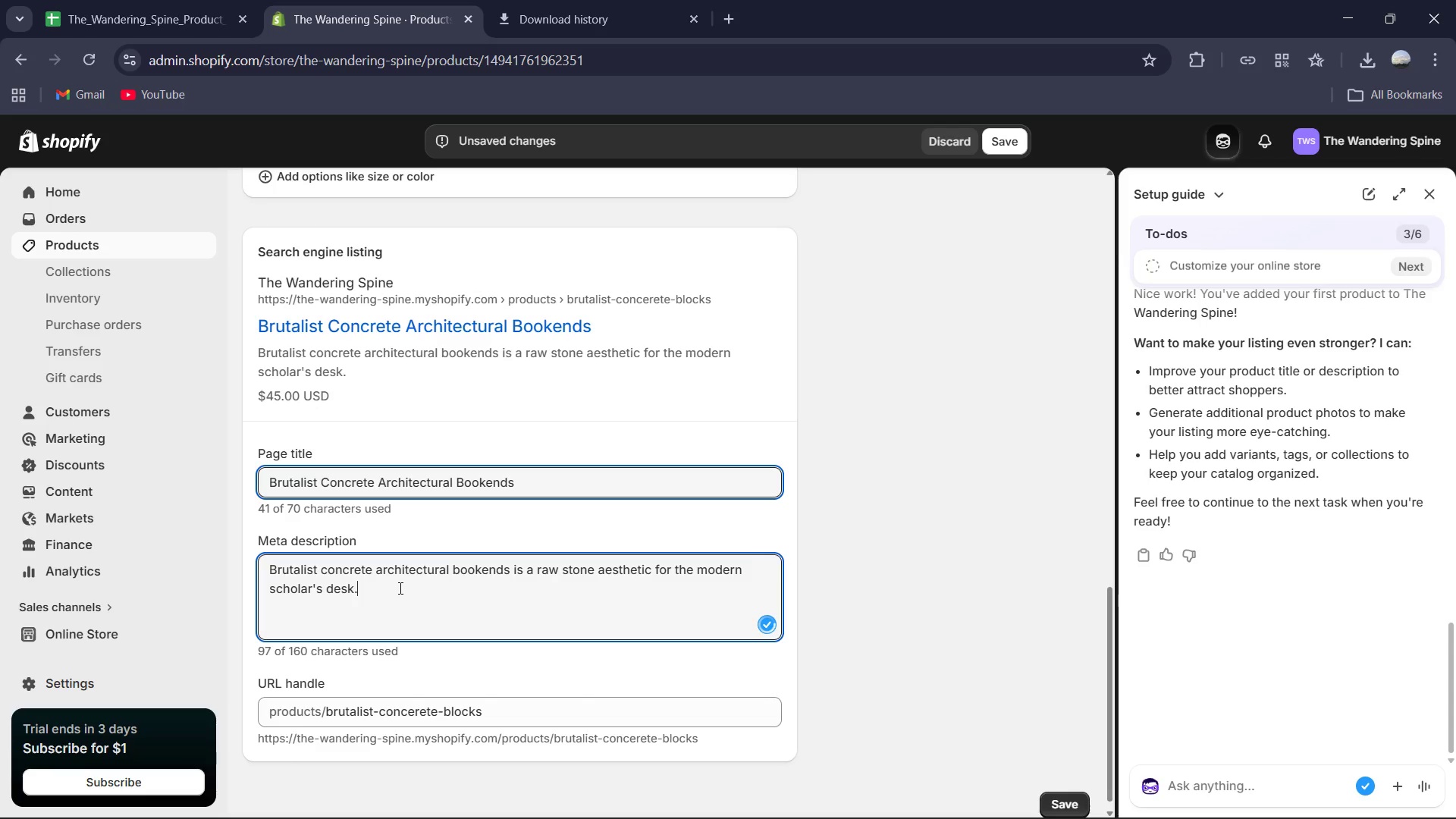 
key(Space)
 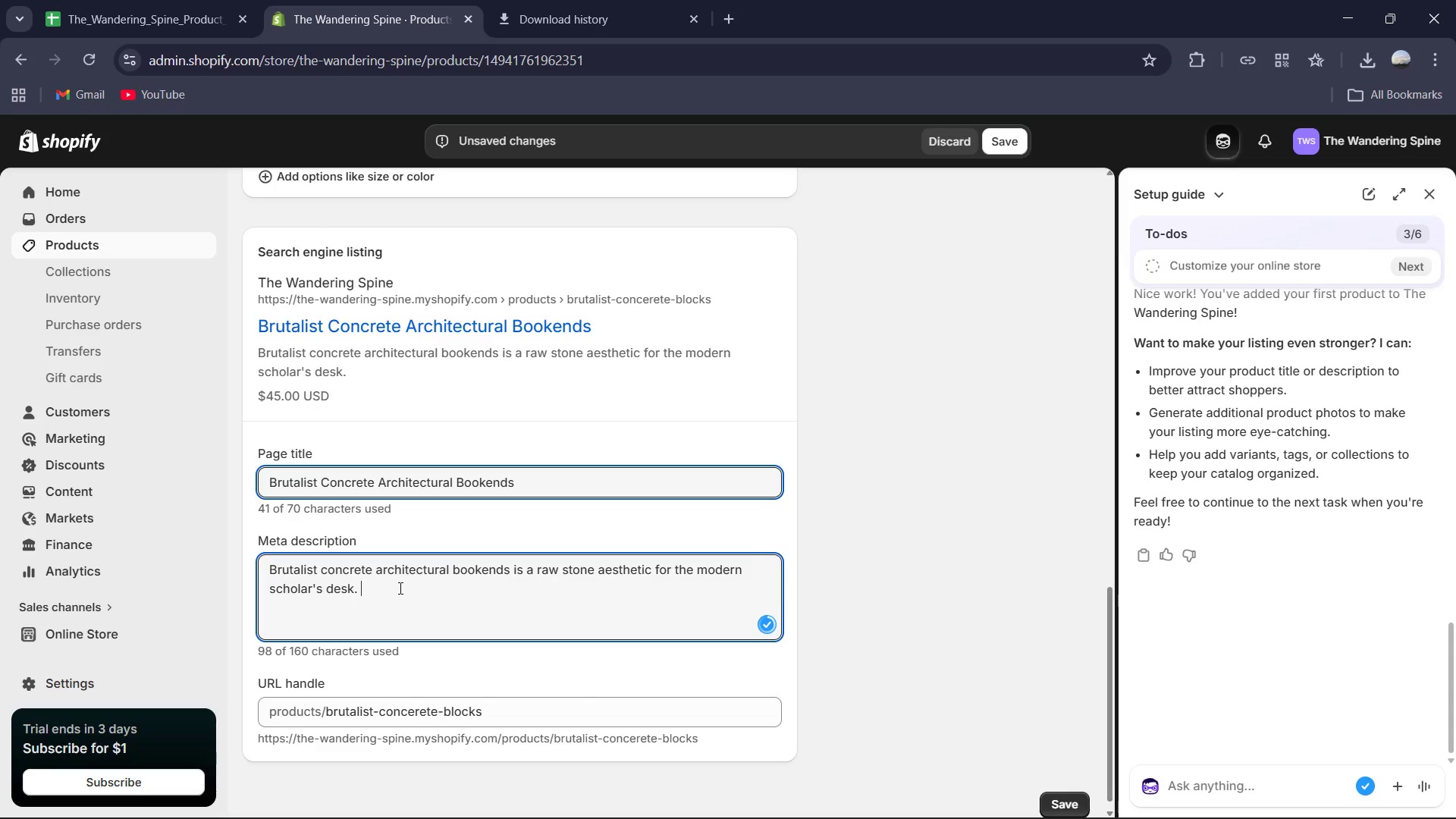 
key(Control+V)
 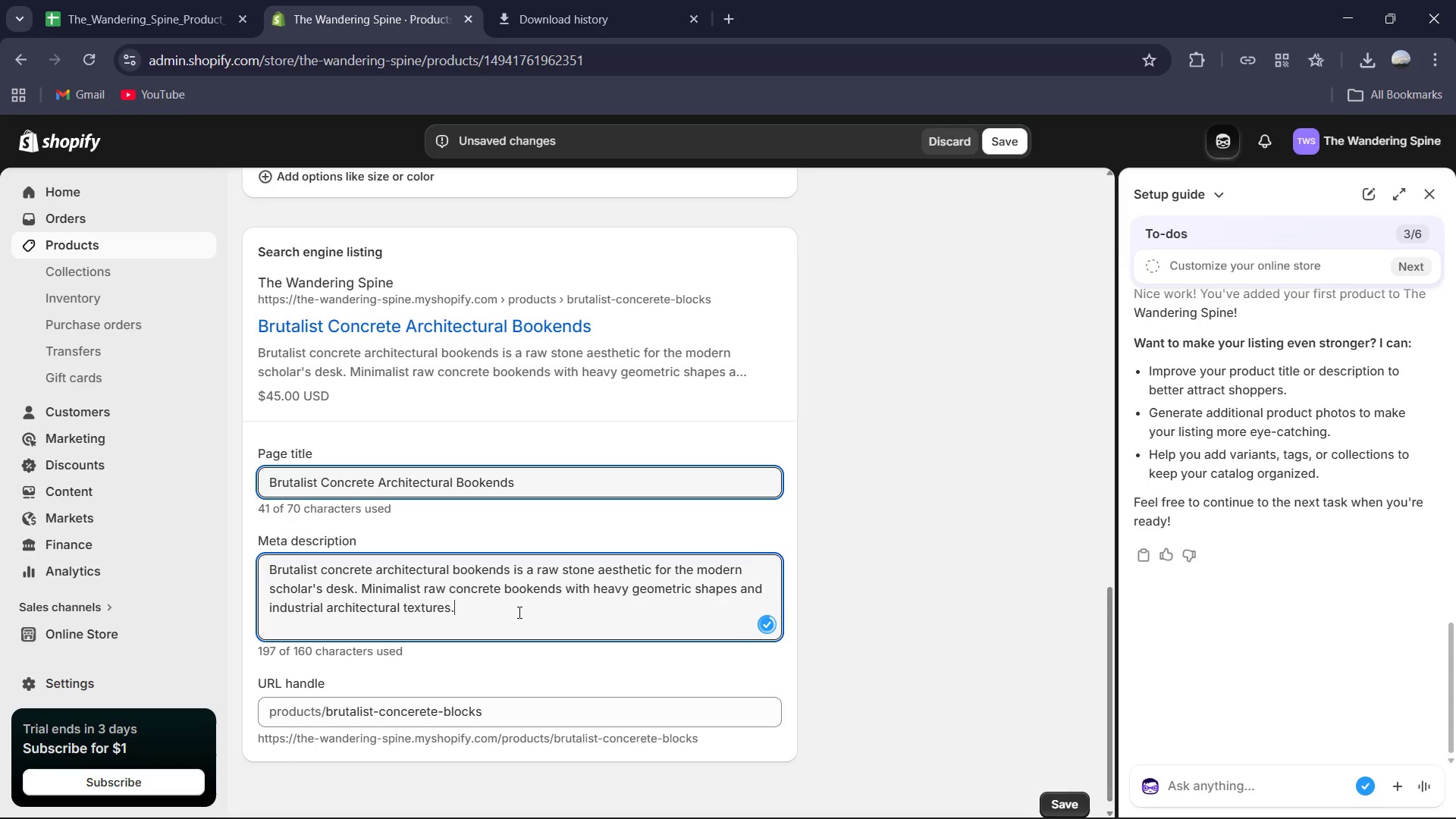 
hold_key(key=ControlLeft, duration=2.25)
 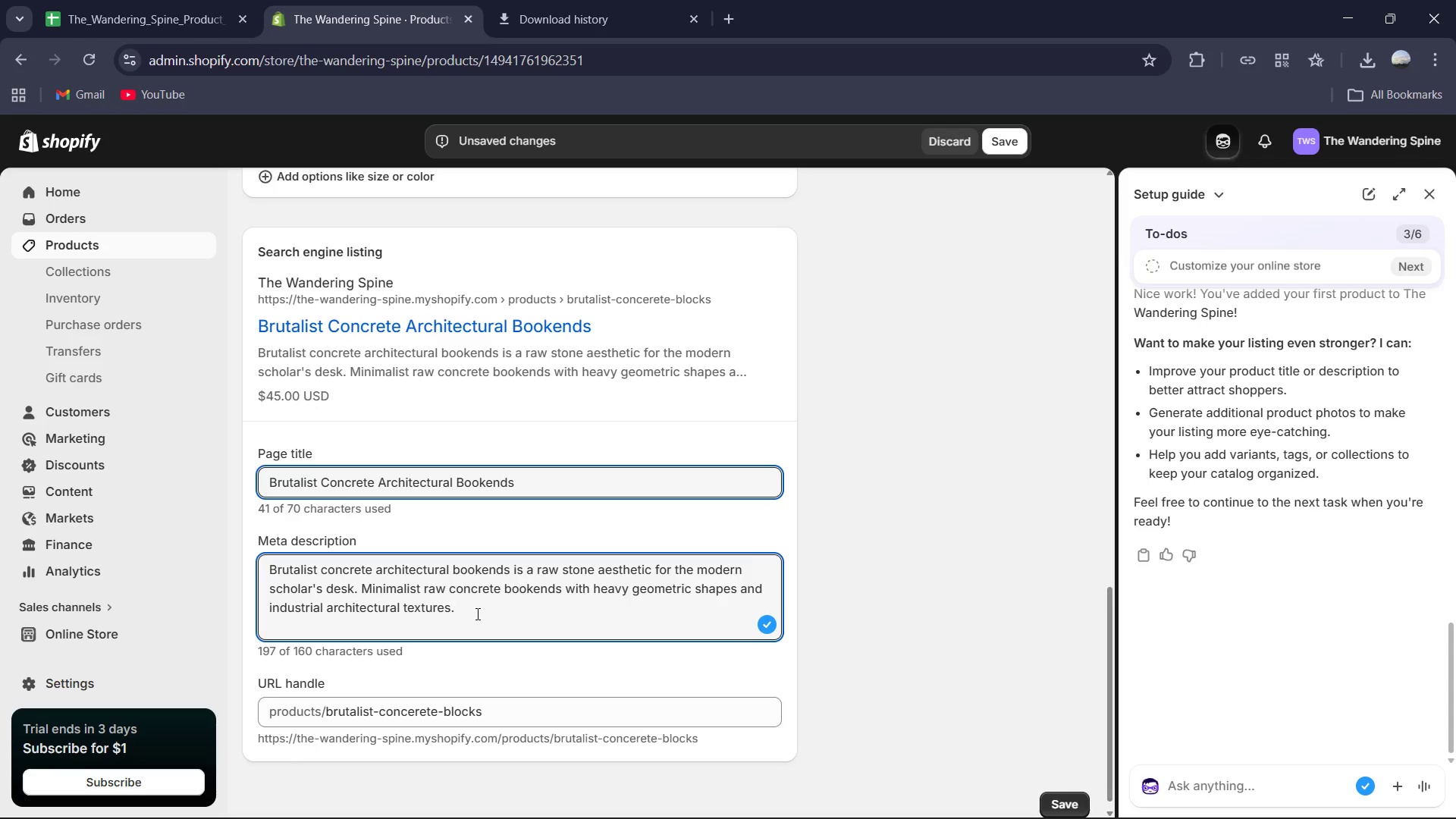 
left_click([450, 613])
 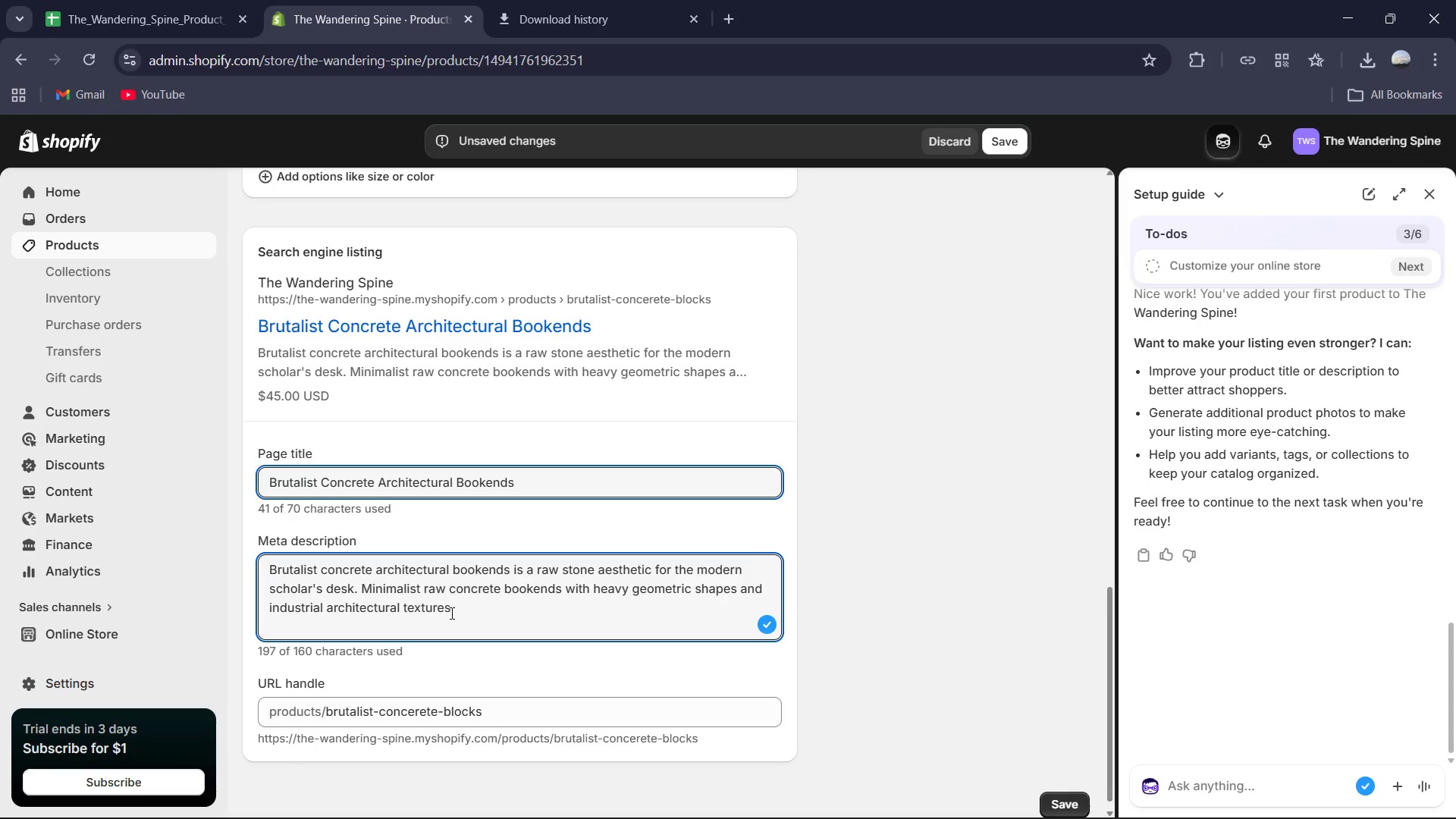 
hold_key(key=Backspace, duration=0.94)
 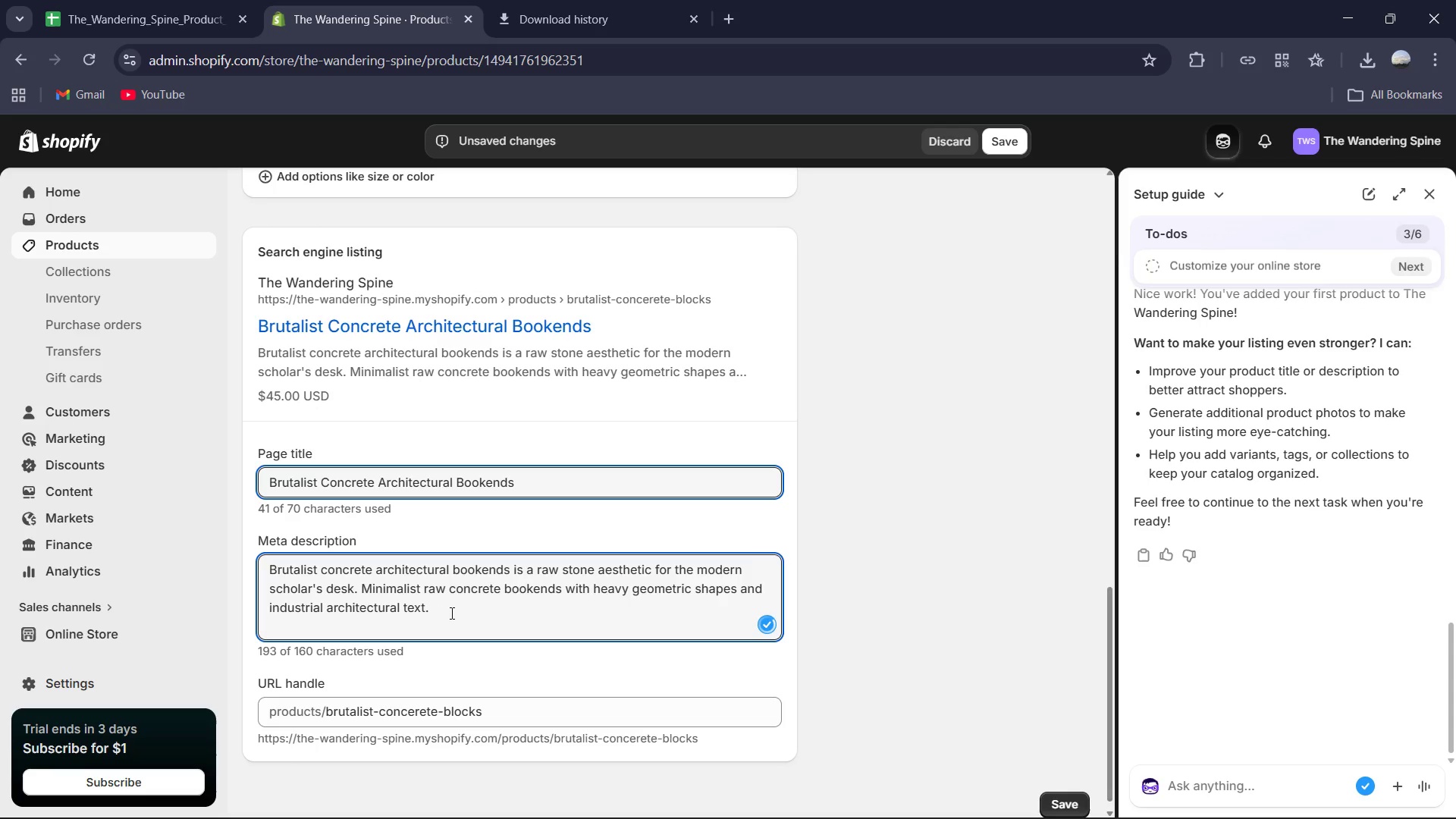 
hold_key(key=Backspace, duration=0.36)
 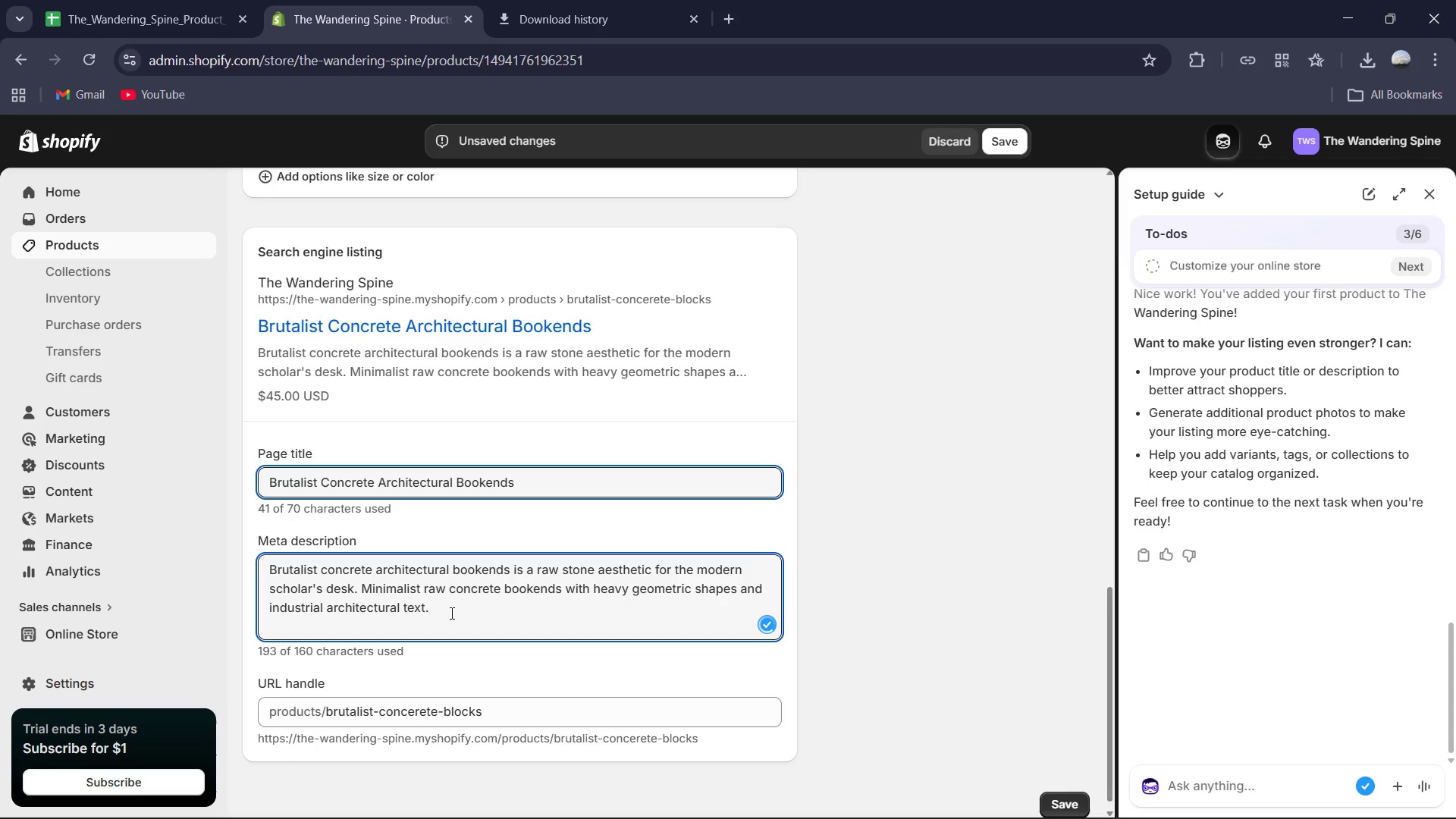 
hold_key(key=Backspace, duration=0.88)
 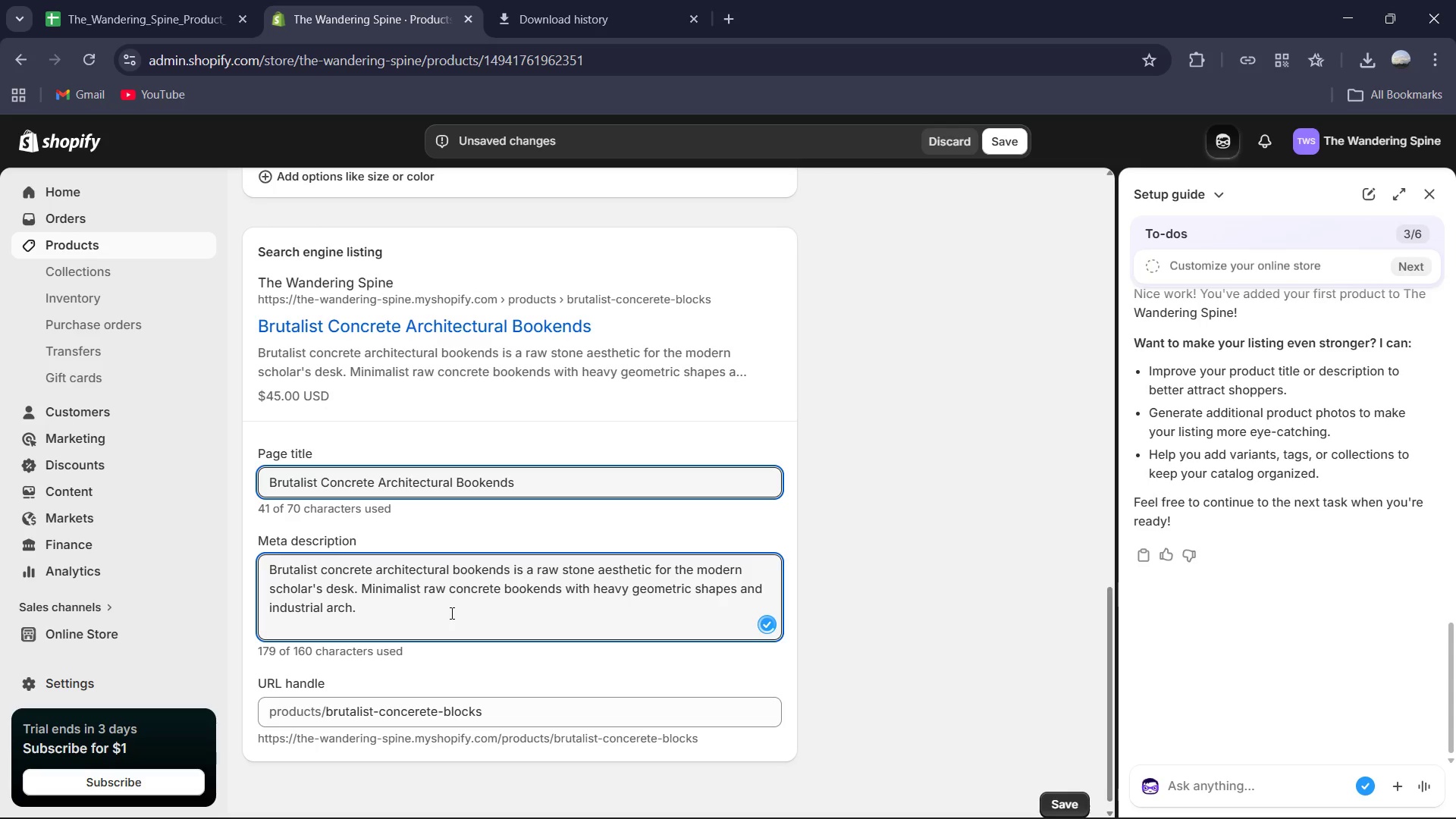 
key(Backspace)
 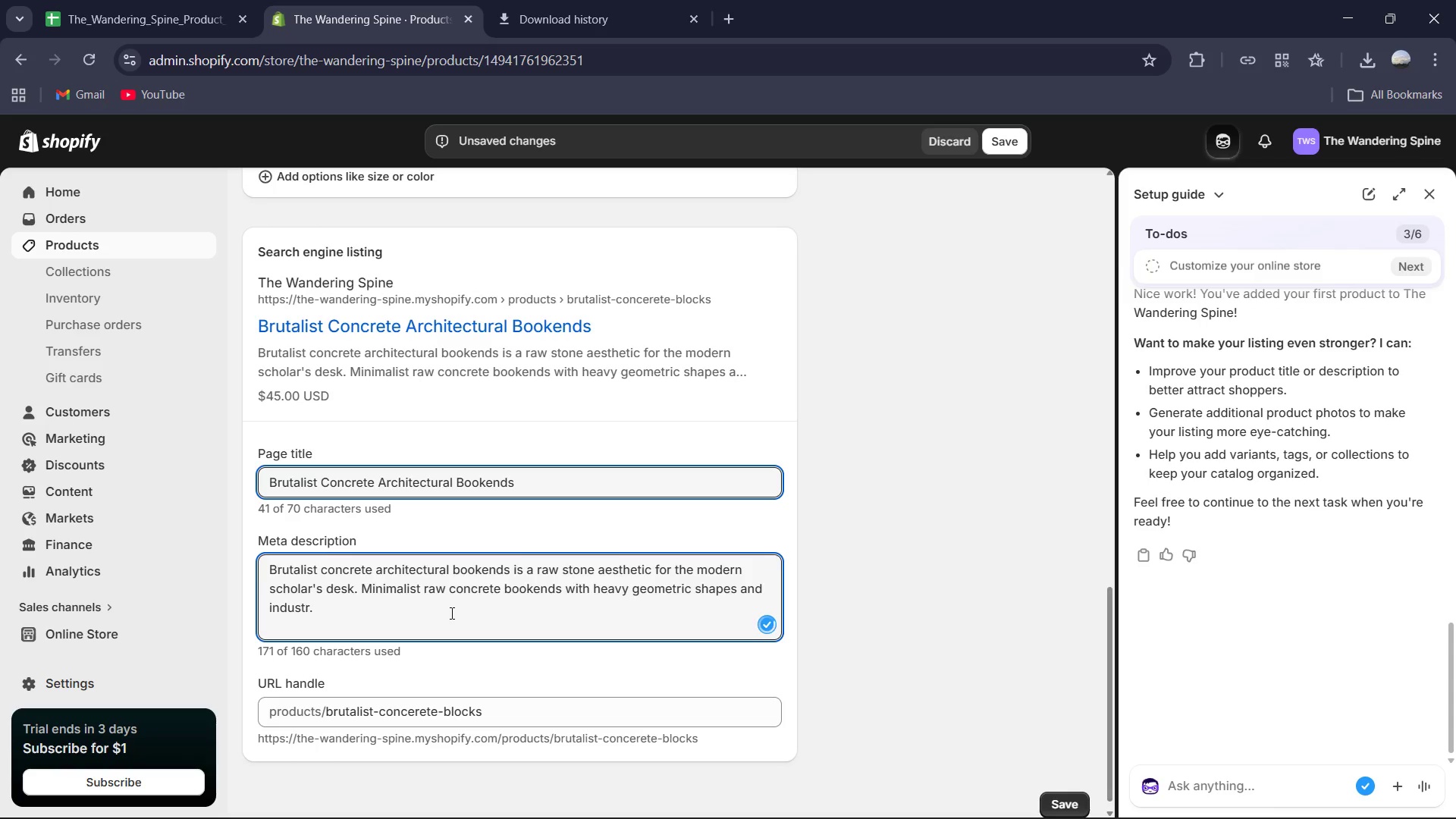 
key(Backspace)
 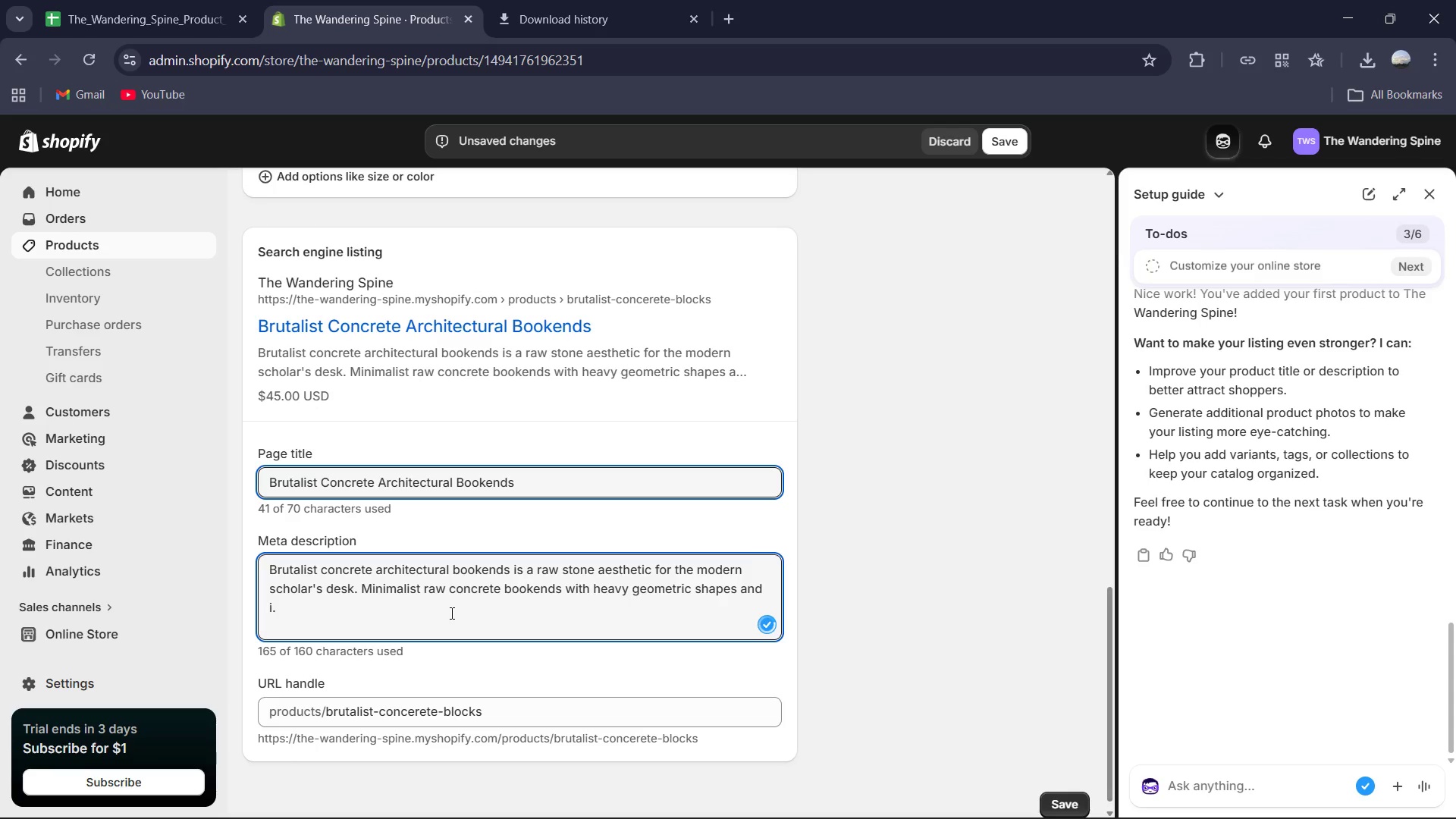 
key(Control+Z)
 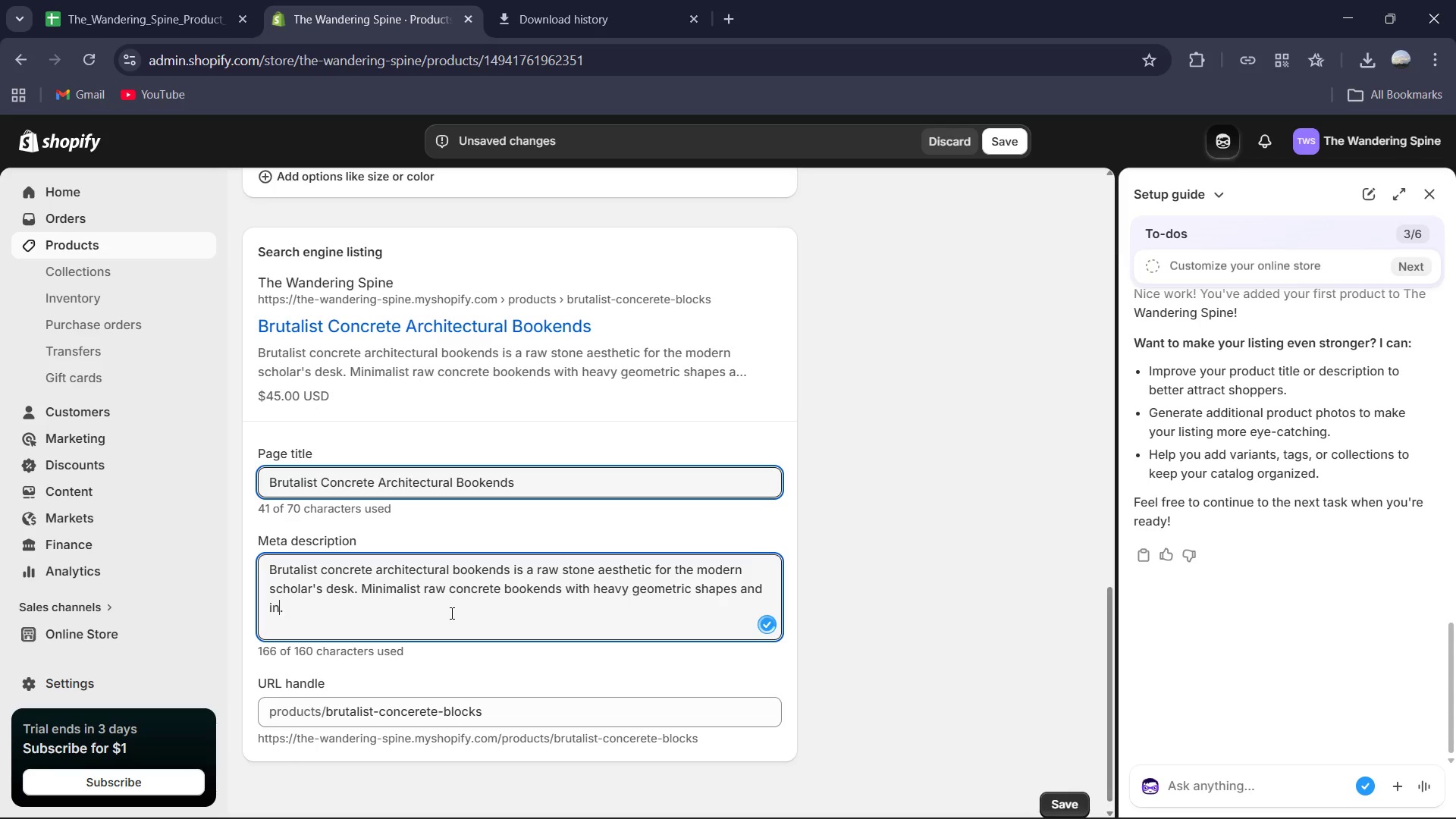 
key(Control+Z)
 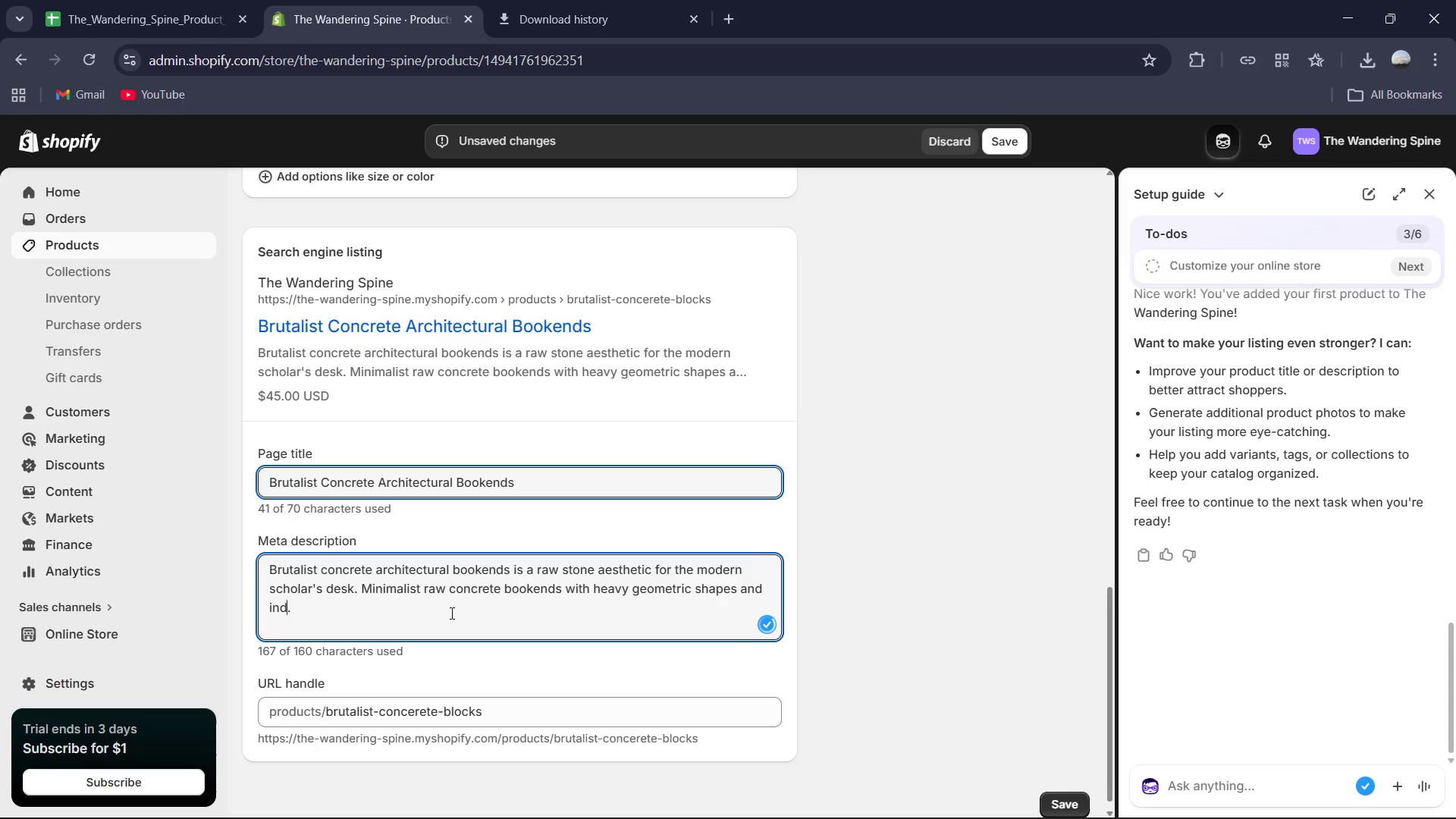 
key(Control+Z)
 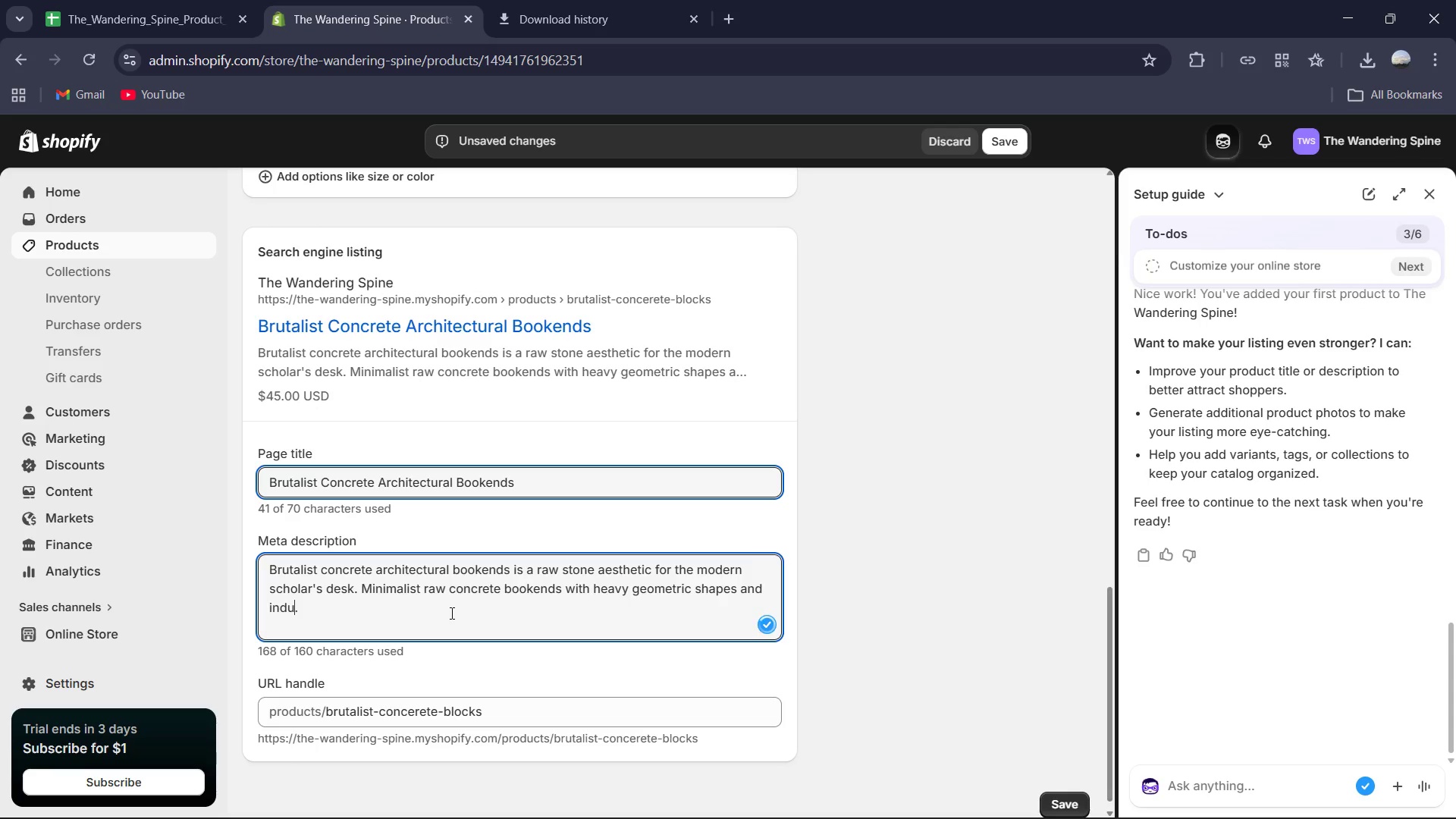 
key(Control+Z)
 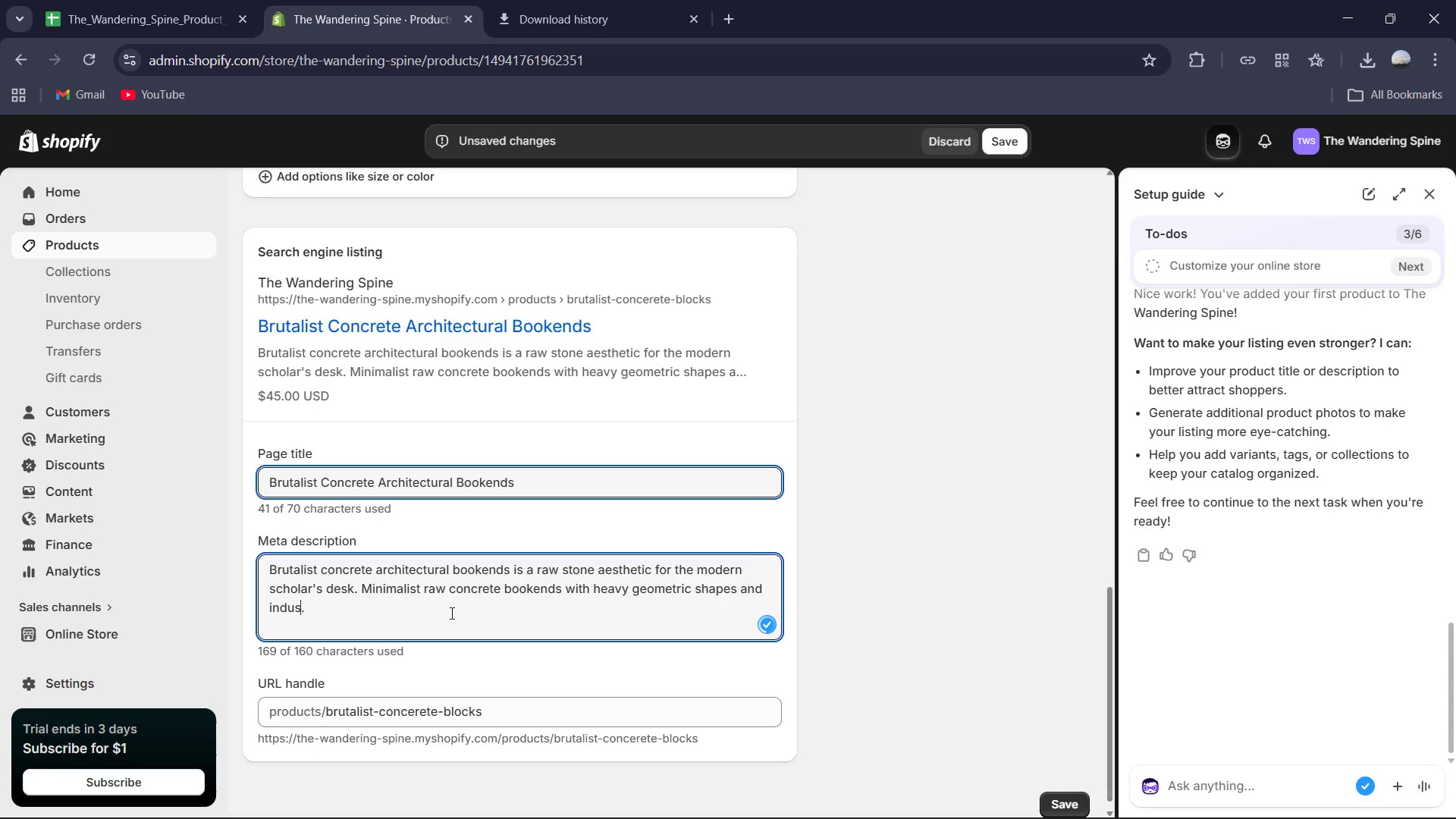 
key(Control+Z)
 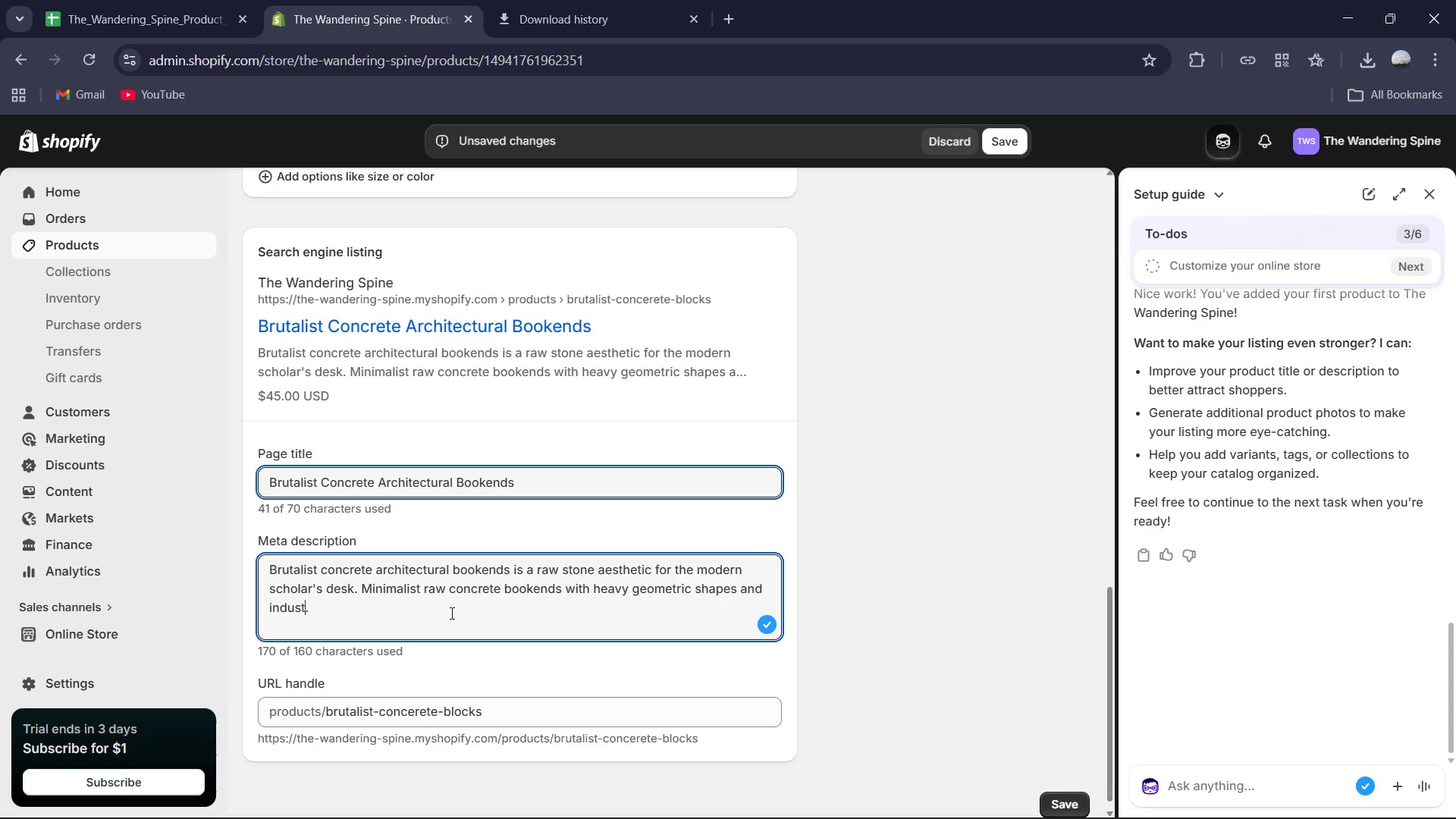 
key(Control+Z)
 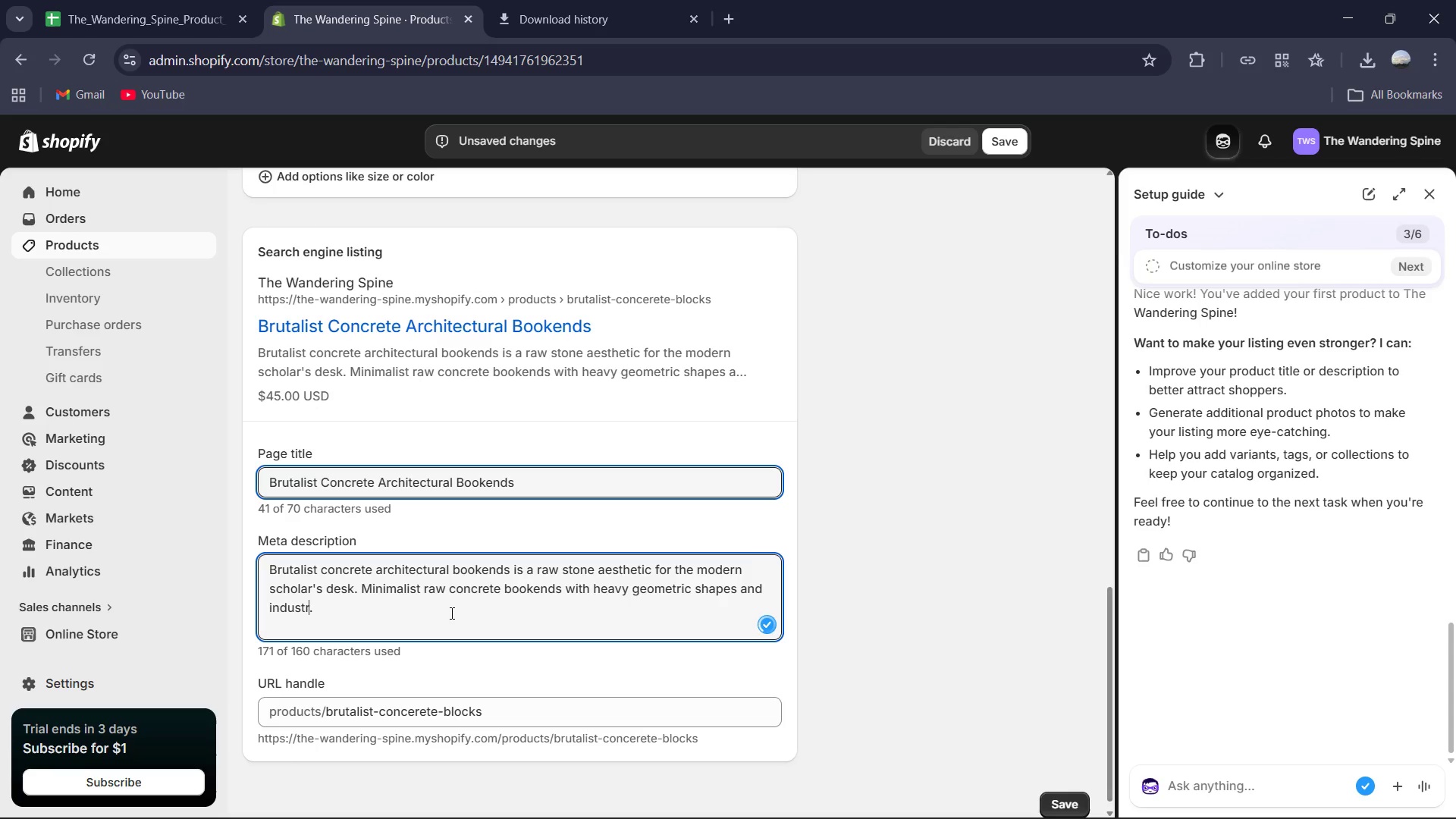 
hold_key(key=Z, duration=1.5)
 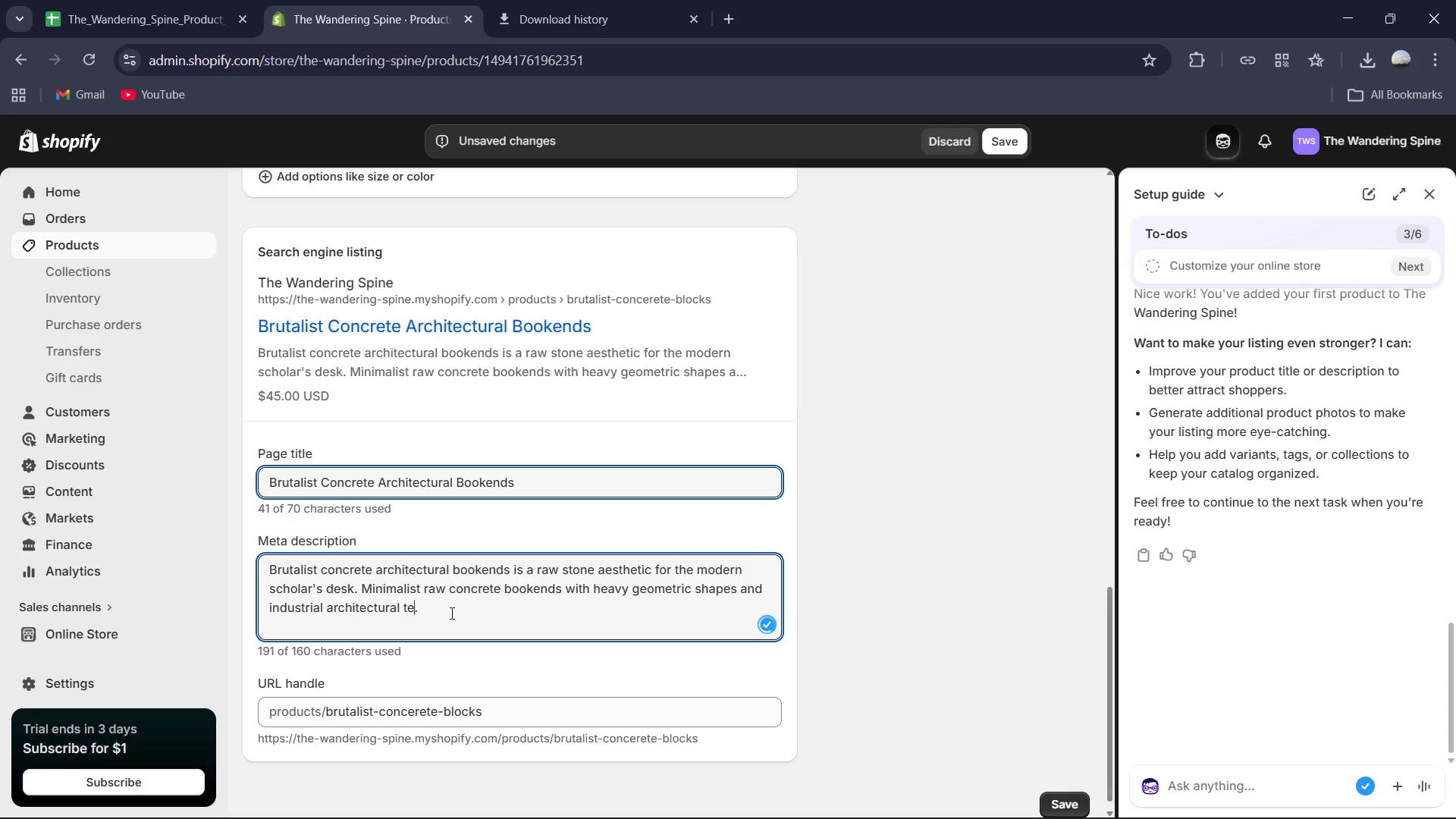 
hold_key(key=Z, duration=0.55)
 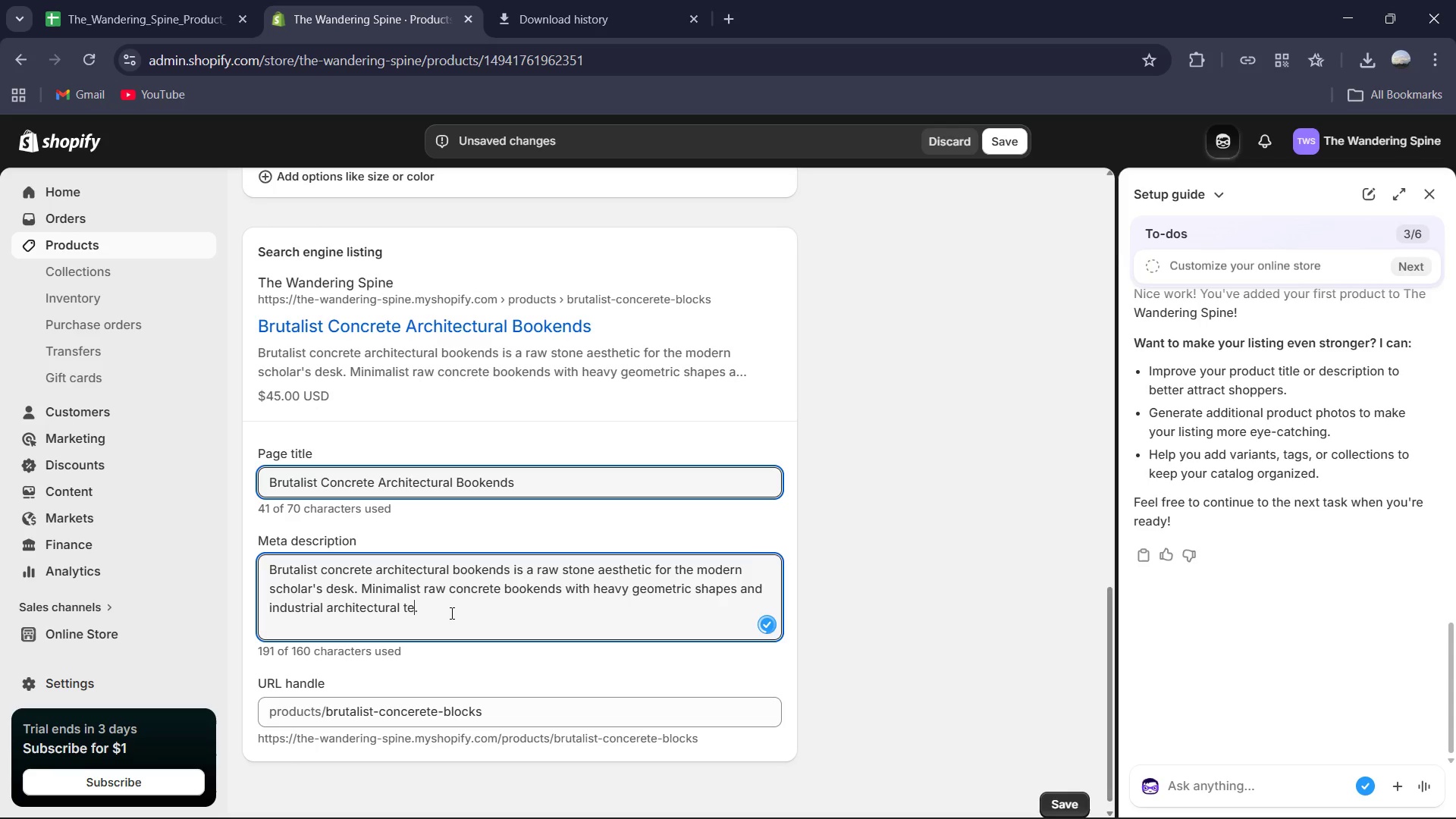 
key(Control+Z)
 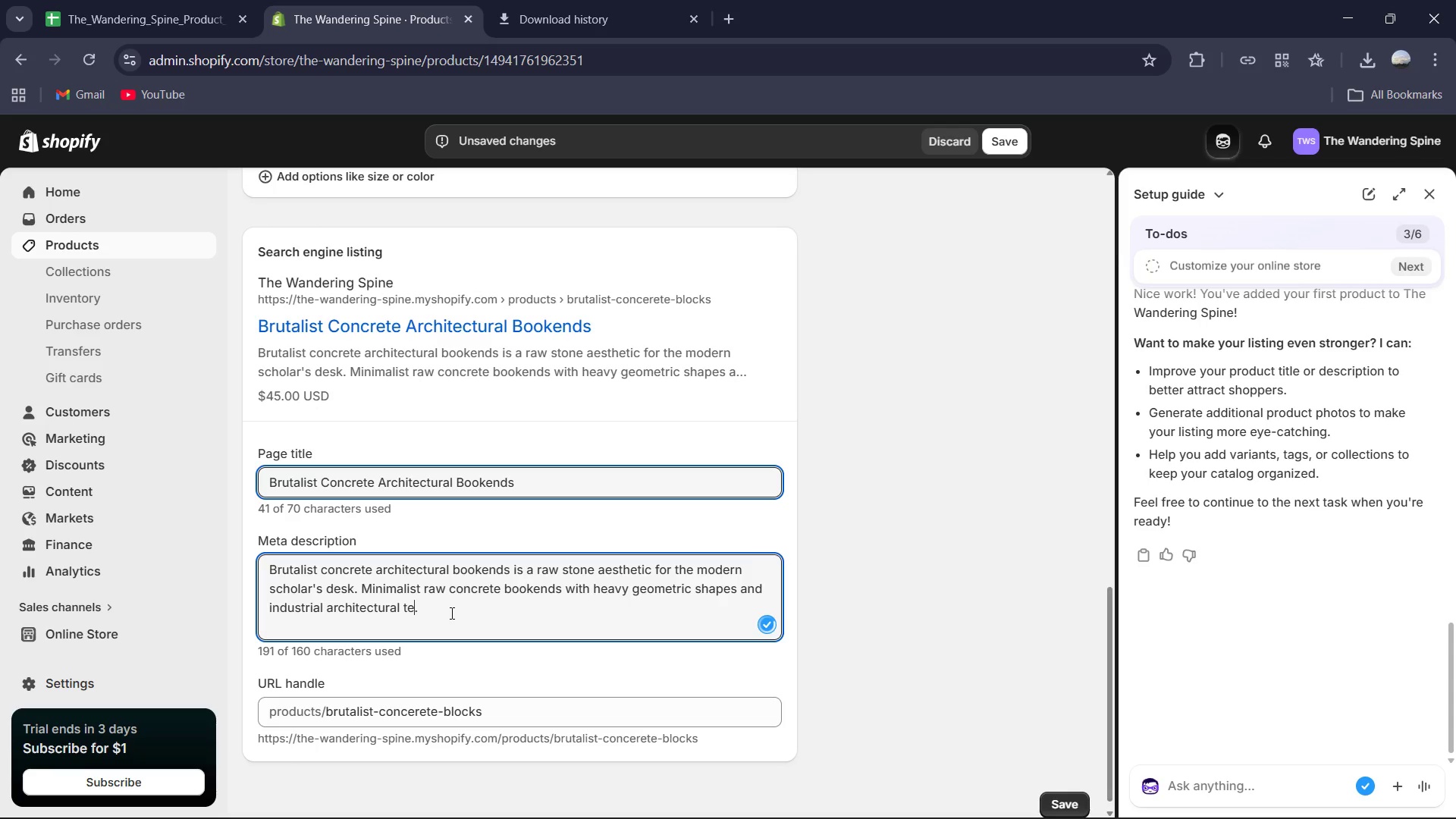 
key(Control+Z)
 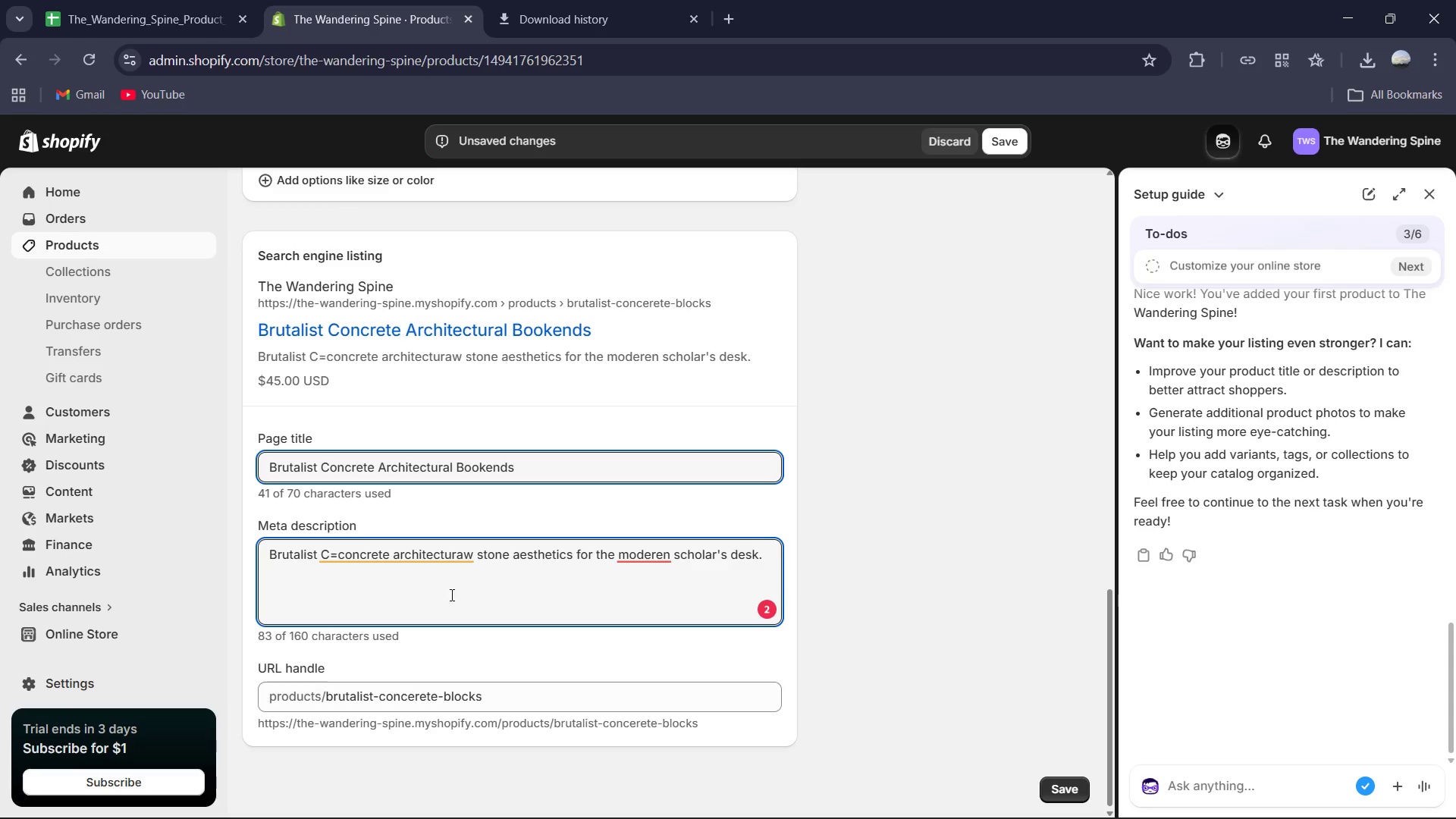 
left_click([436, 560])
 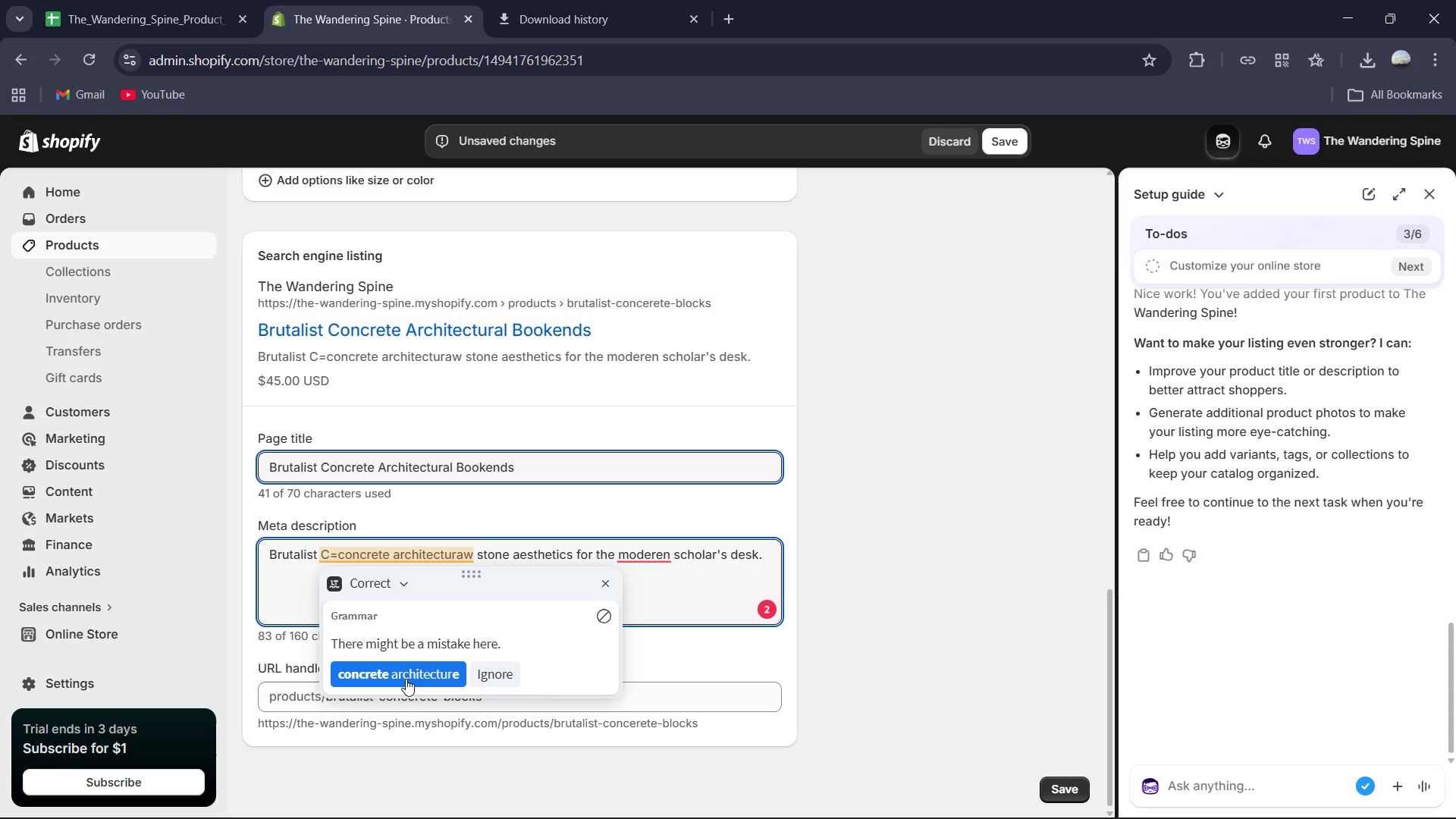 
double_click([406, 679])
 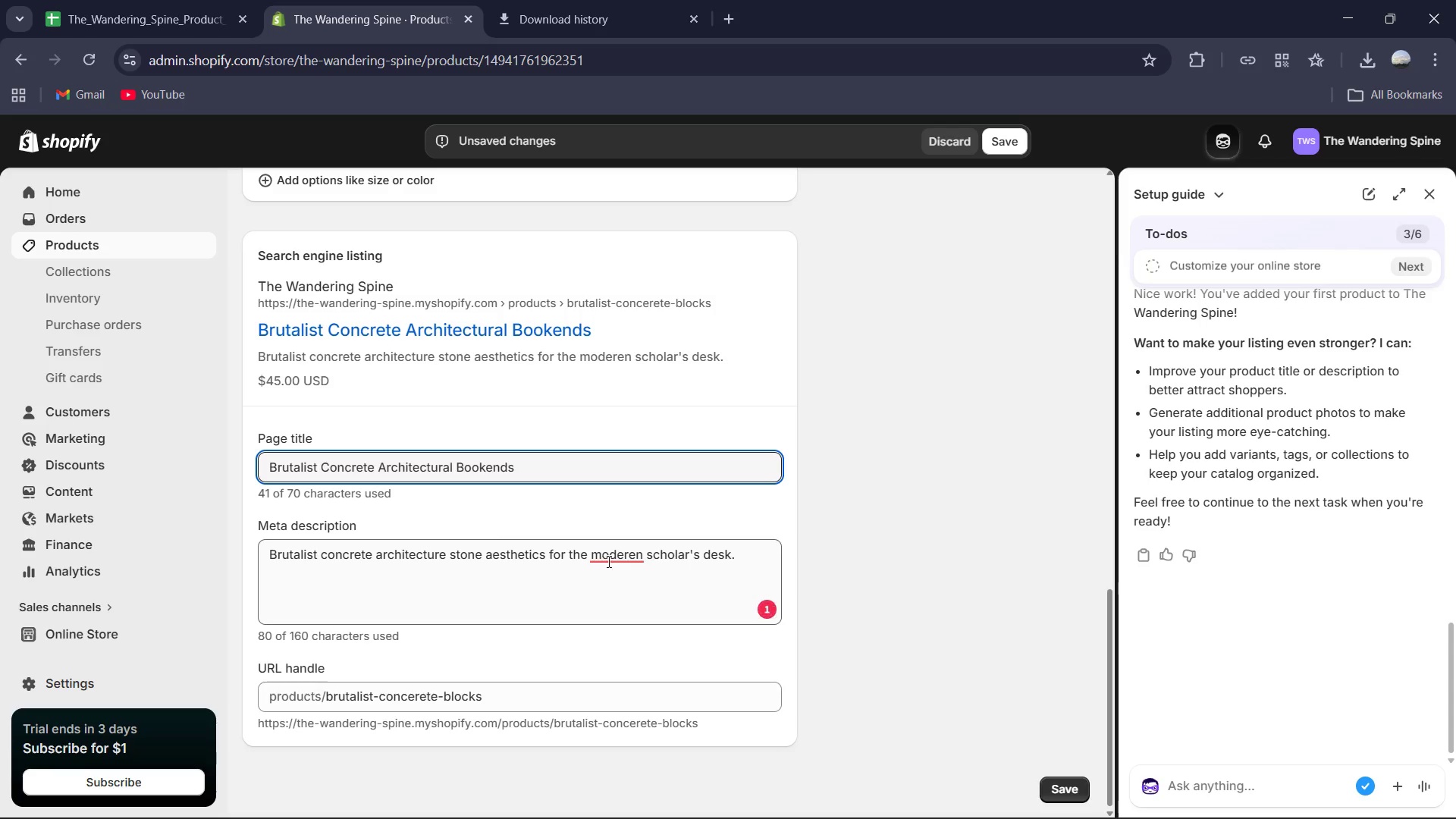 
left_click([610, 560])
 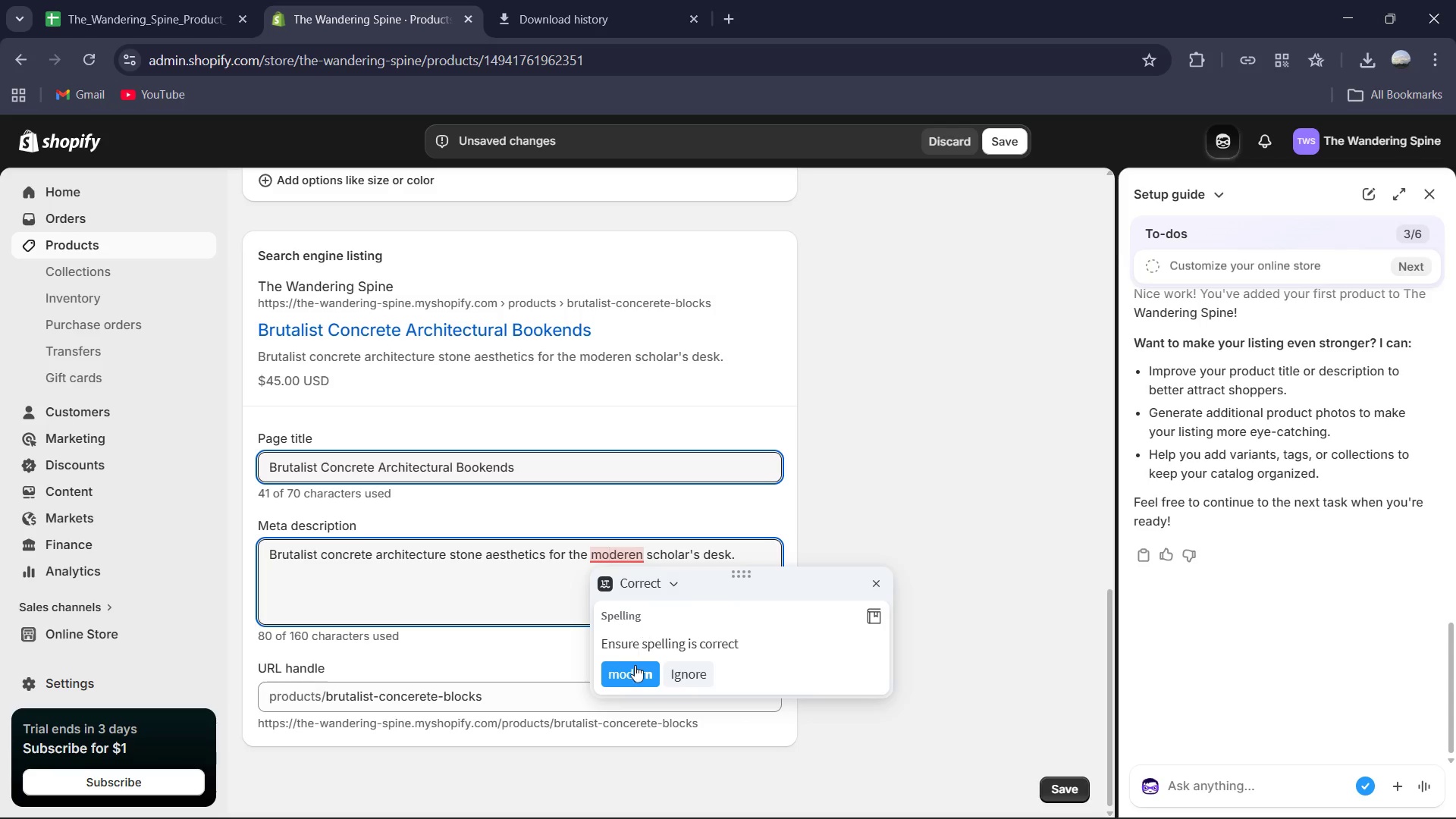 
left_click([635, 667])
 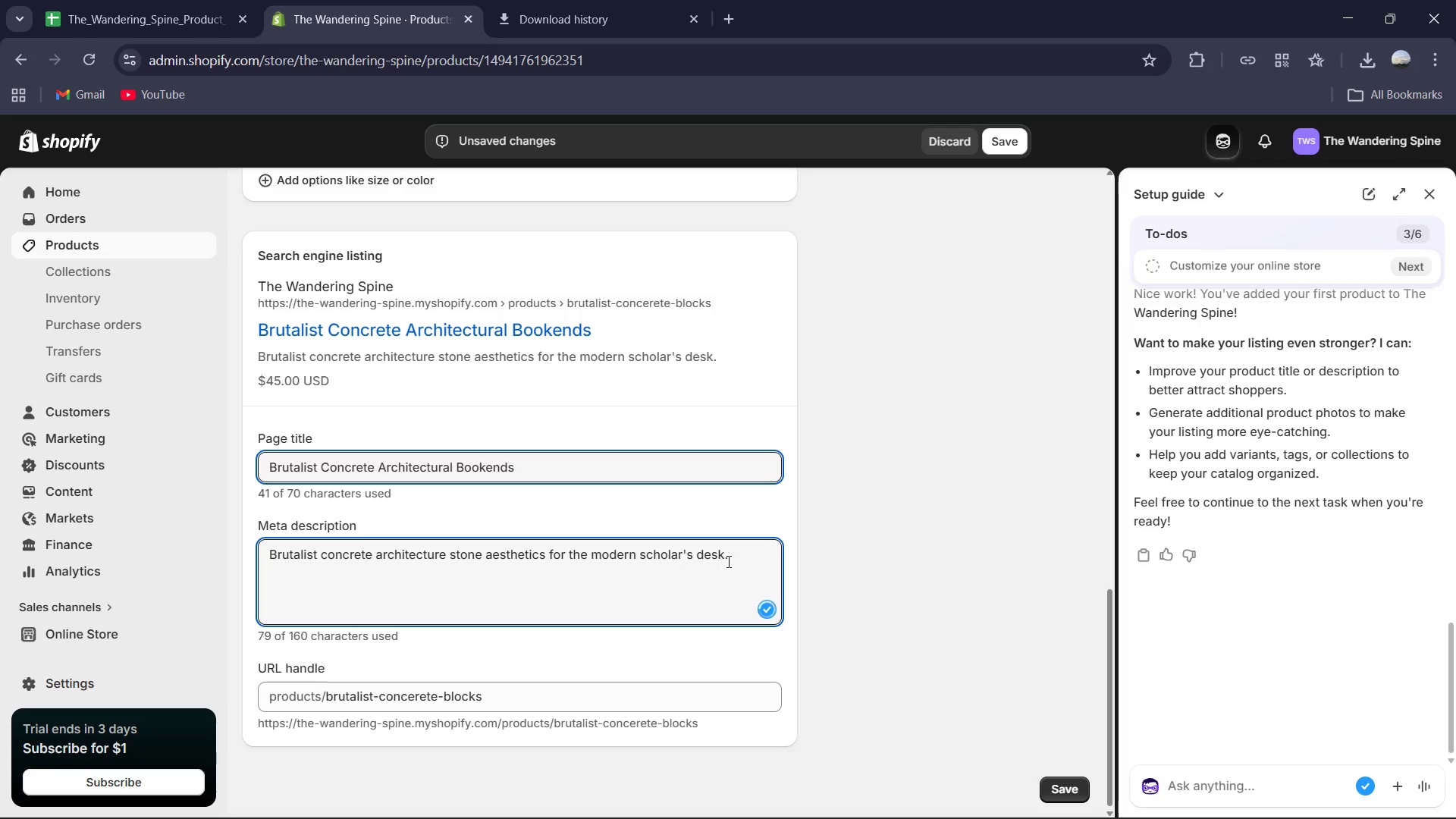 
left_click([729, 560])
 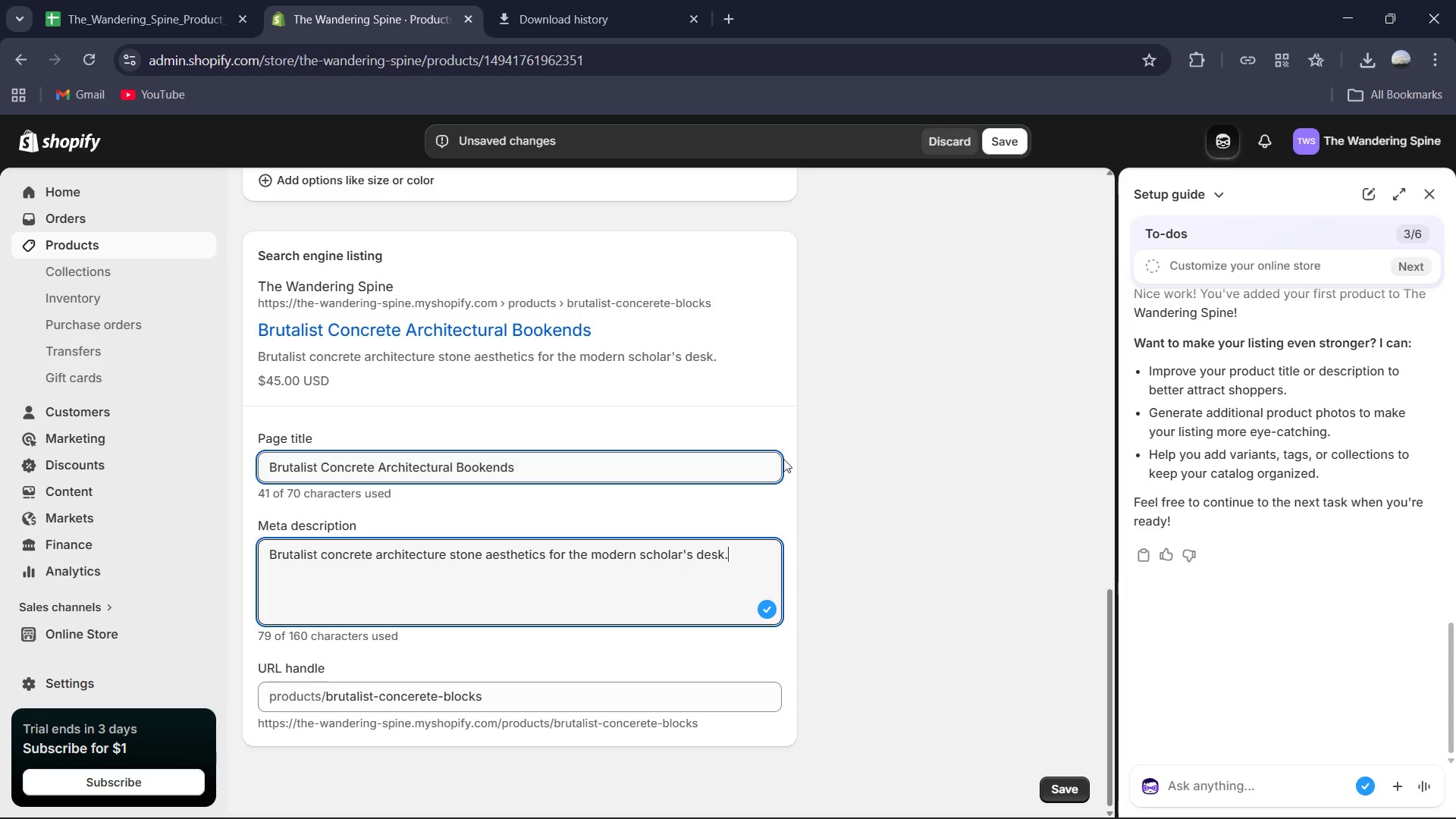 
key(Space)
 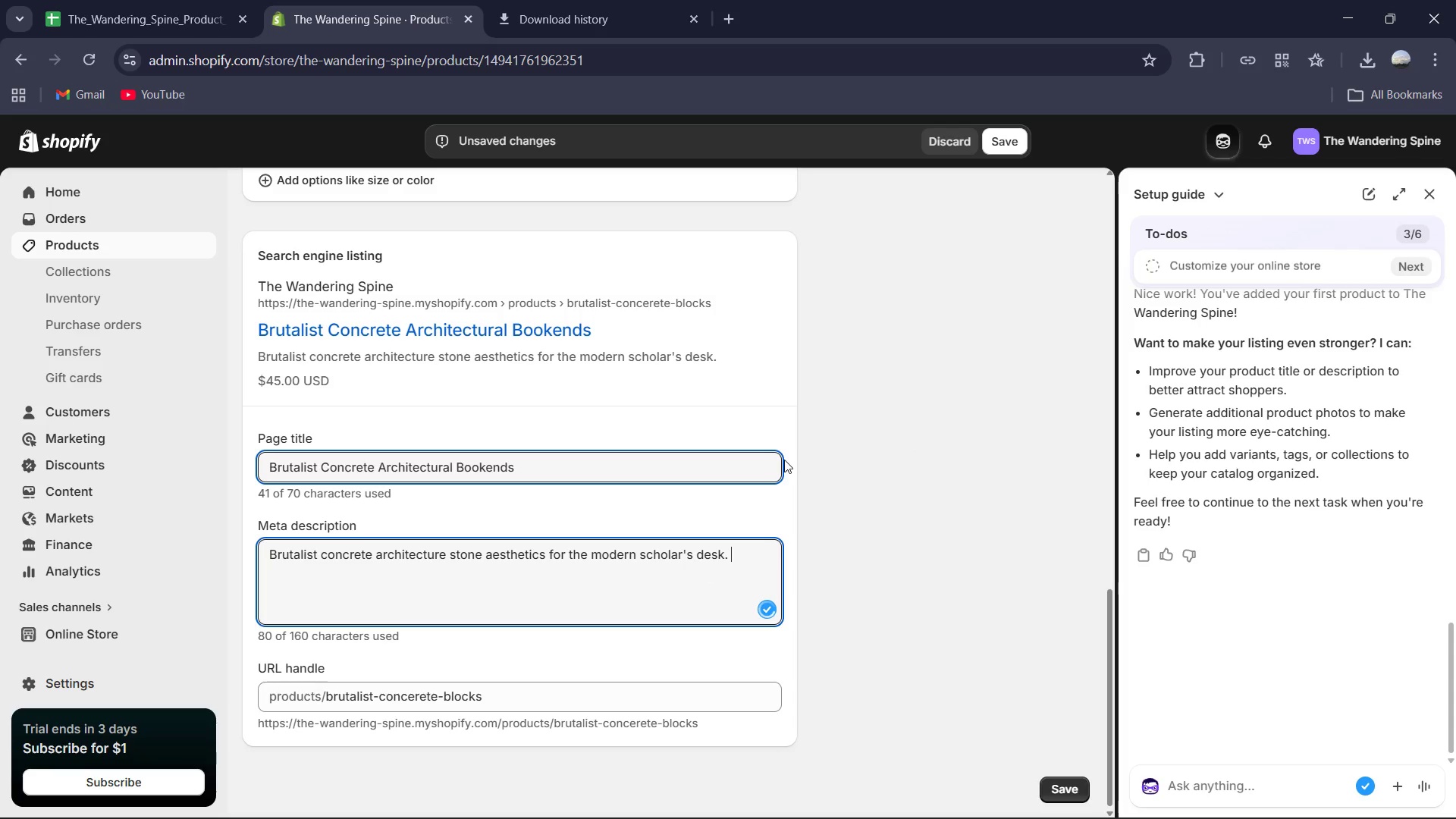 
key(Control+V)
 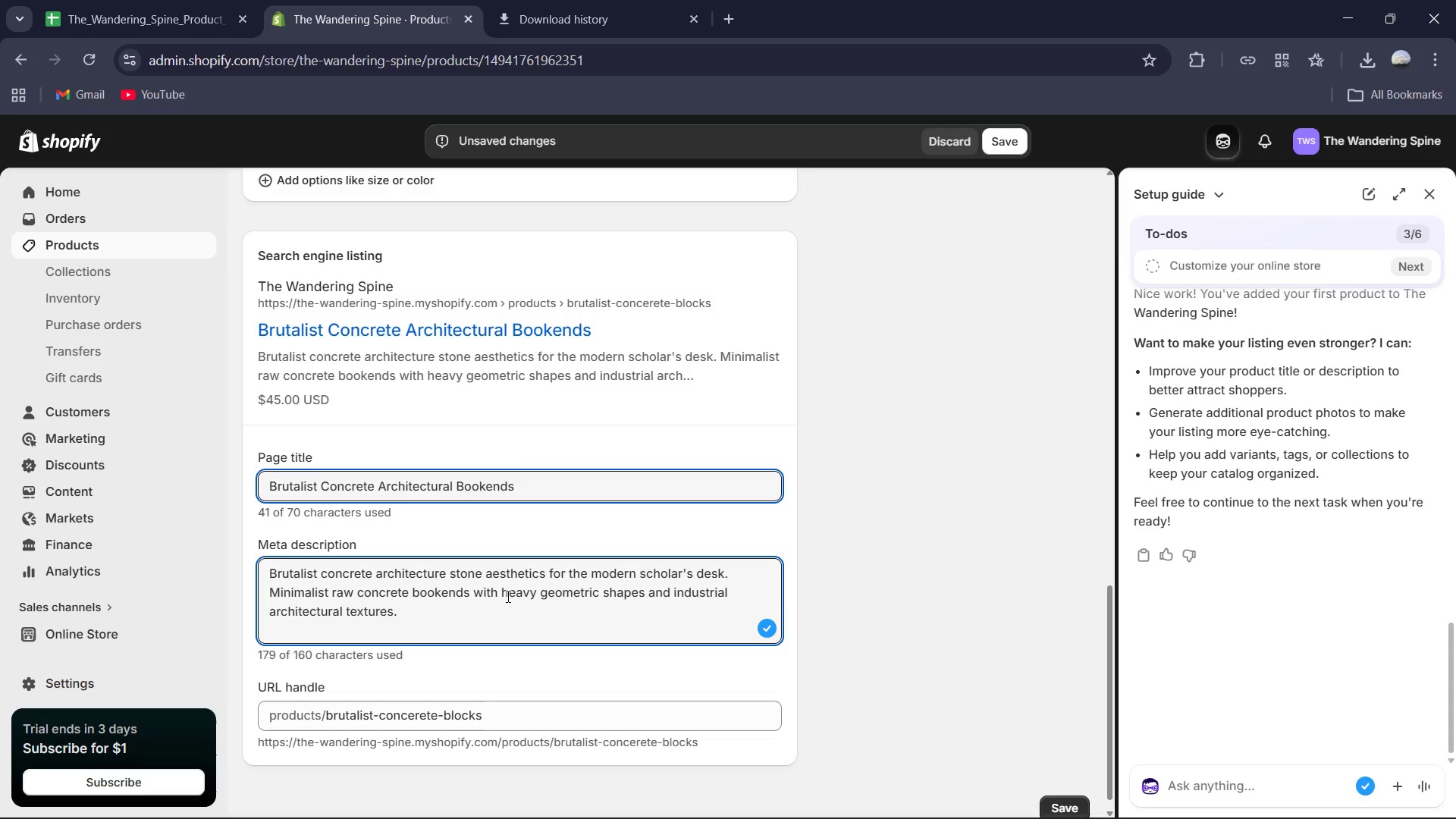 
wait(6.78)
 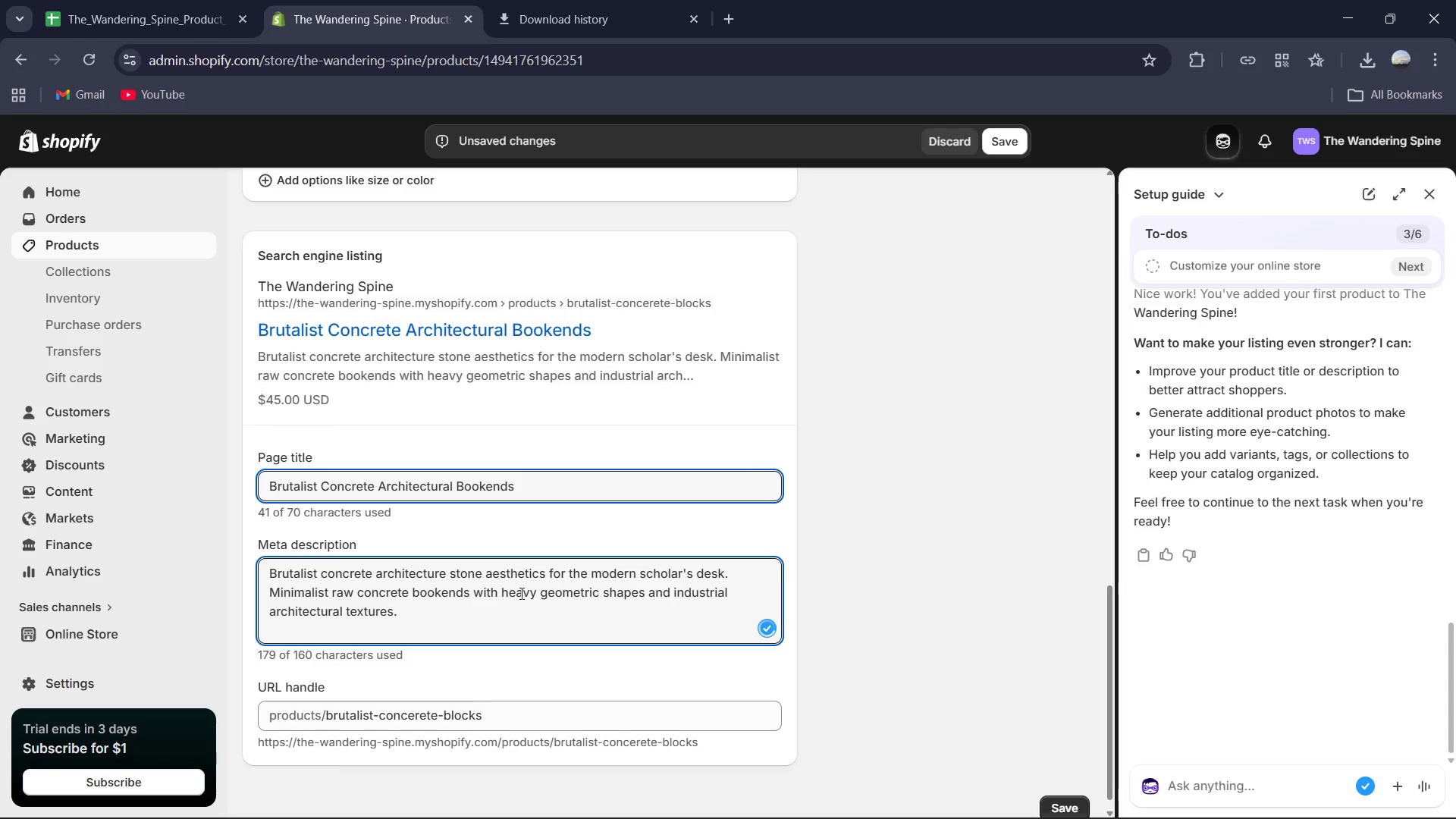 
left_click([472, 594])
 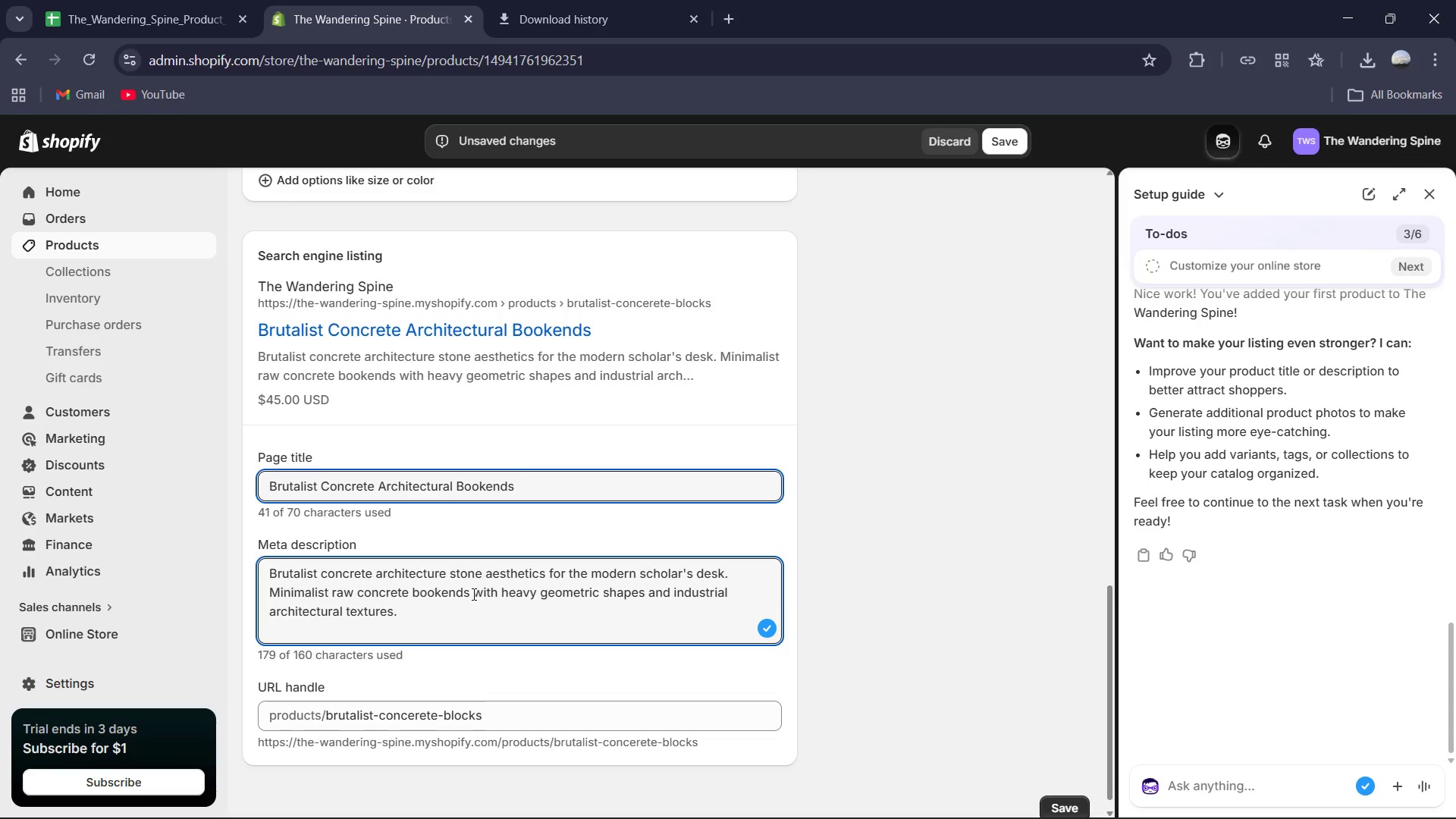 
hold_key(key=Backspace, duration=0.97)
 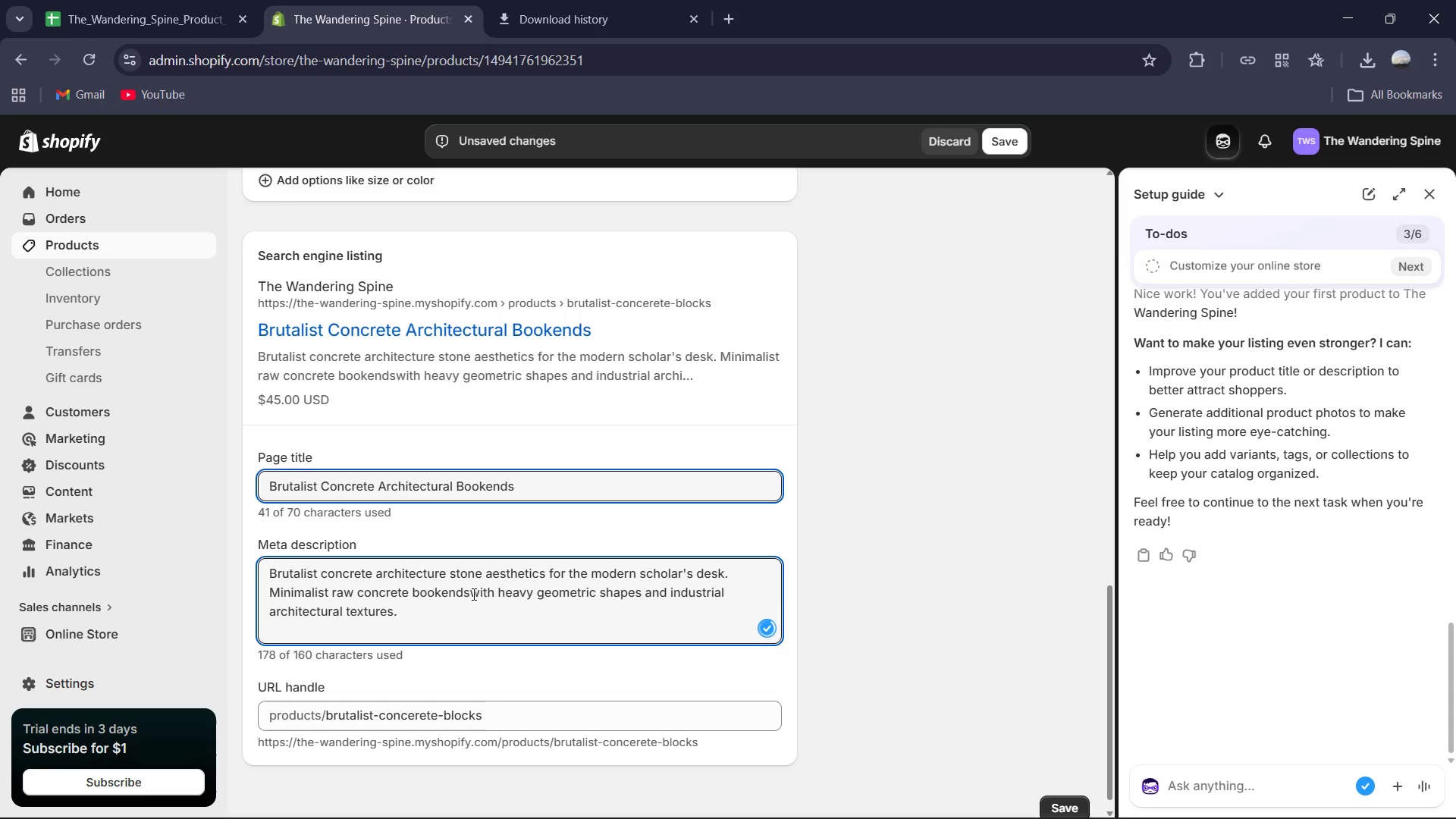 
key(Backspace)
 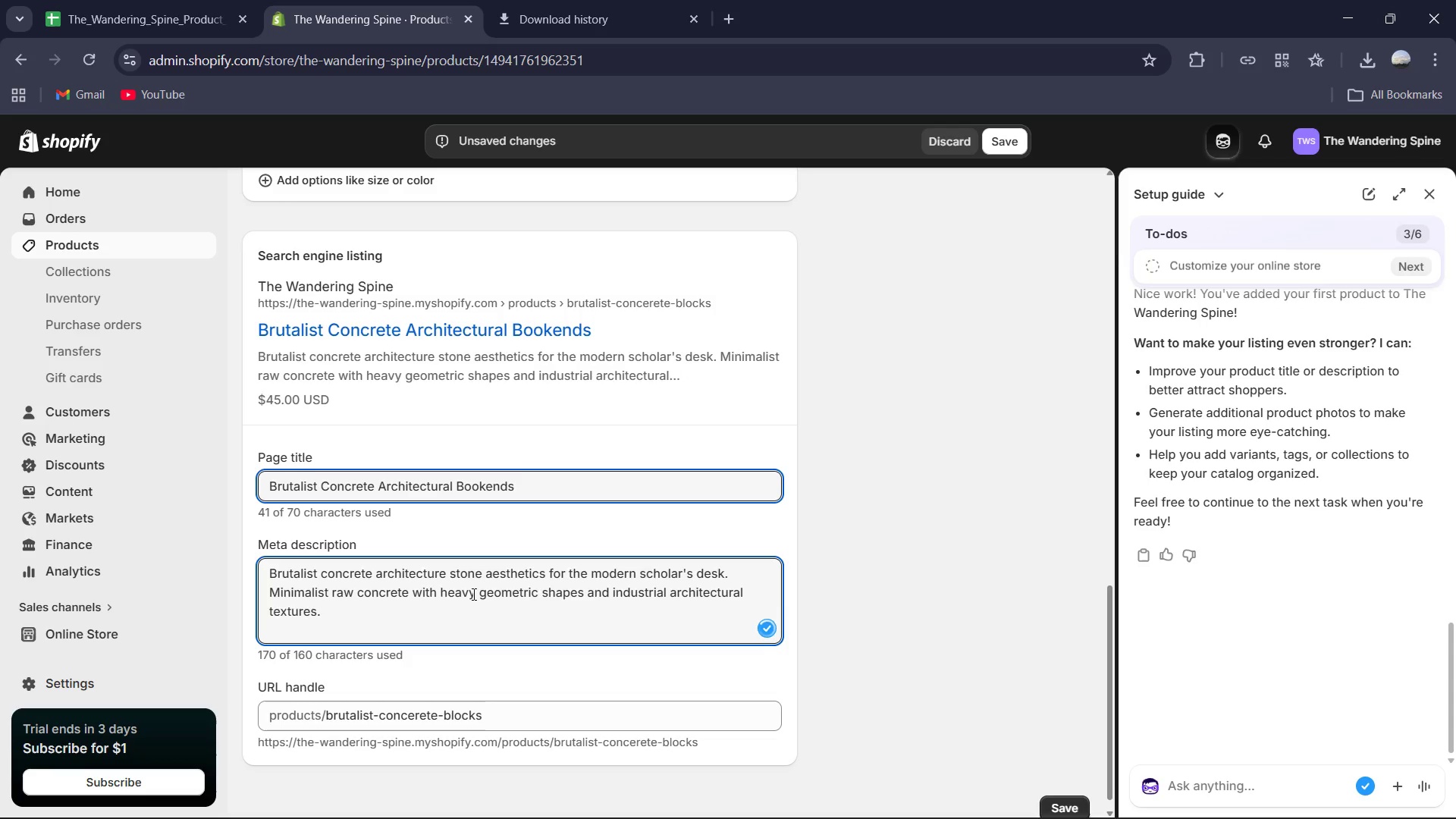 
key(Backspace)
 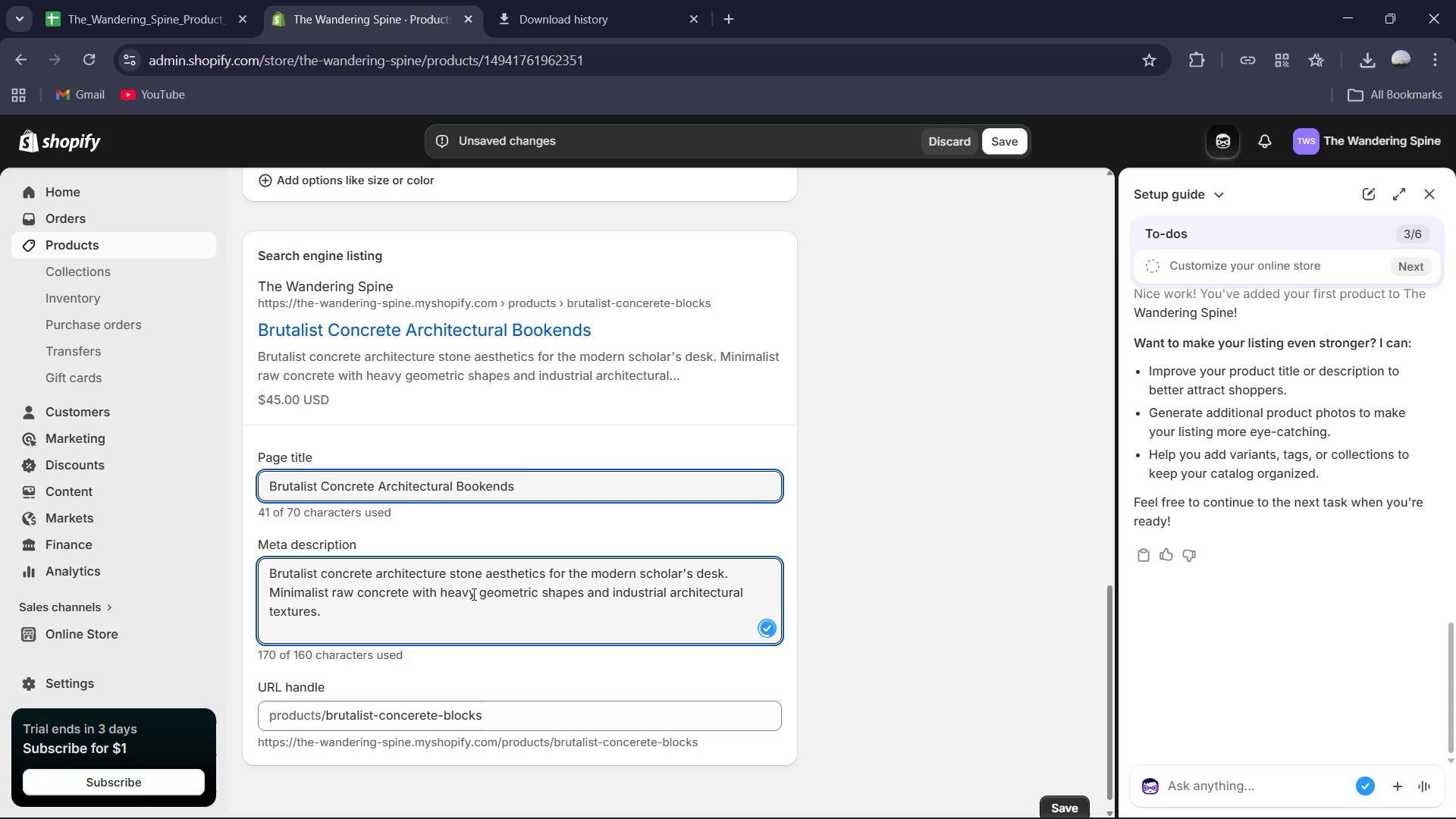 
key(Backspace)
 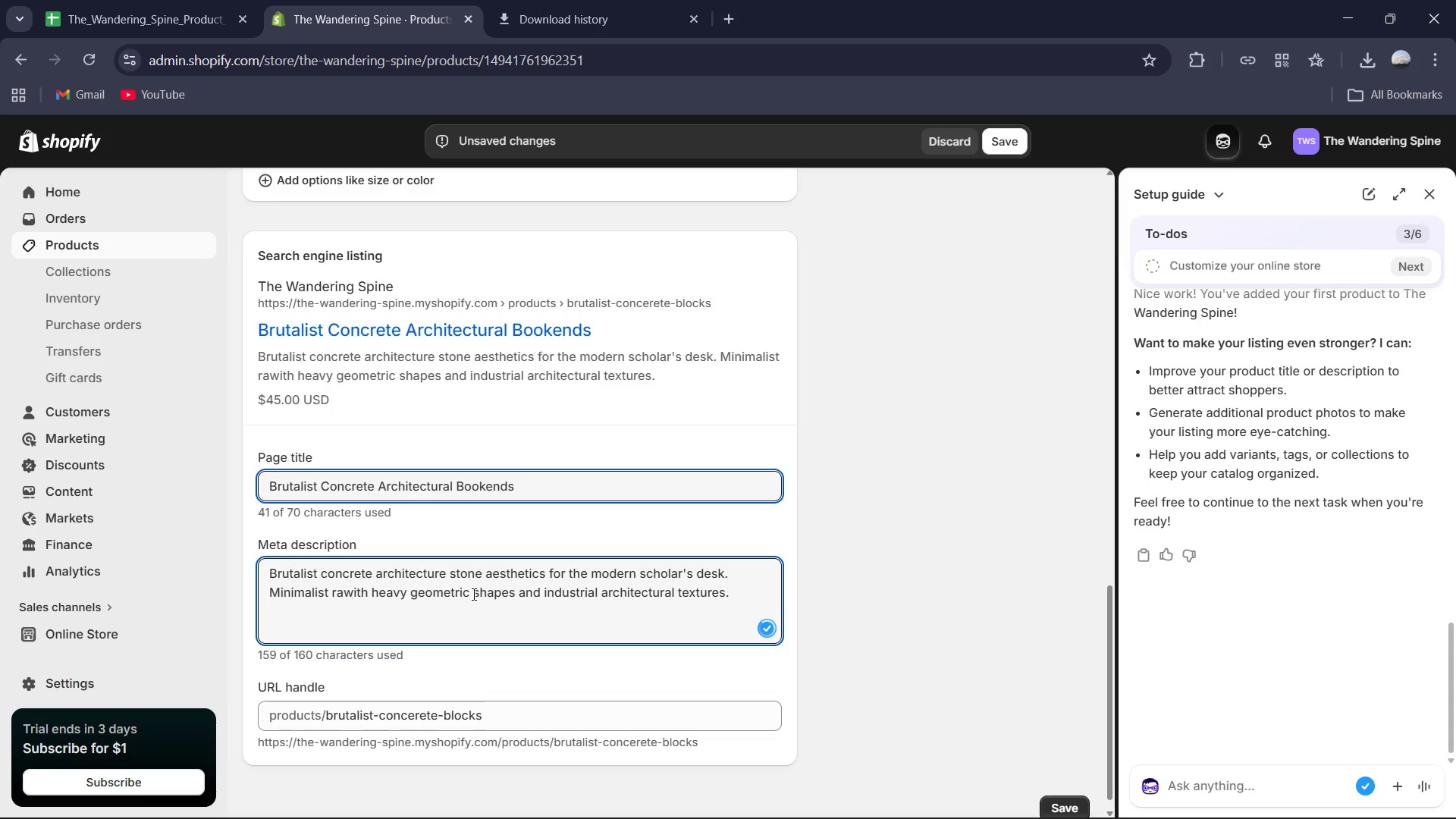 
key(Control+Z)
 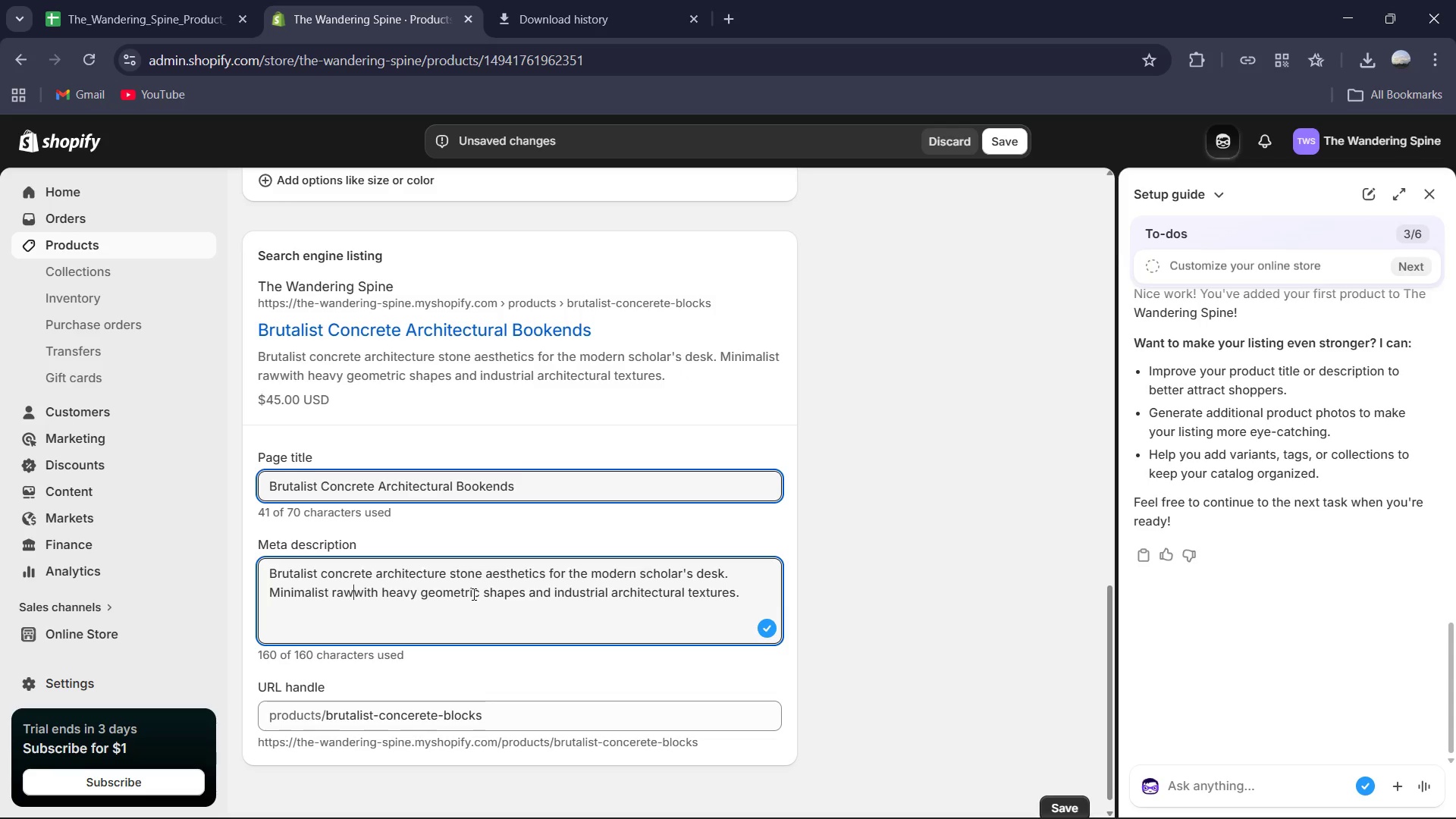 
key(Backspace)
 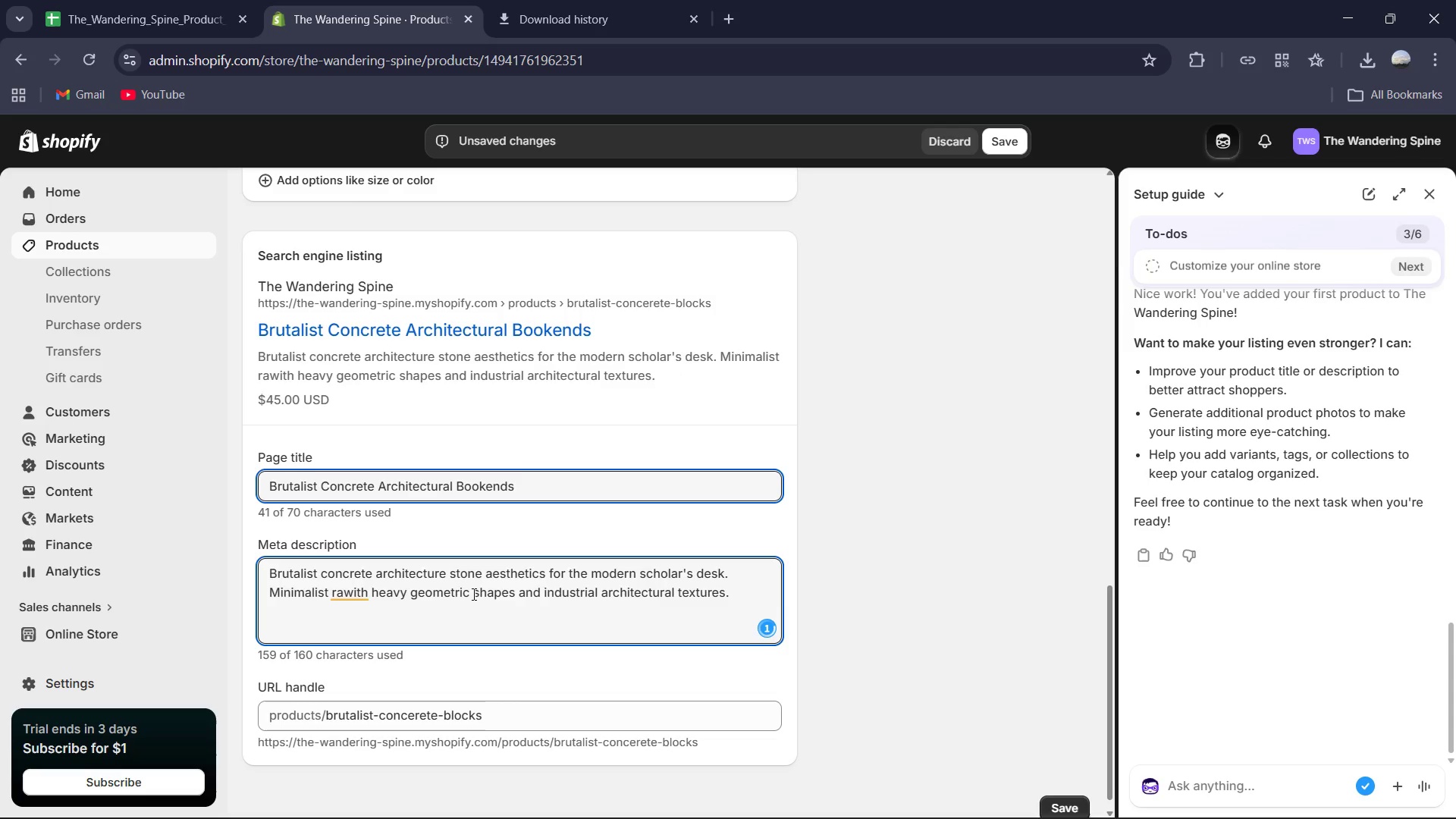 
key(Backspace)
 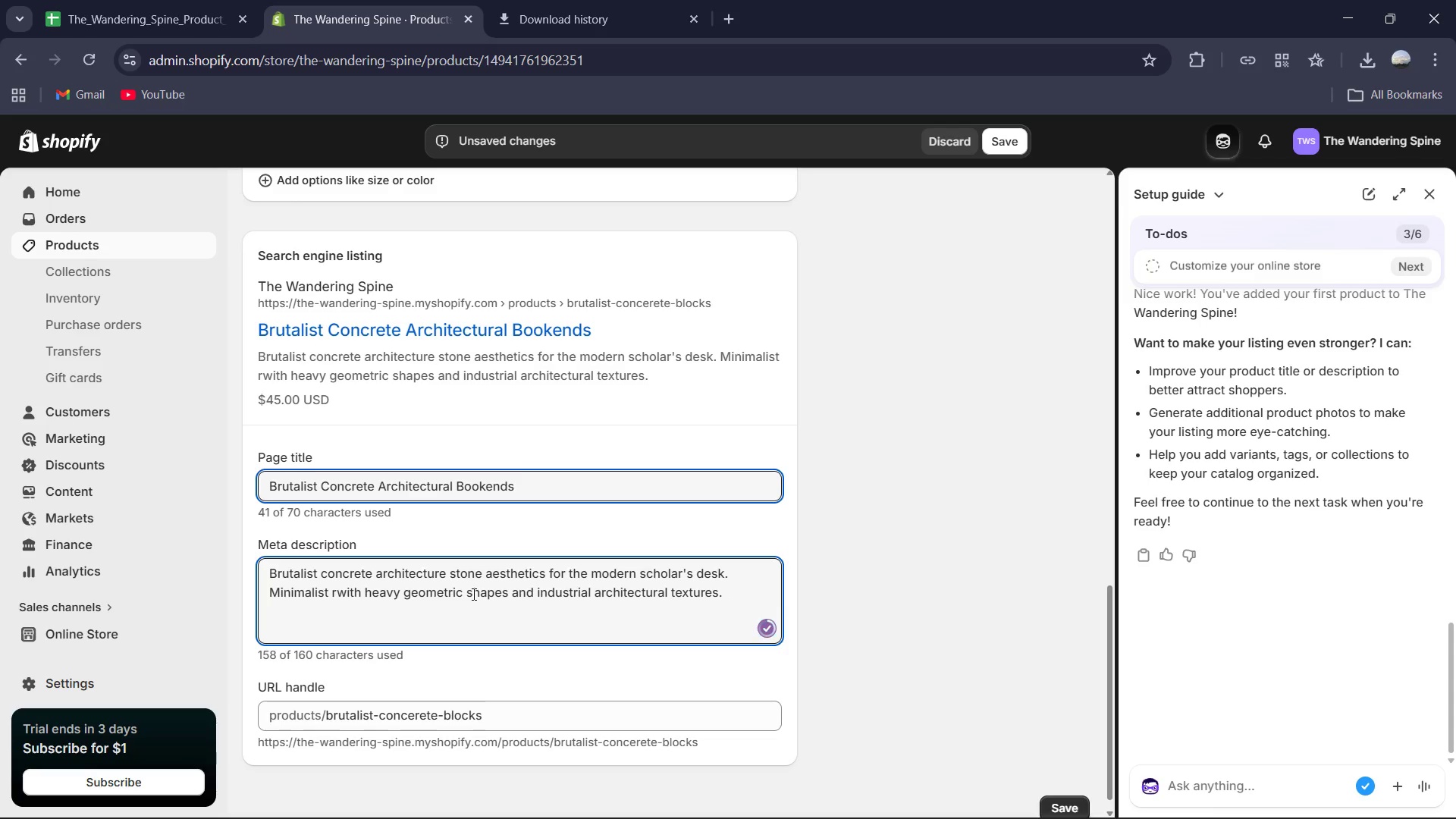 
key(Backspace)
 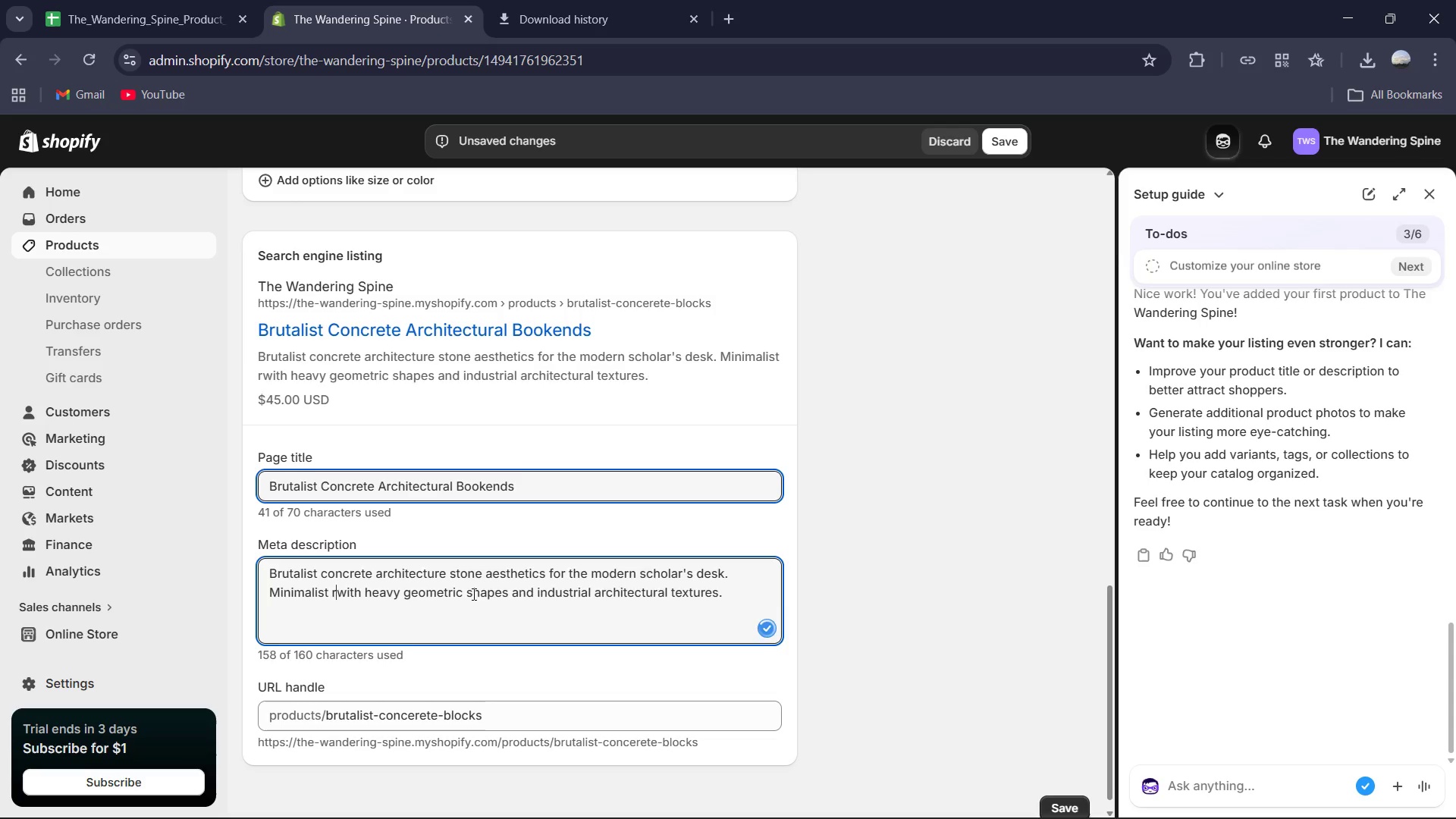 
key(Backspace)
 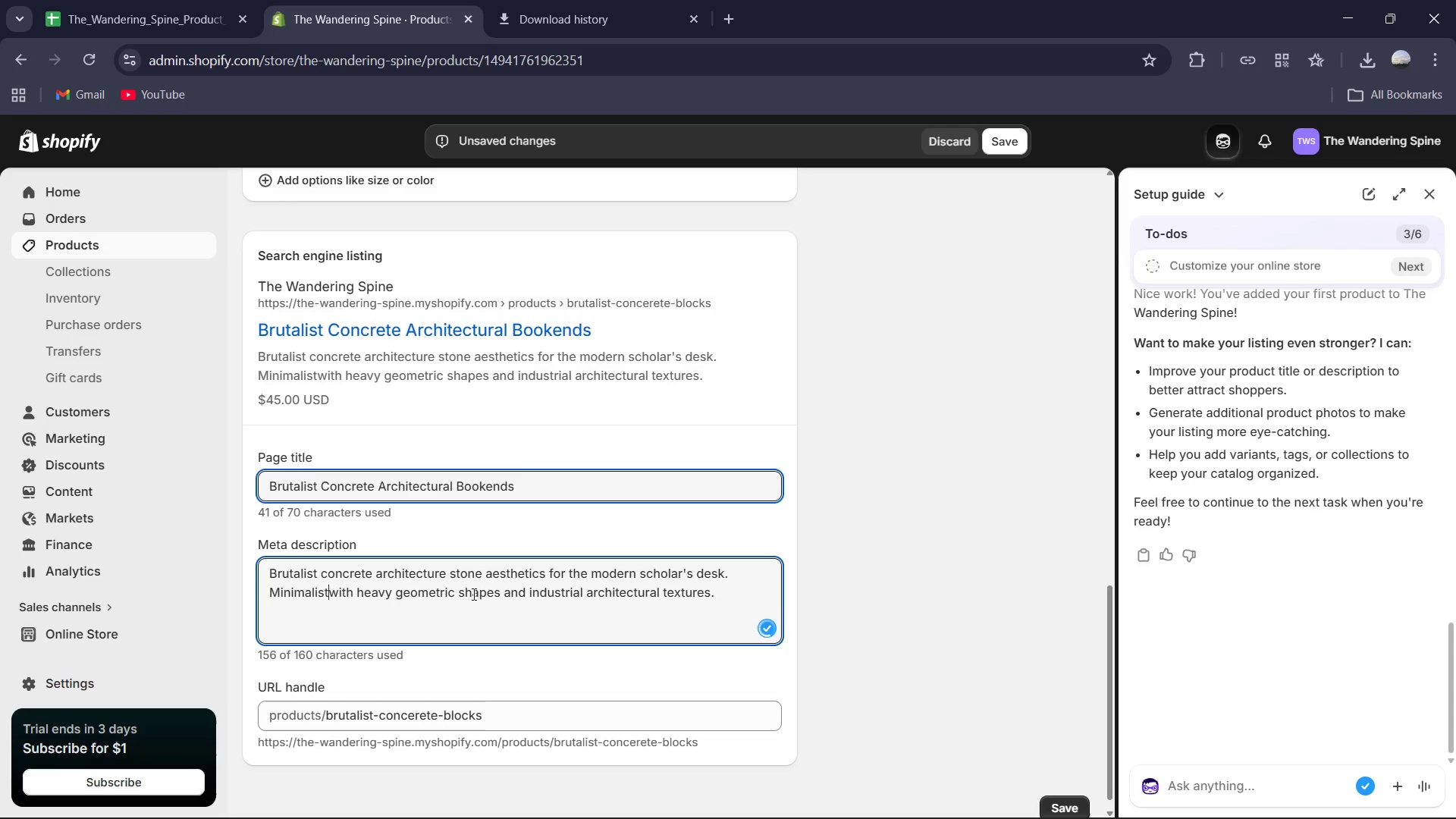 
key(Backspace)
 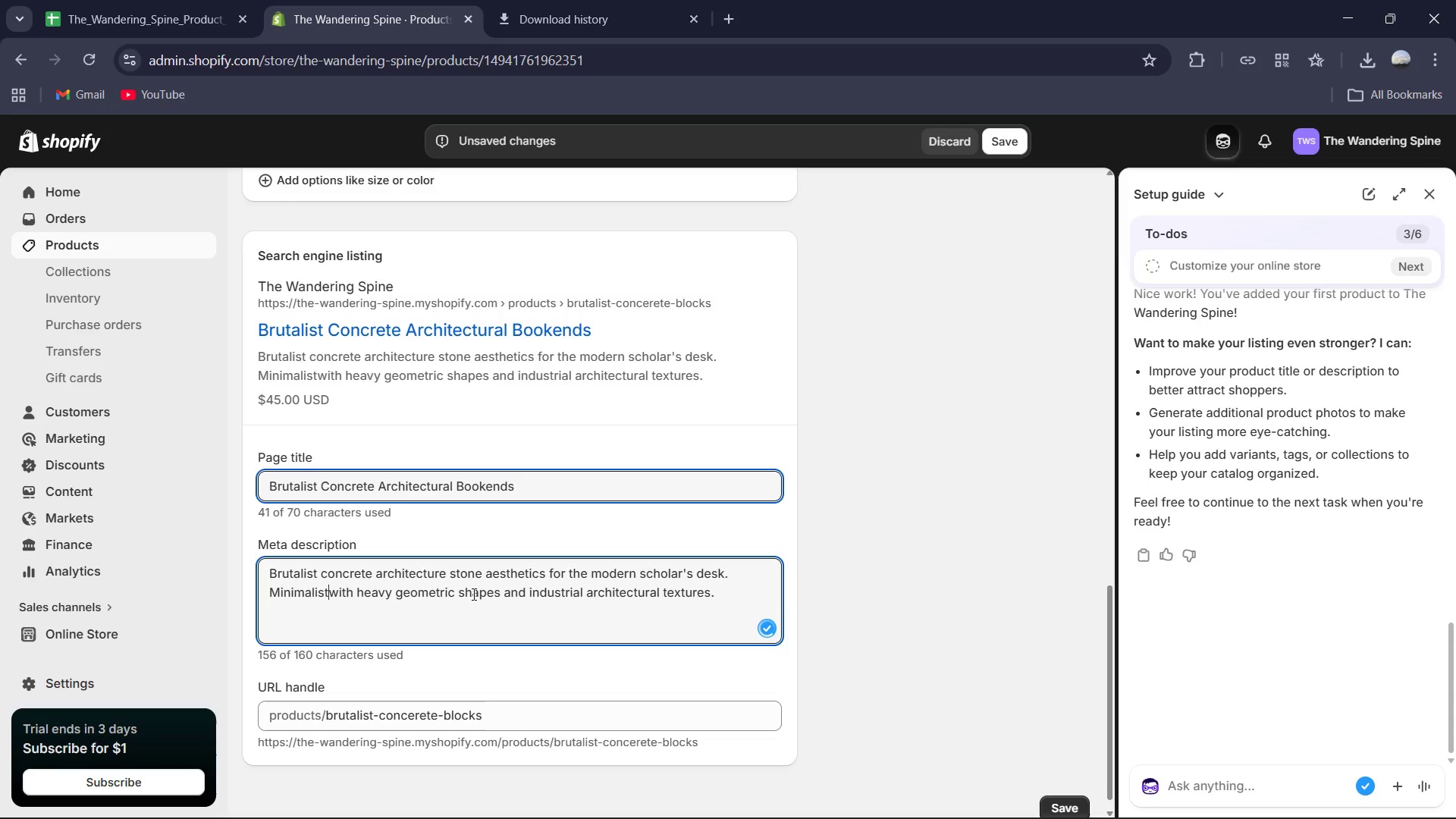 
key(Backspace)
 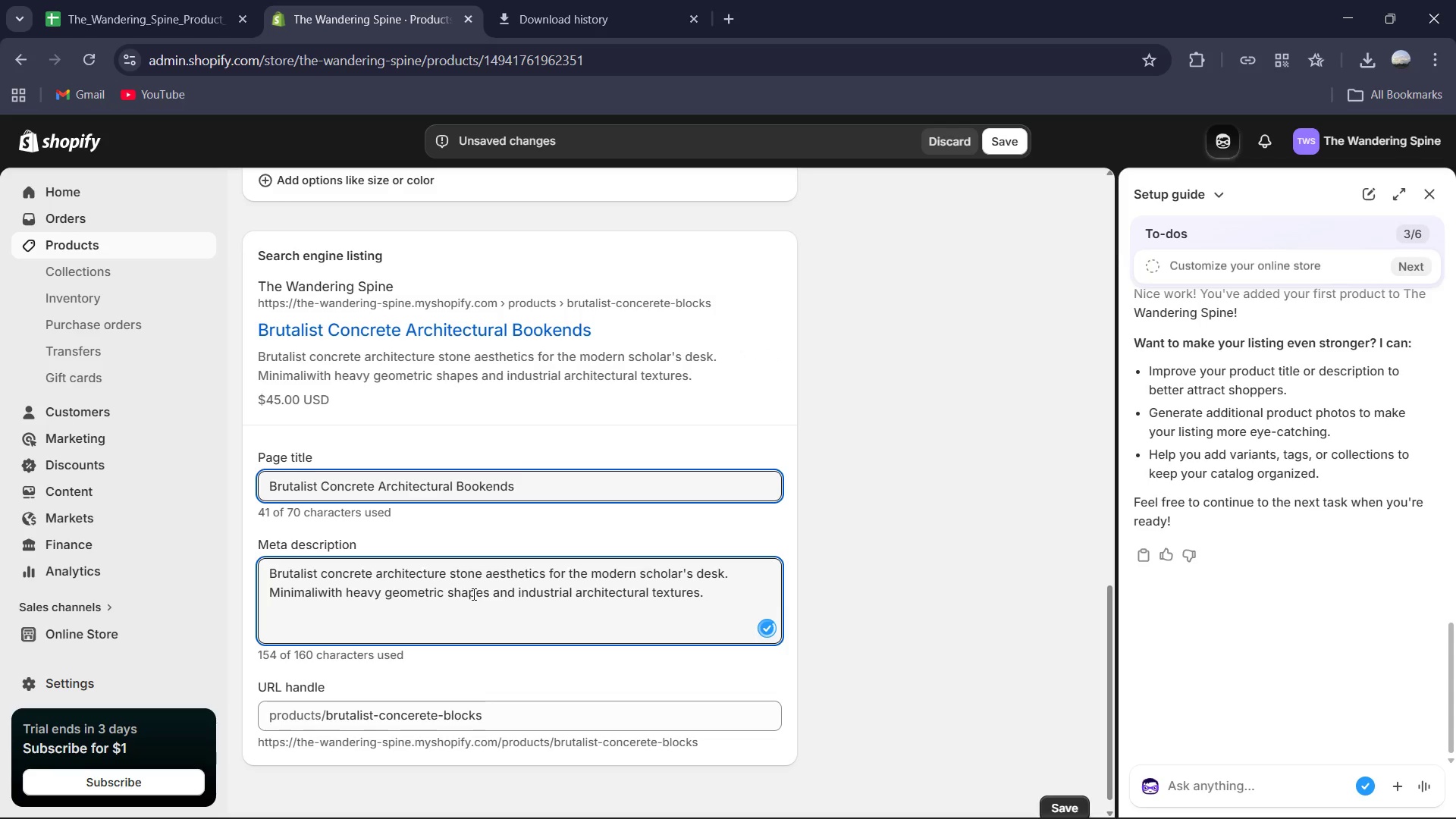 
key(Backspace)
 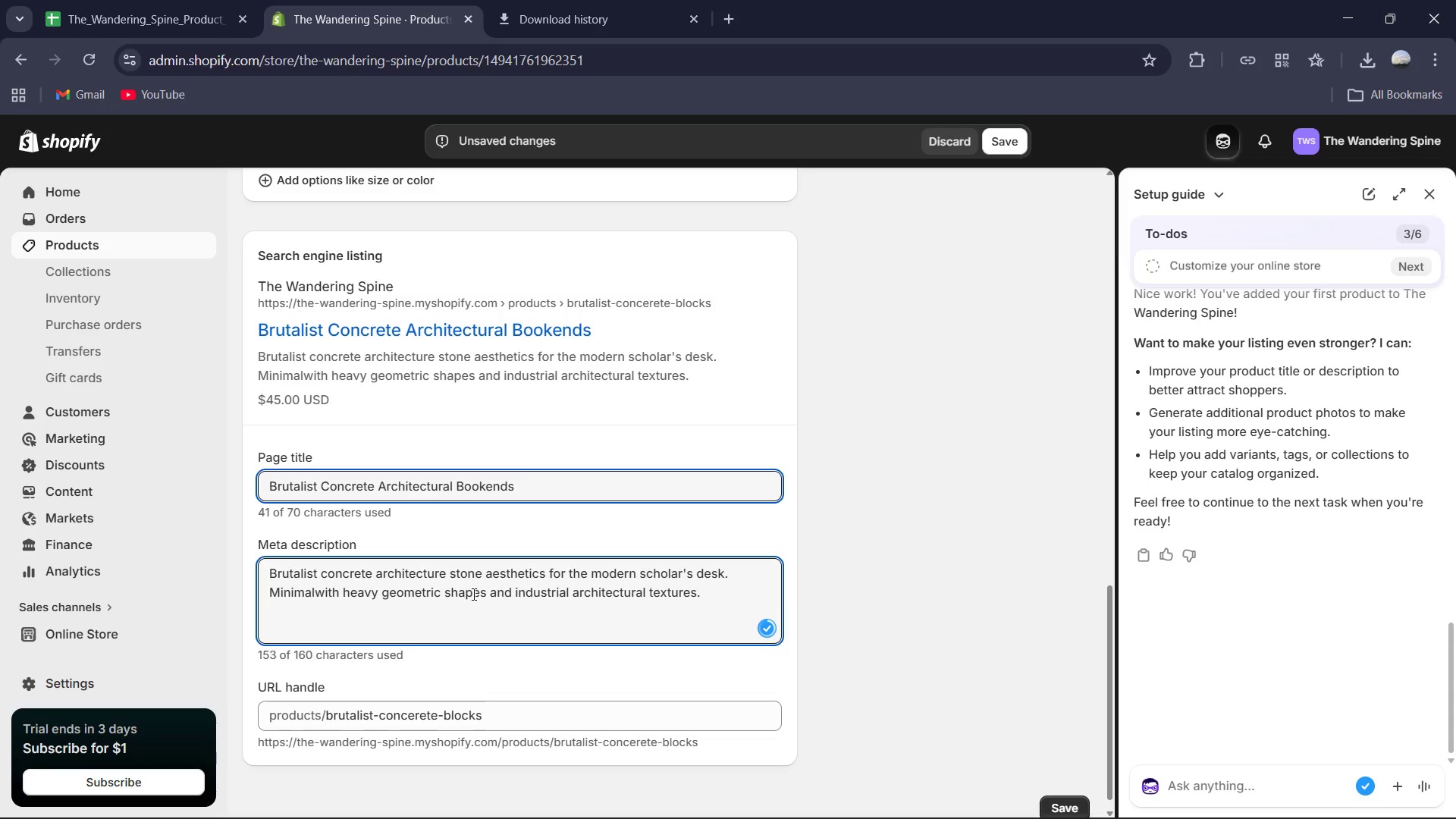 
key(Backspace)
 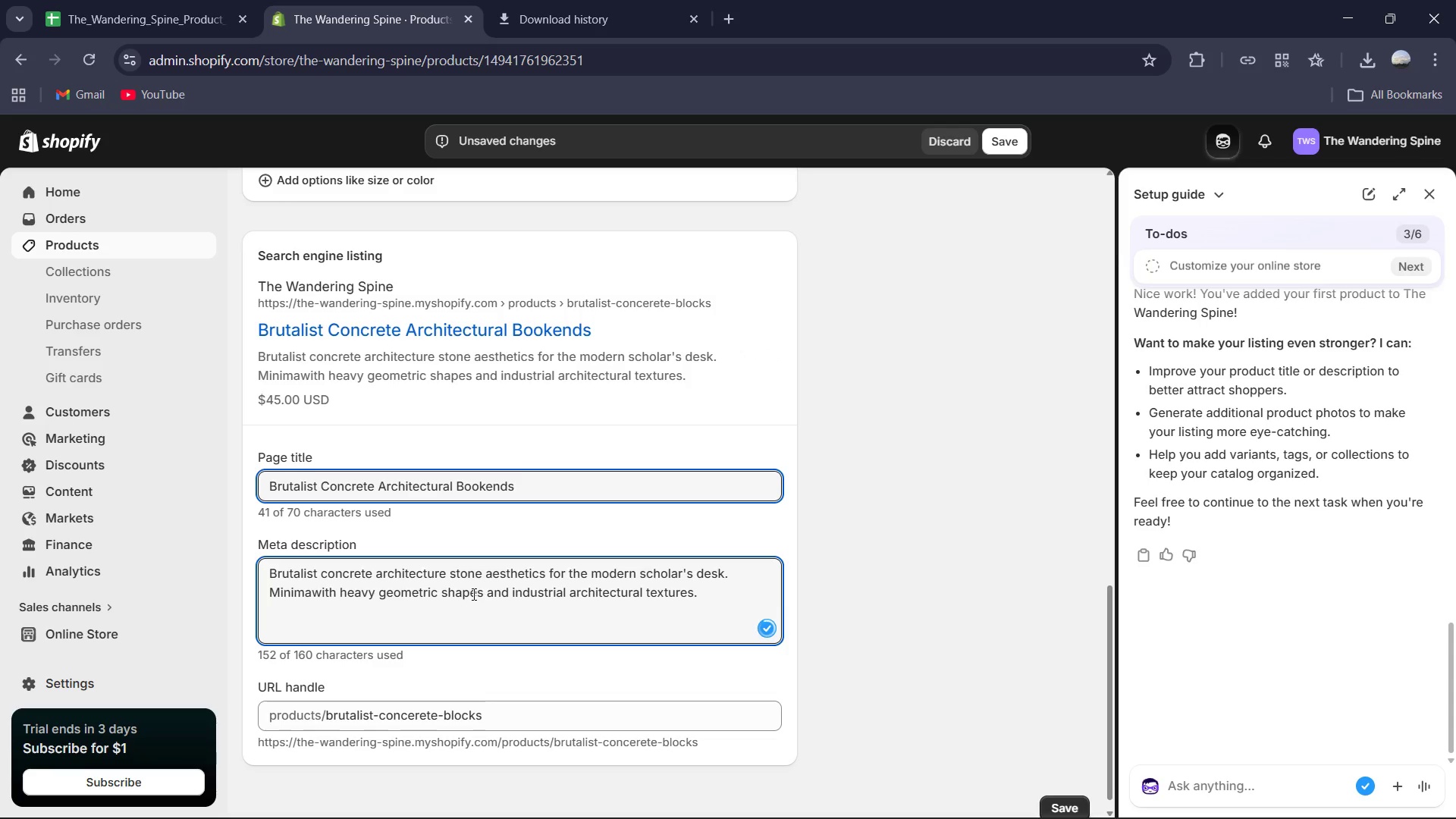 
key(Backspace)
 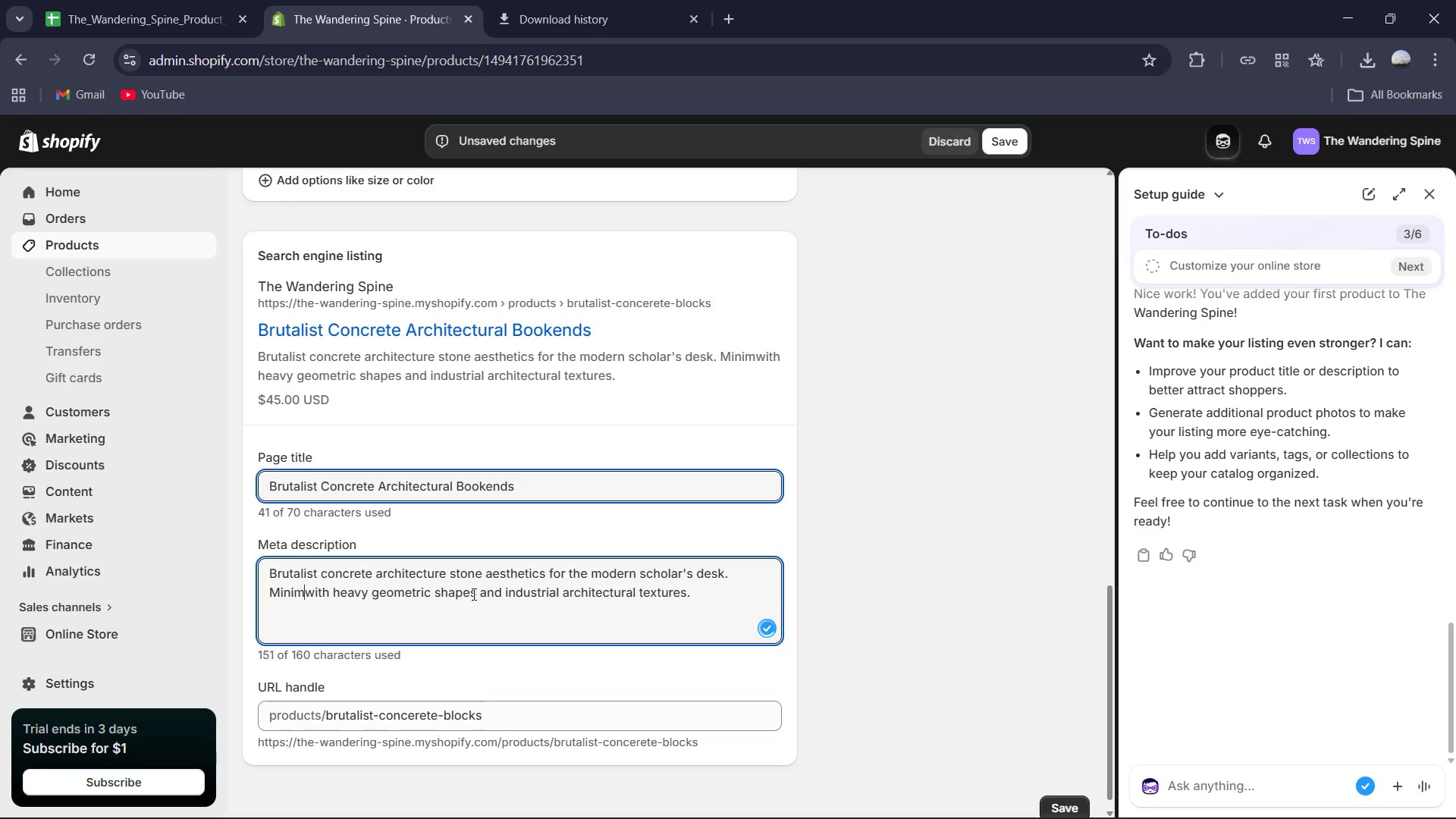 
key(Backspace)
 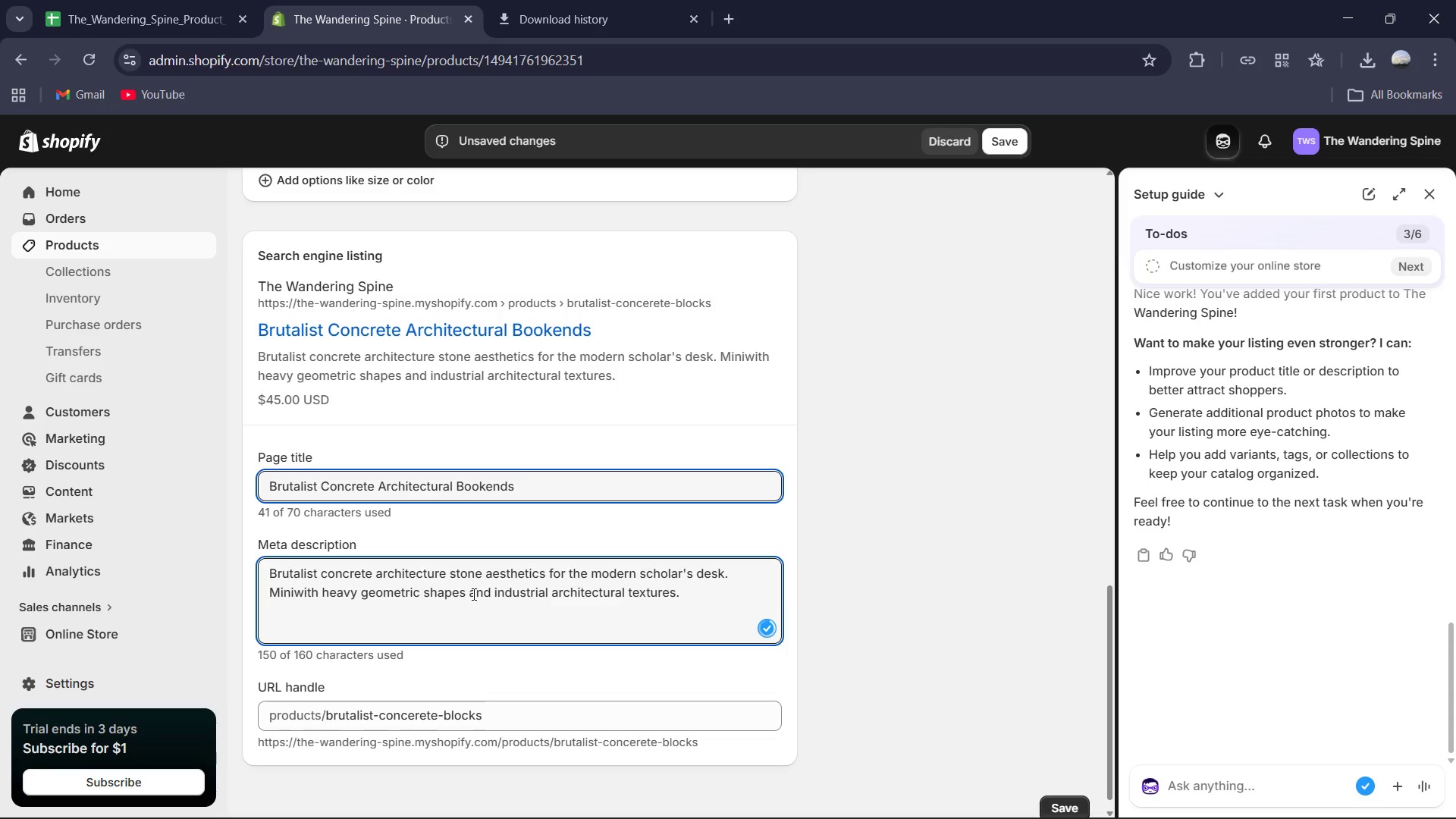 
key(Backspace)
 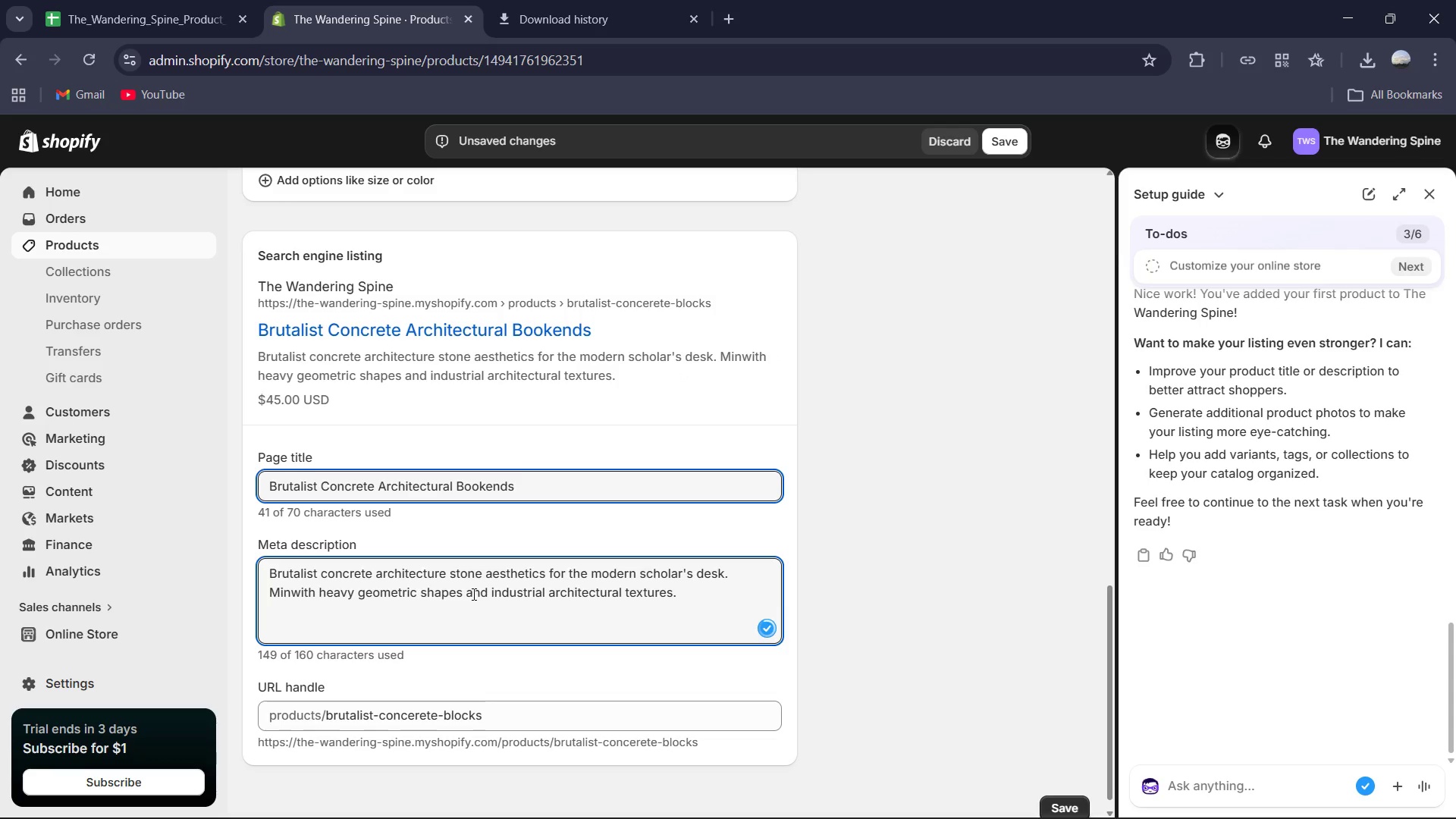 
key(Control+Z)
 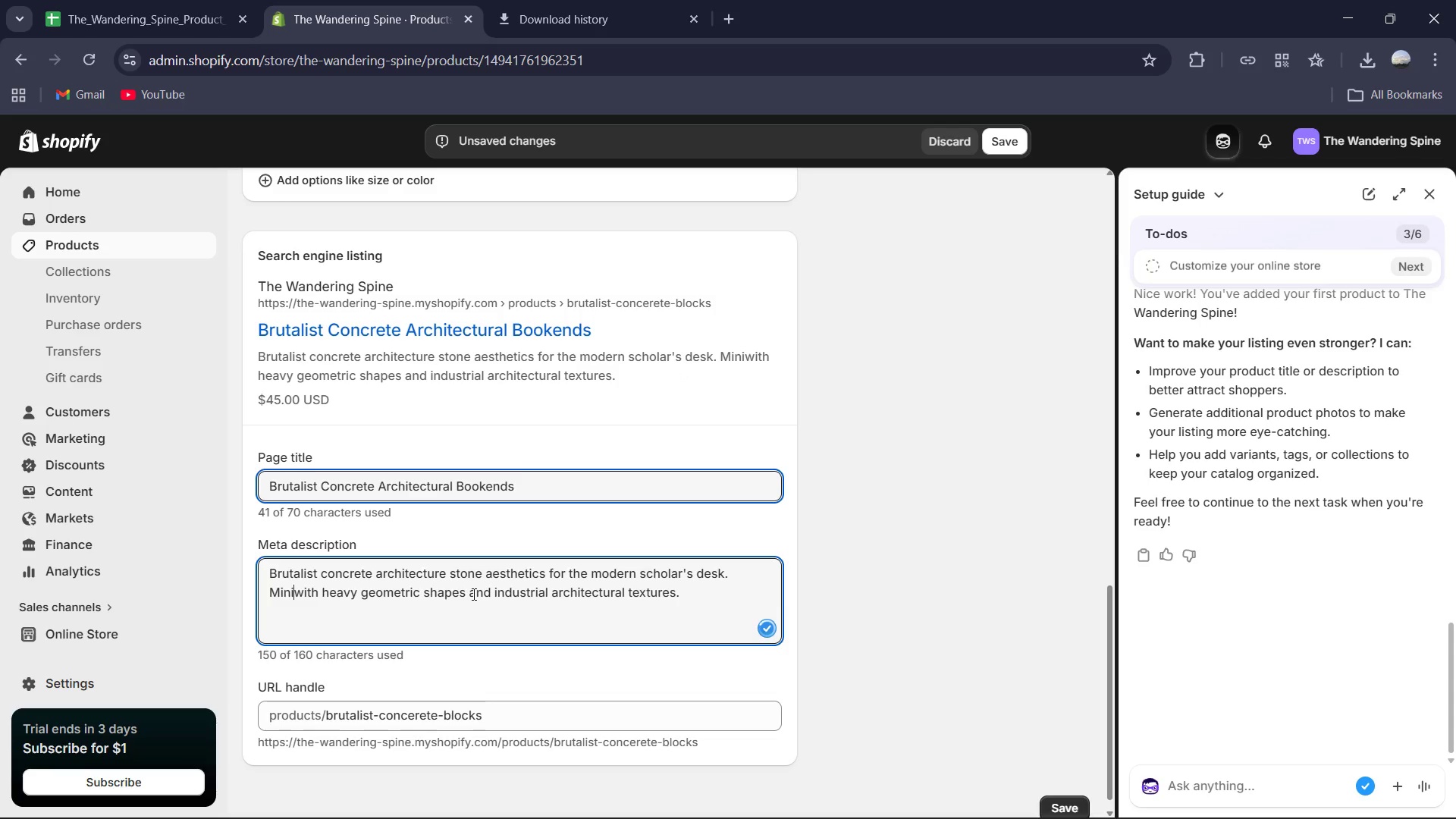 
key(Control+Z)
 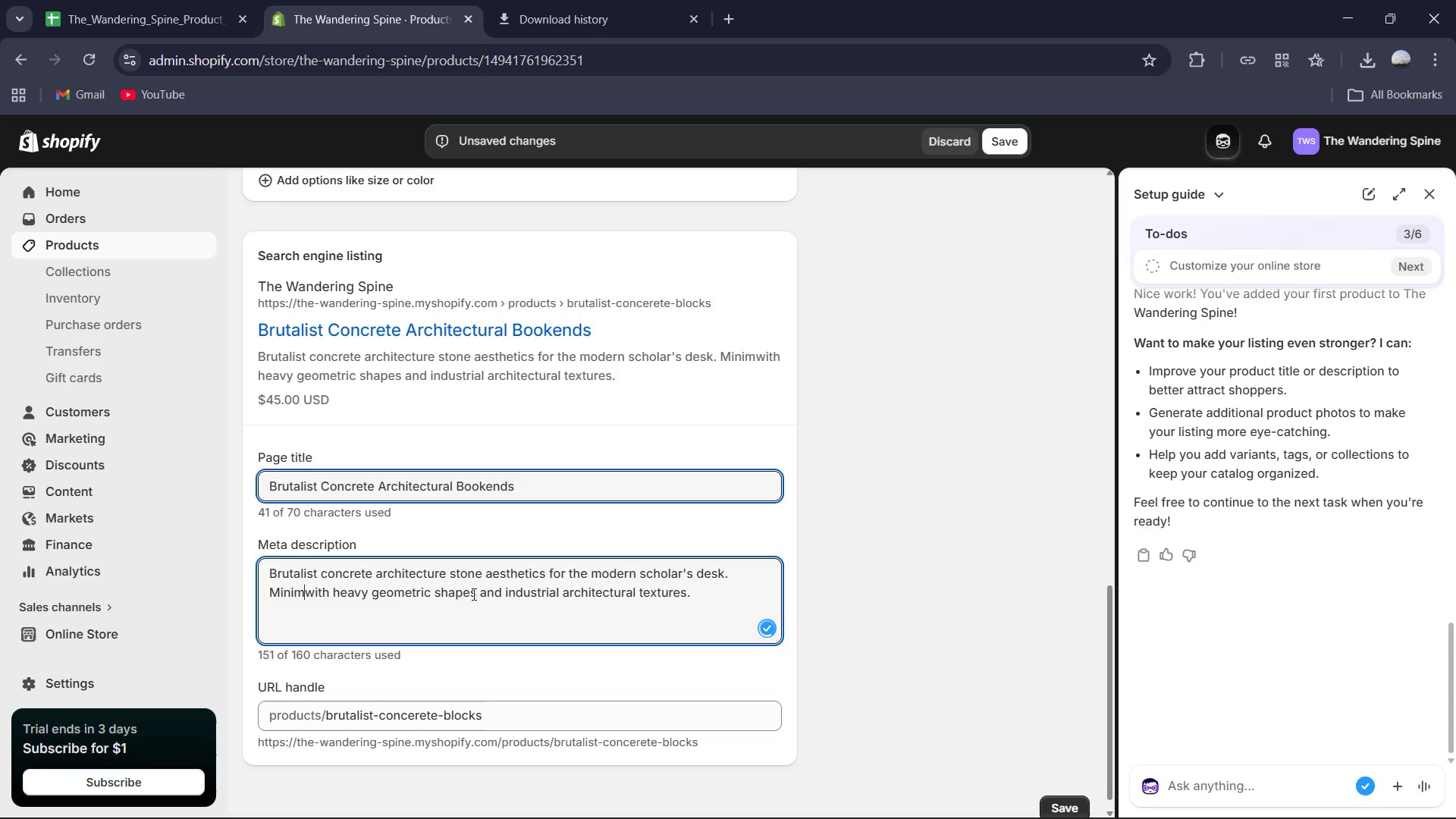 
key(Control+Z)
 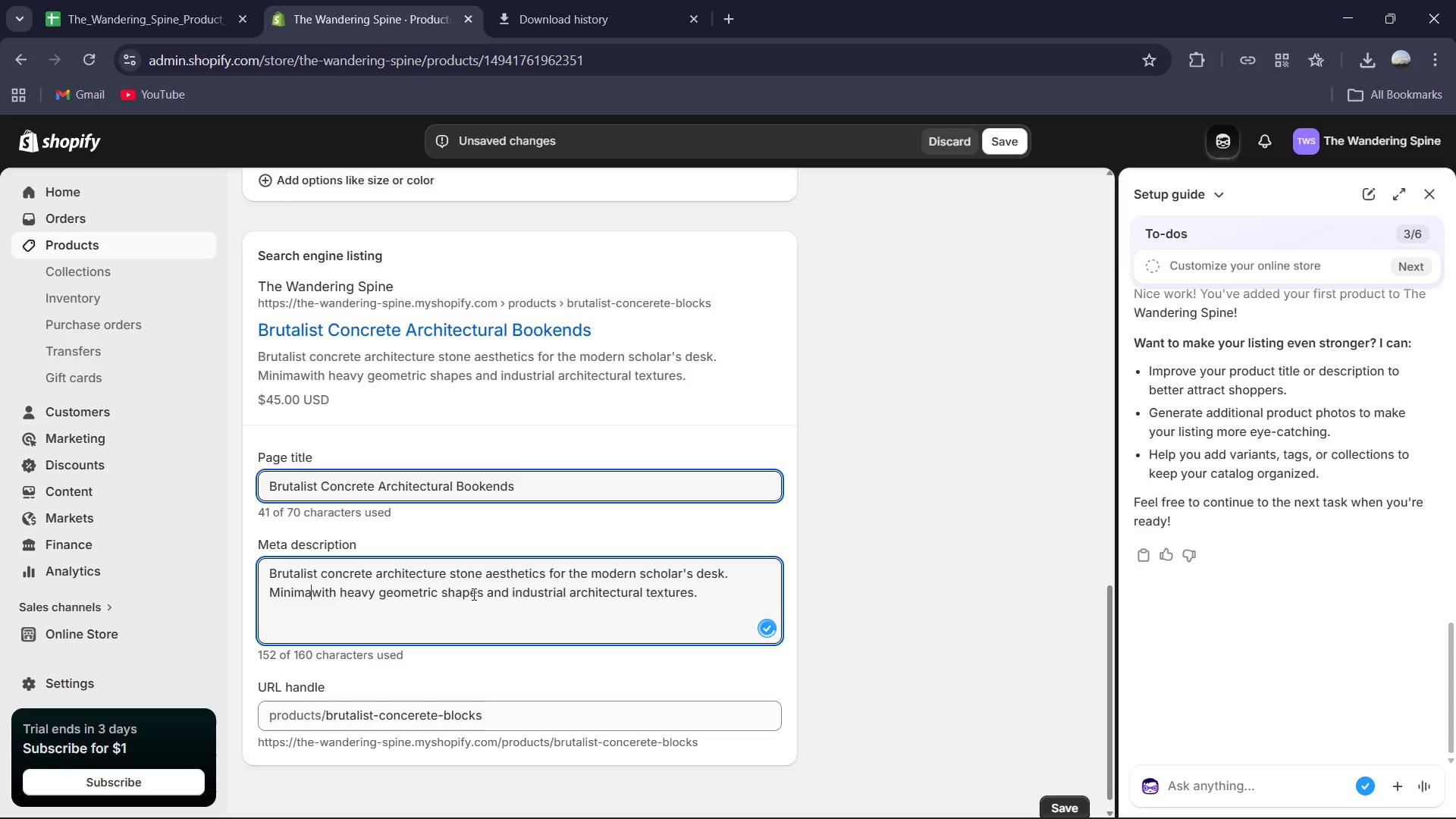 
key(Control+Z)
 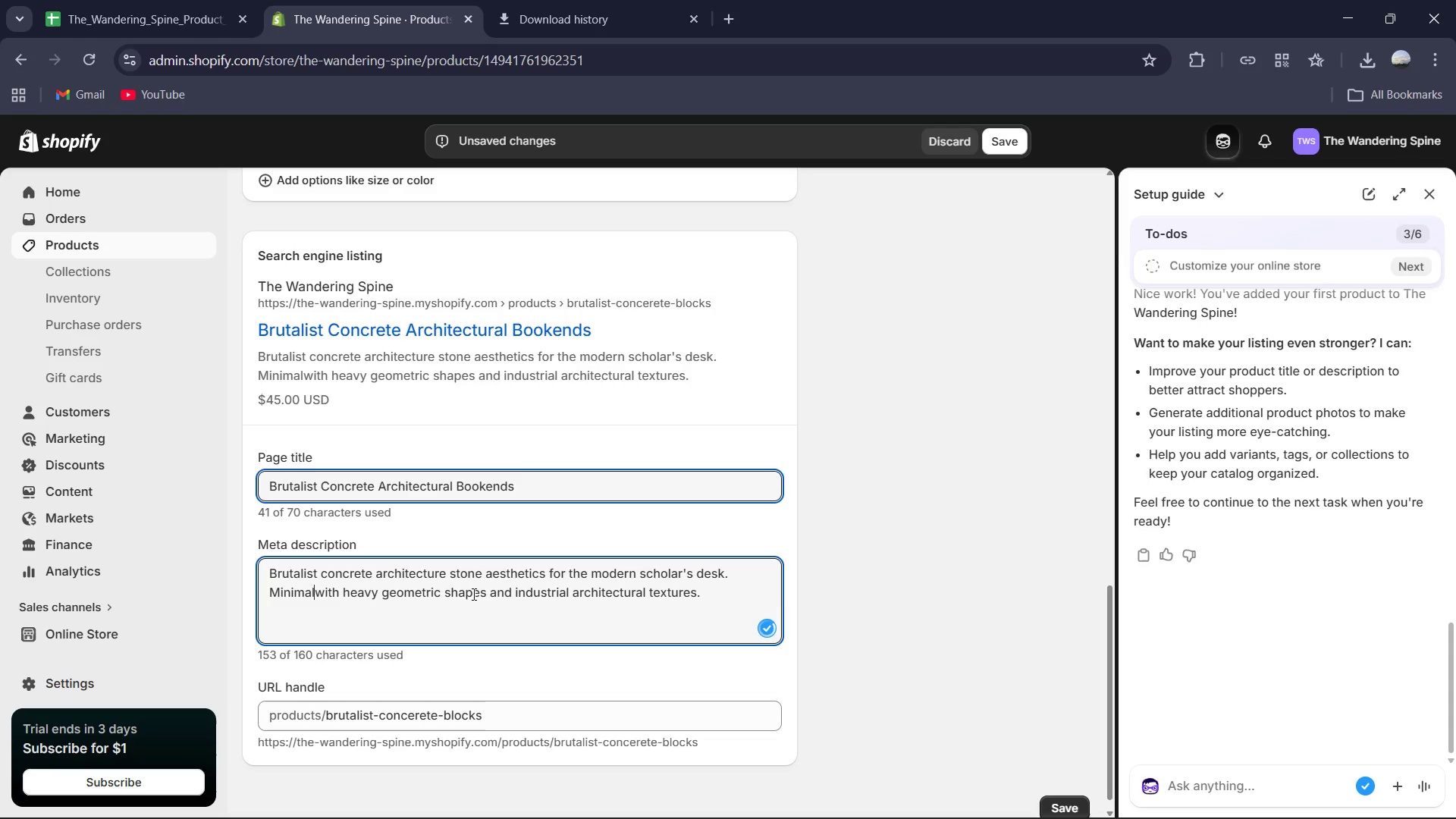 
key(Control+Z)
 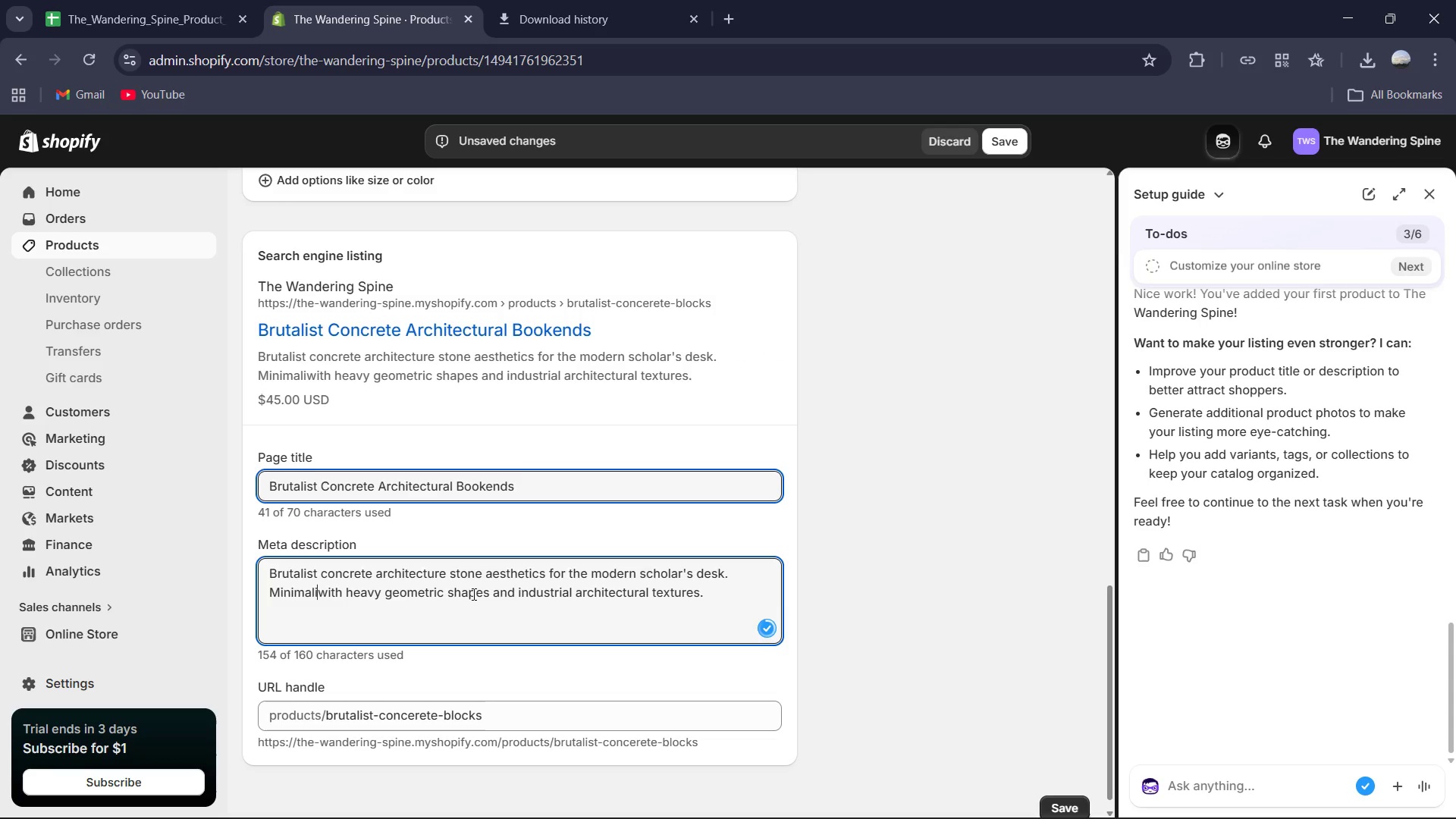 
key(Control+Z)
 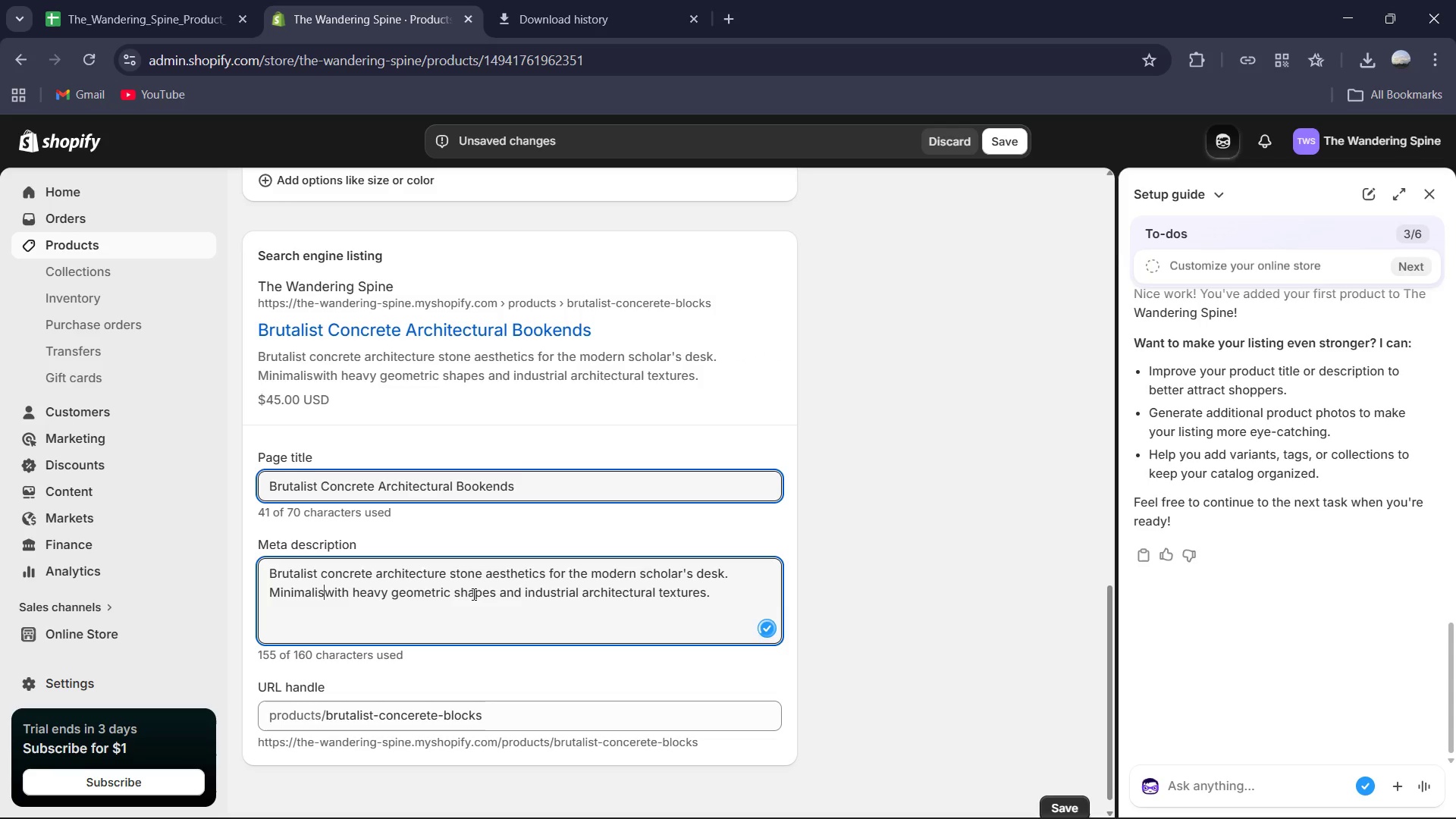 
key(Control+Z)
 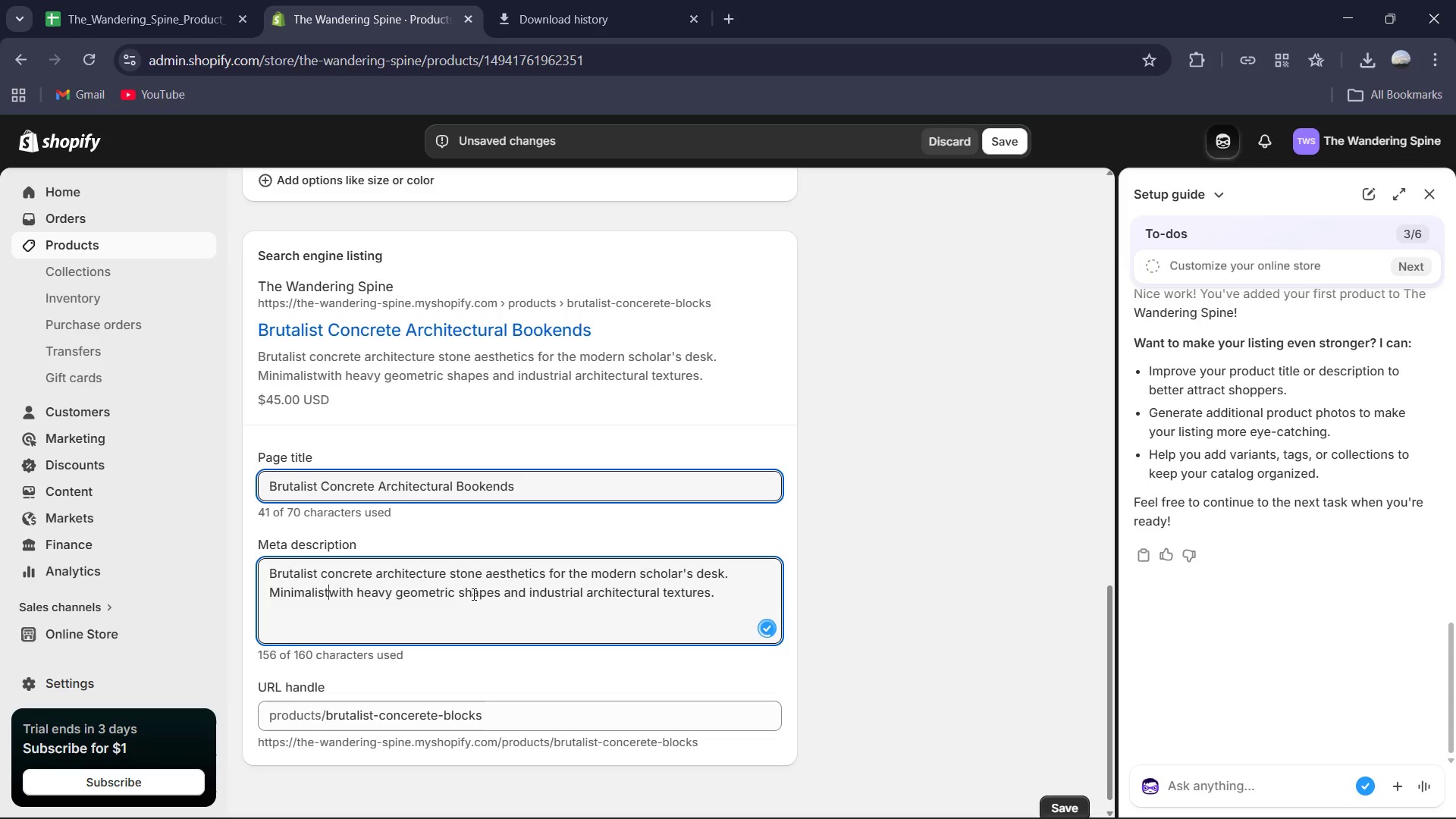 
key(Control+Z)
 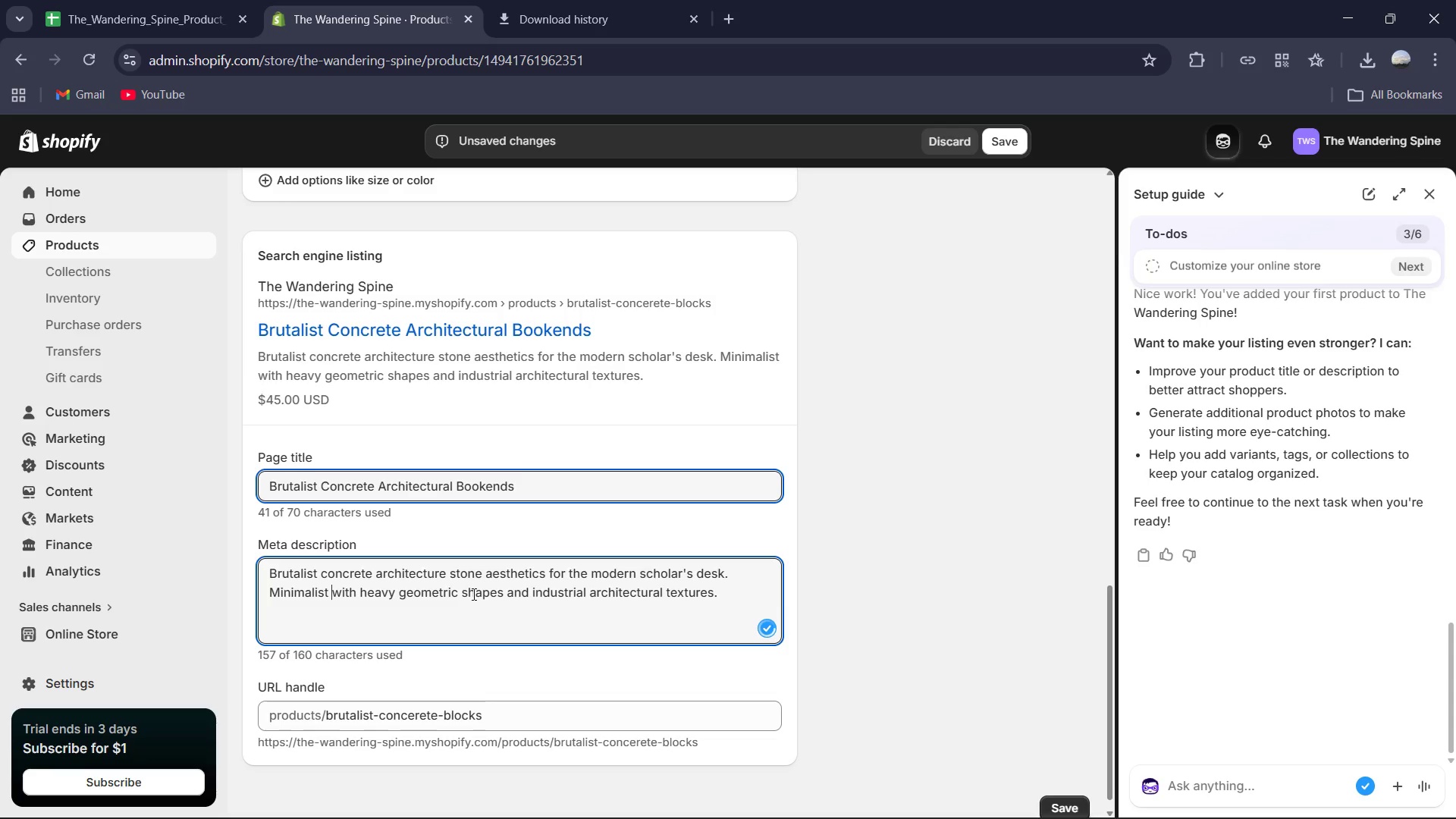 
key(Control+Z)
 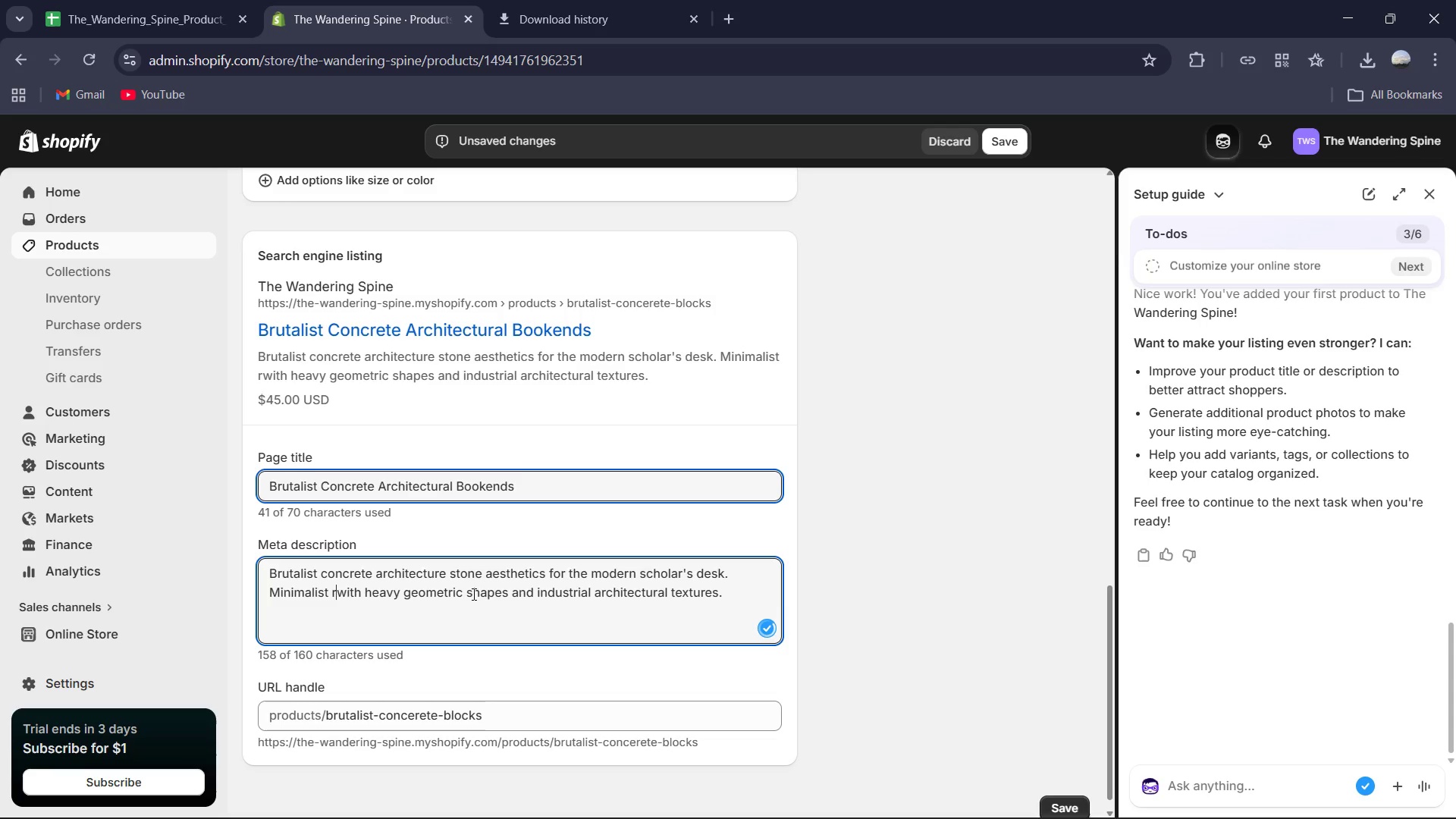 
key(Control+Z)
 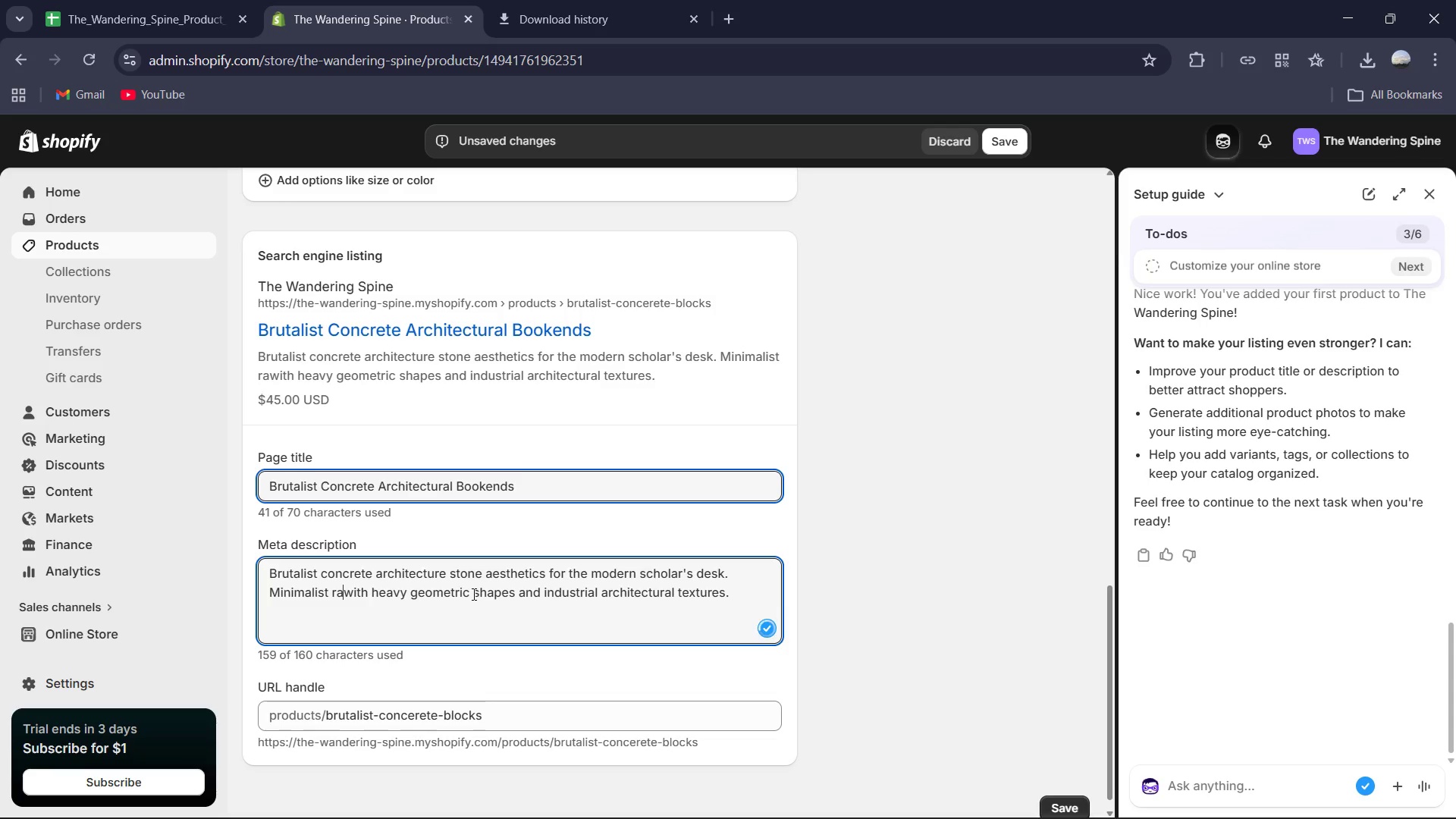 
key(Control+Z)
 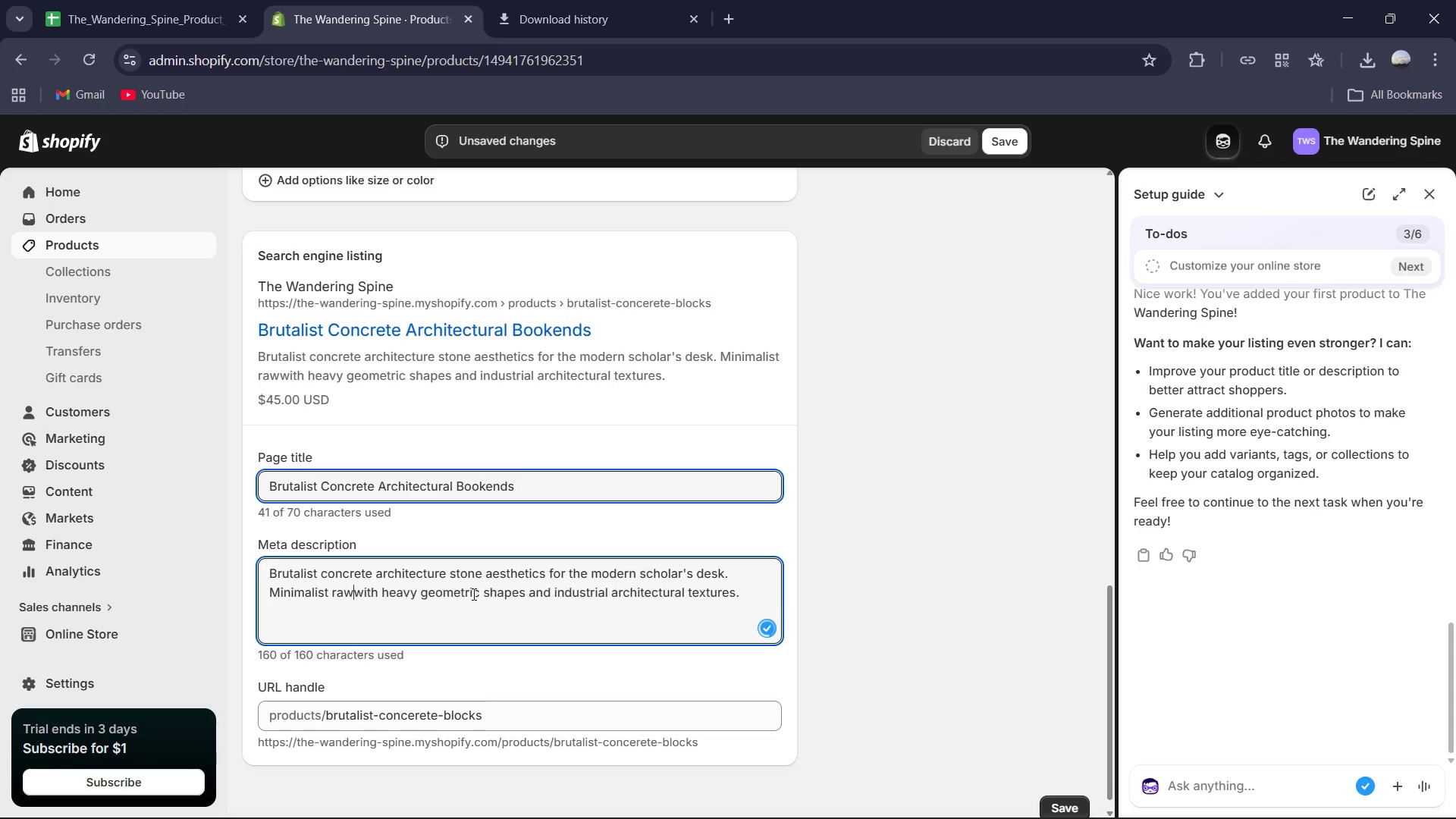 
key(Control+Z)
 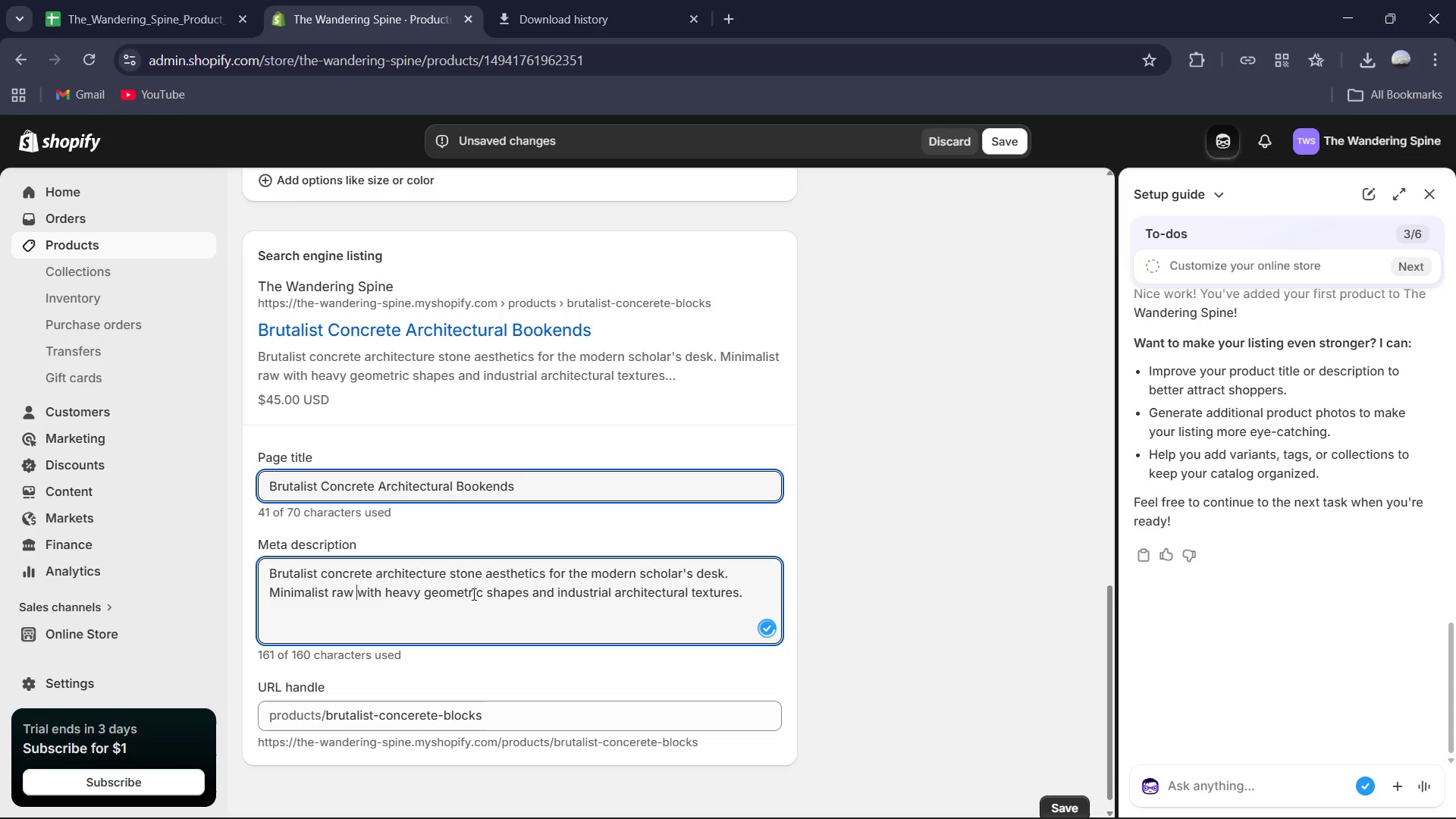 
key(Control+Z)
 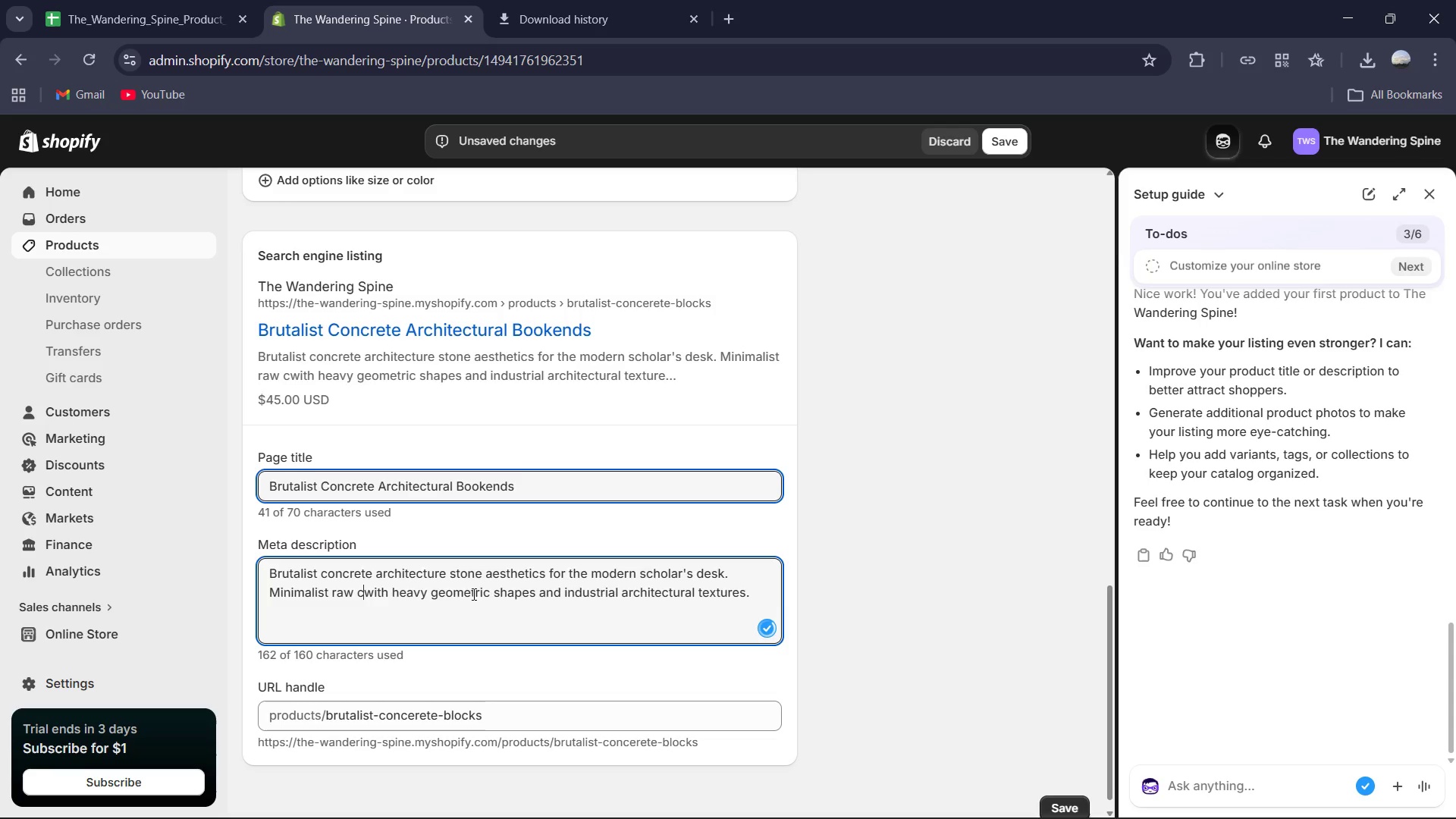 
key(Control+Z)
 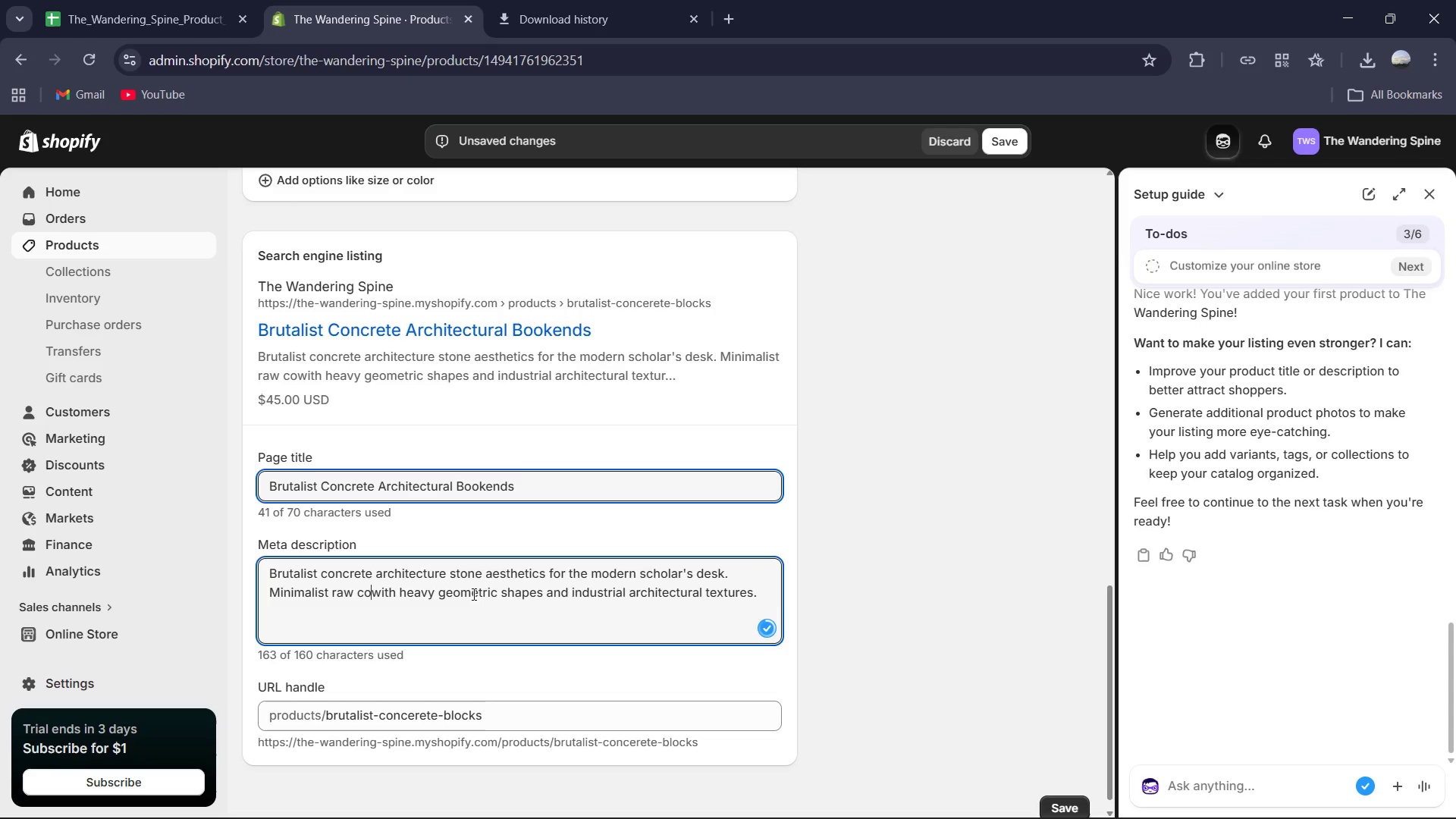 
key(Control+Z)
 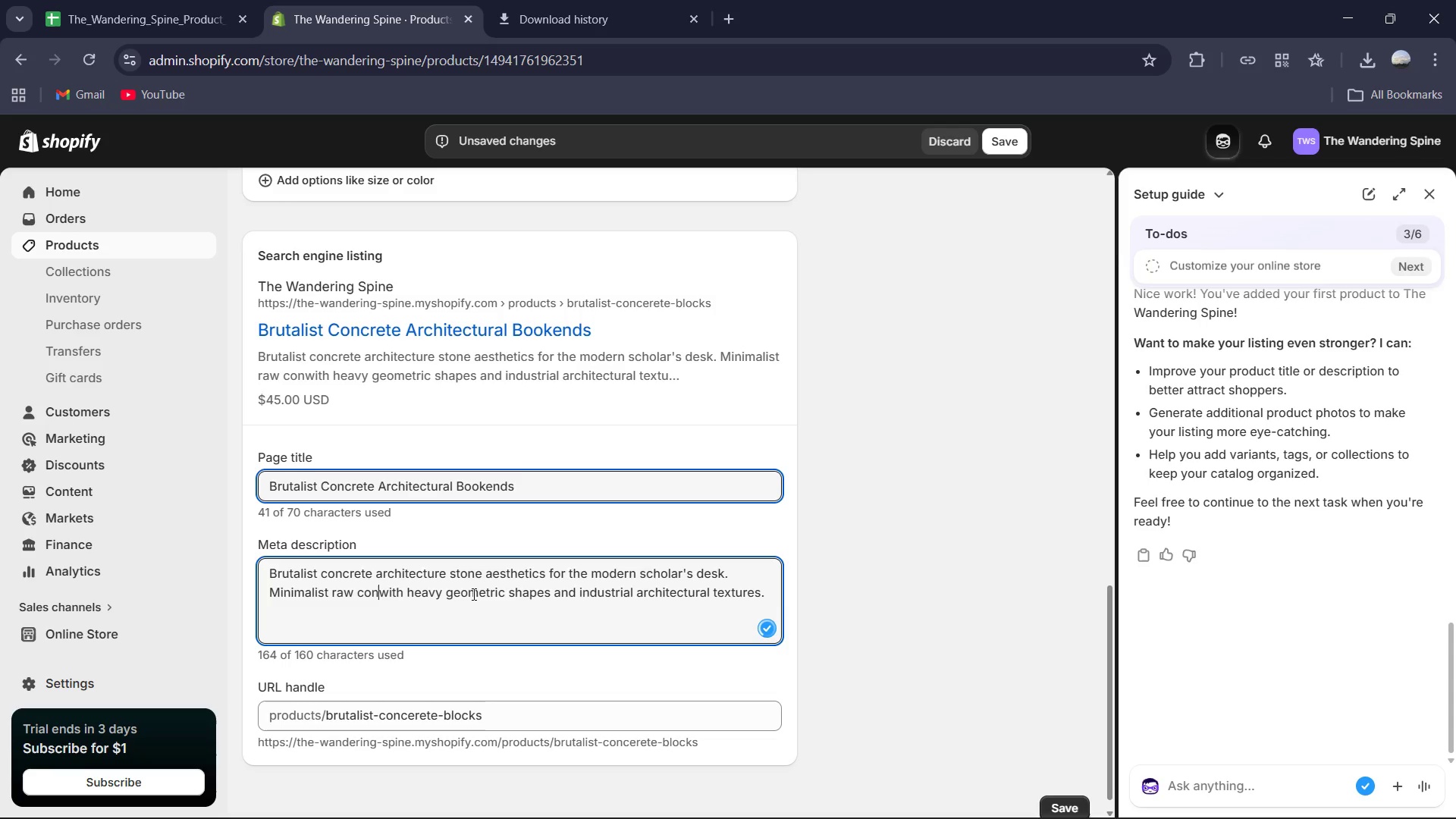 
key(Control+Z)
 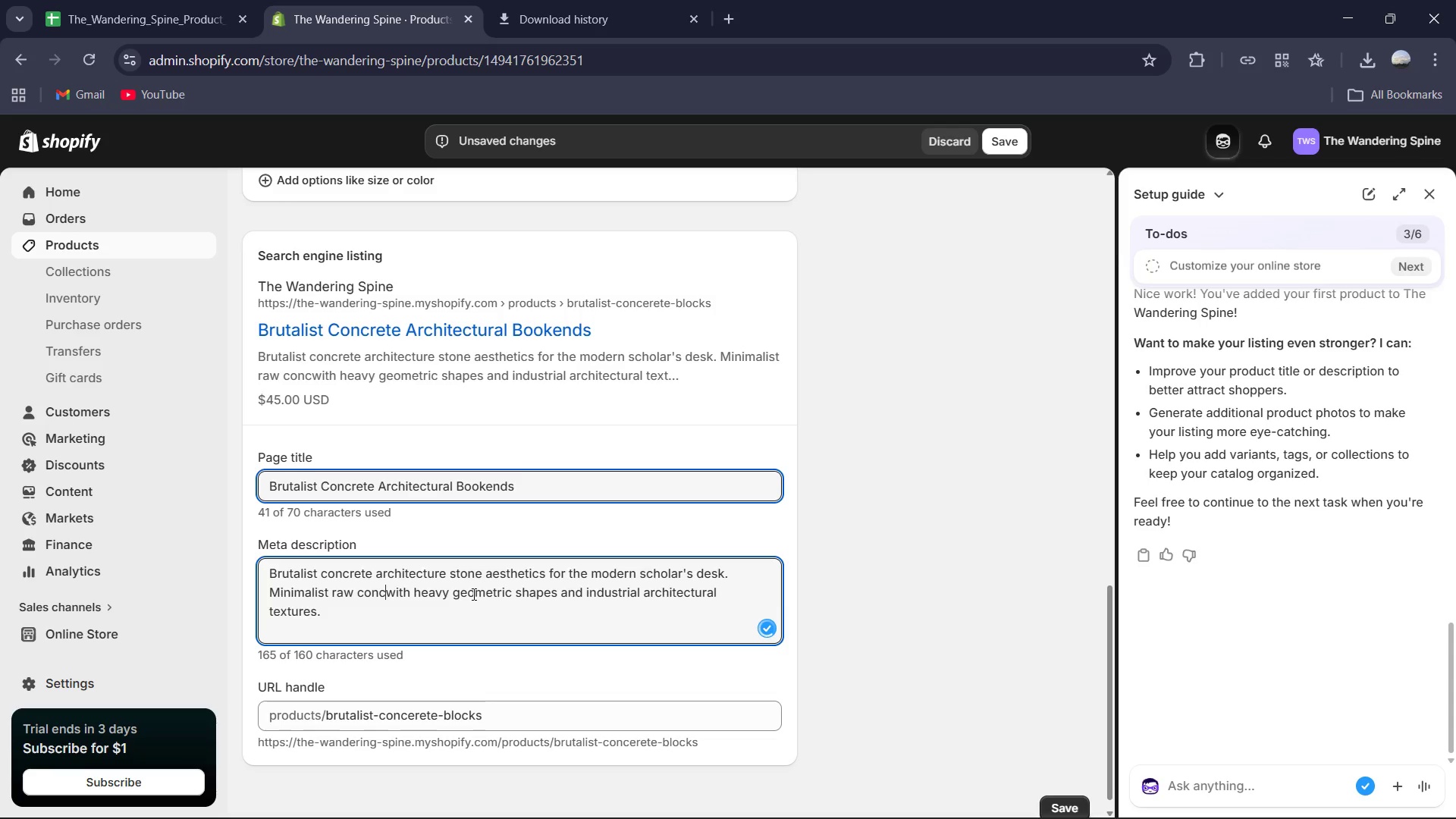 
key(Control+Z)
 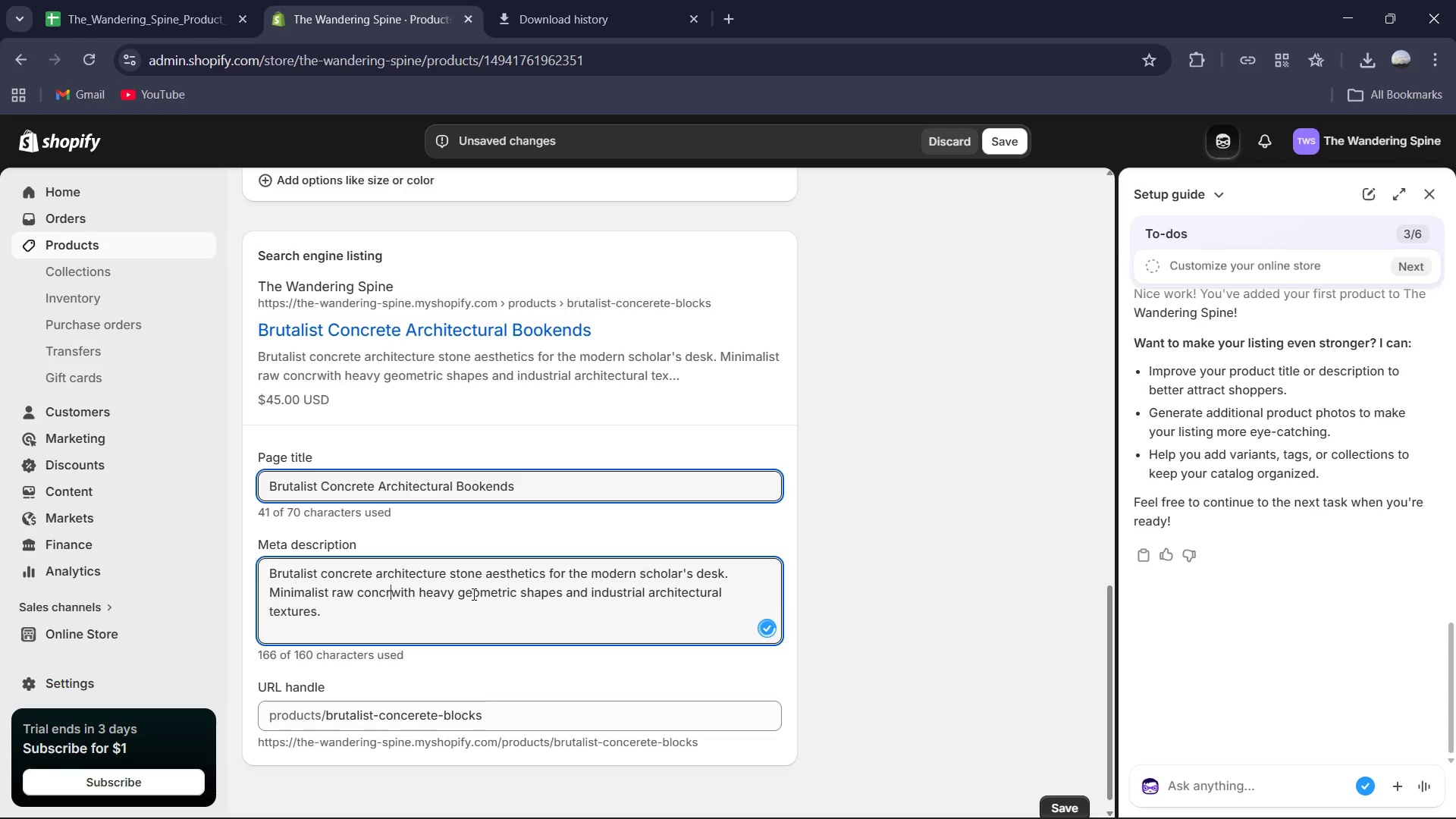 
key(Control+Z)
 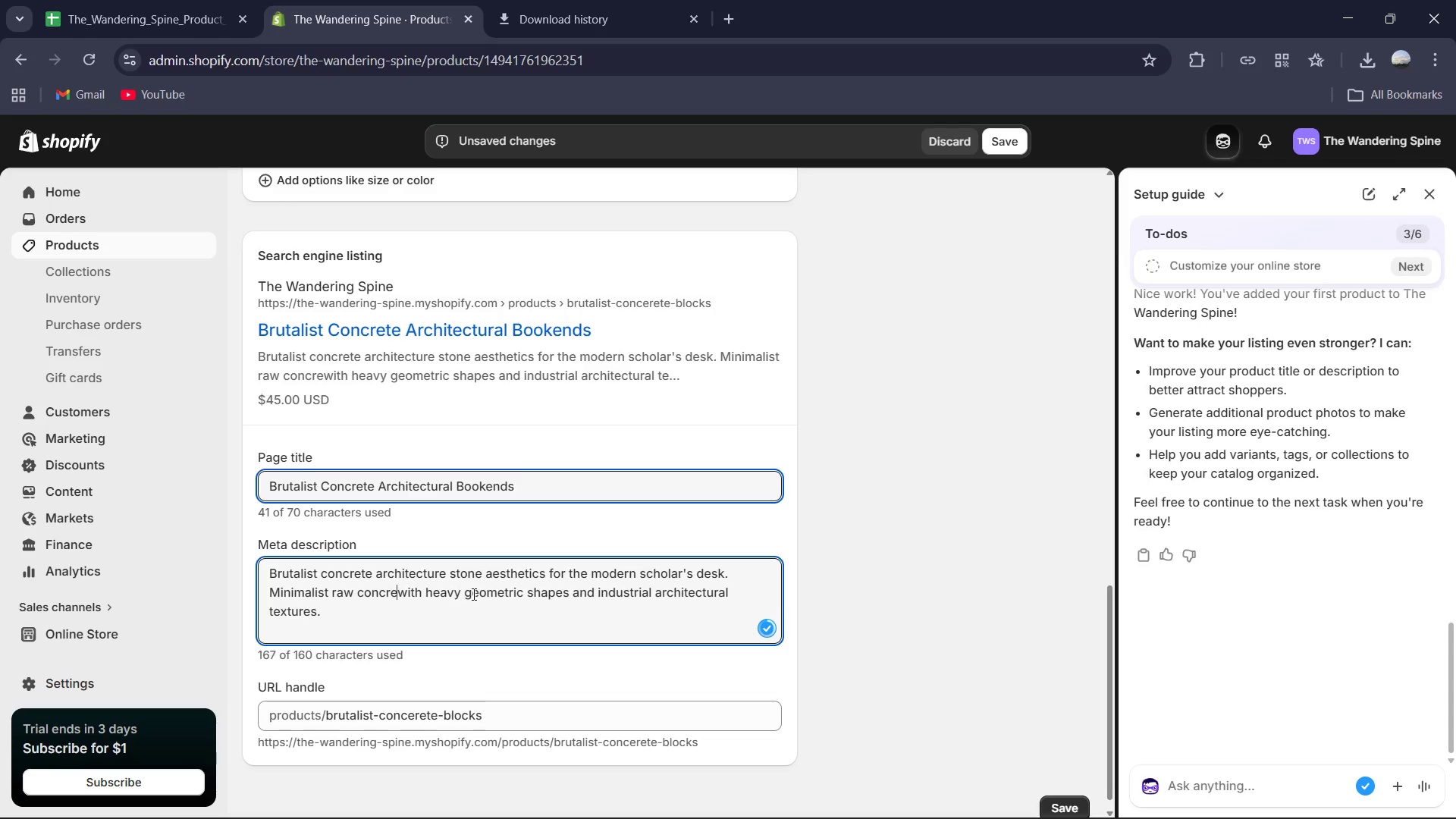 
key(Control+Z)
 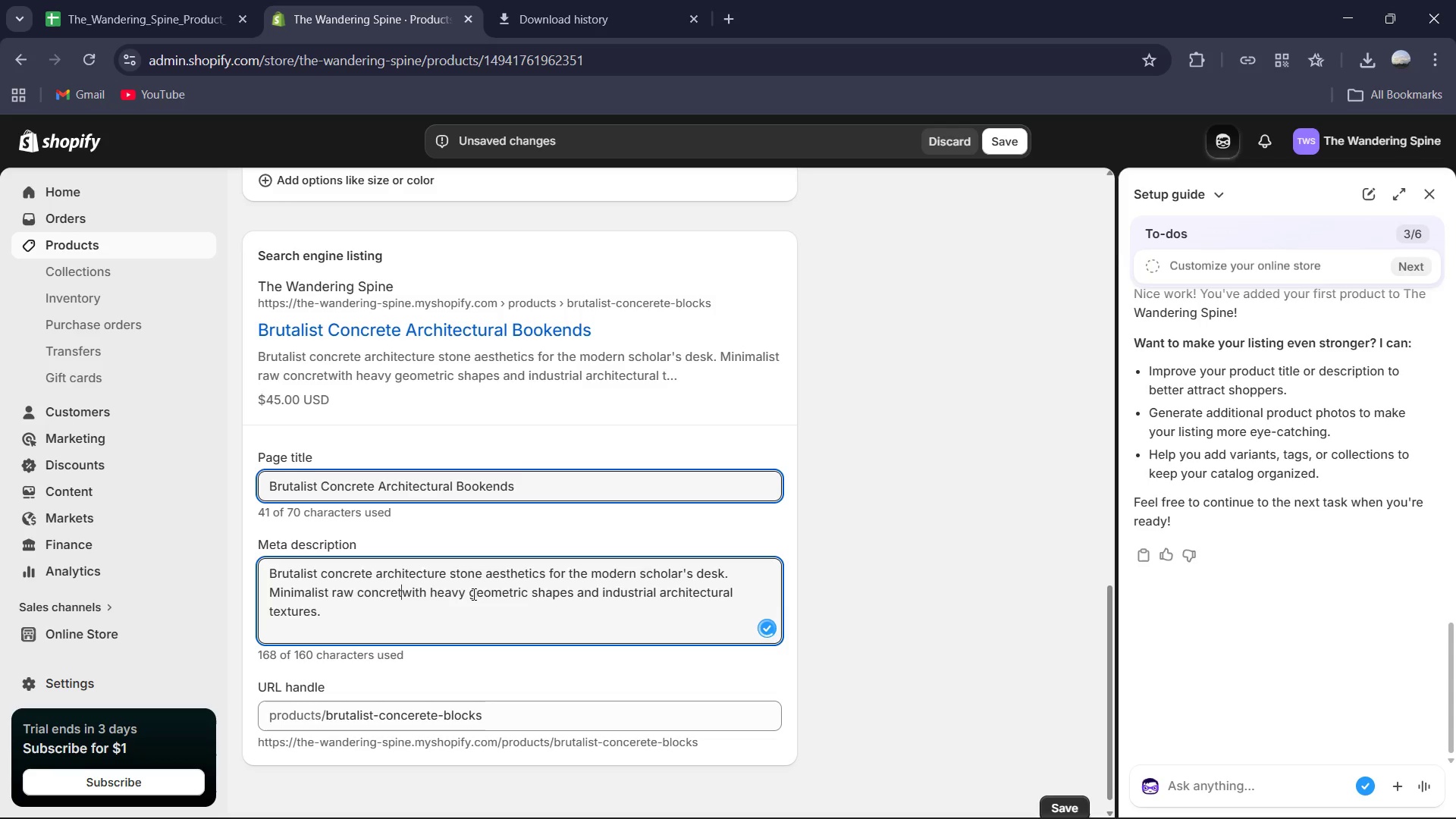 
key(Control+Z)
 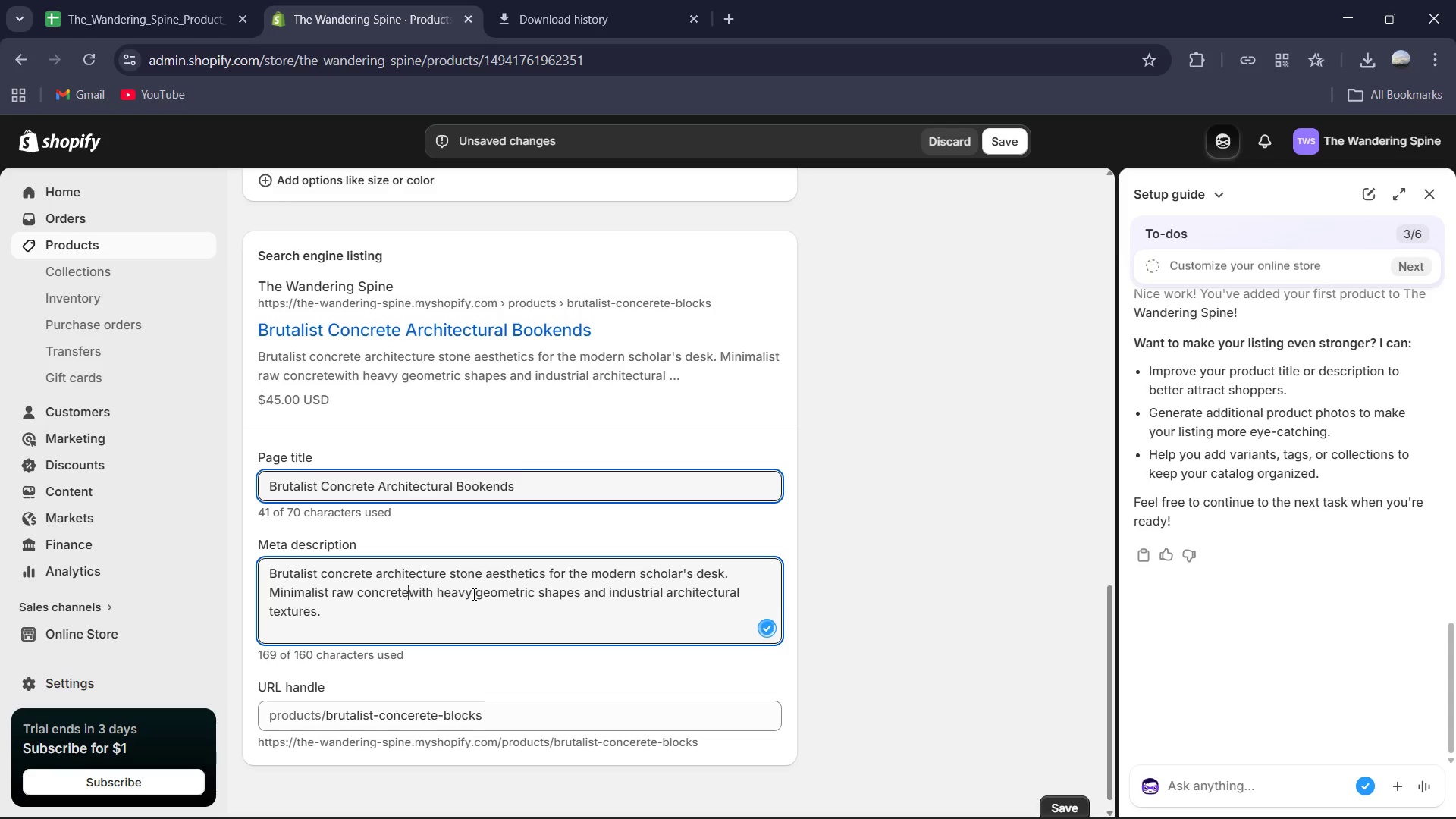 
key(Control+Z)
 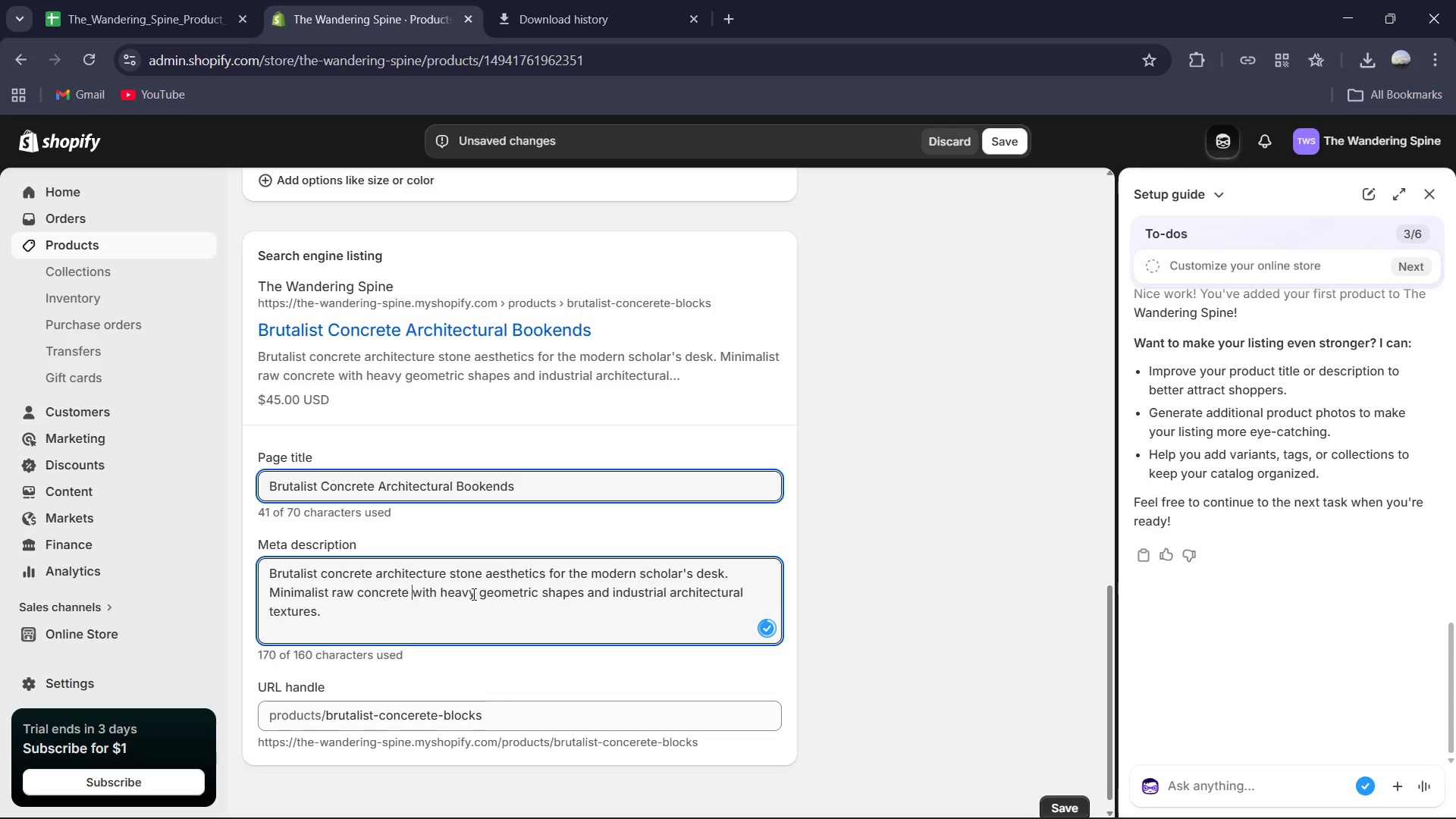 
key(Control+Z)
 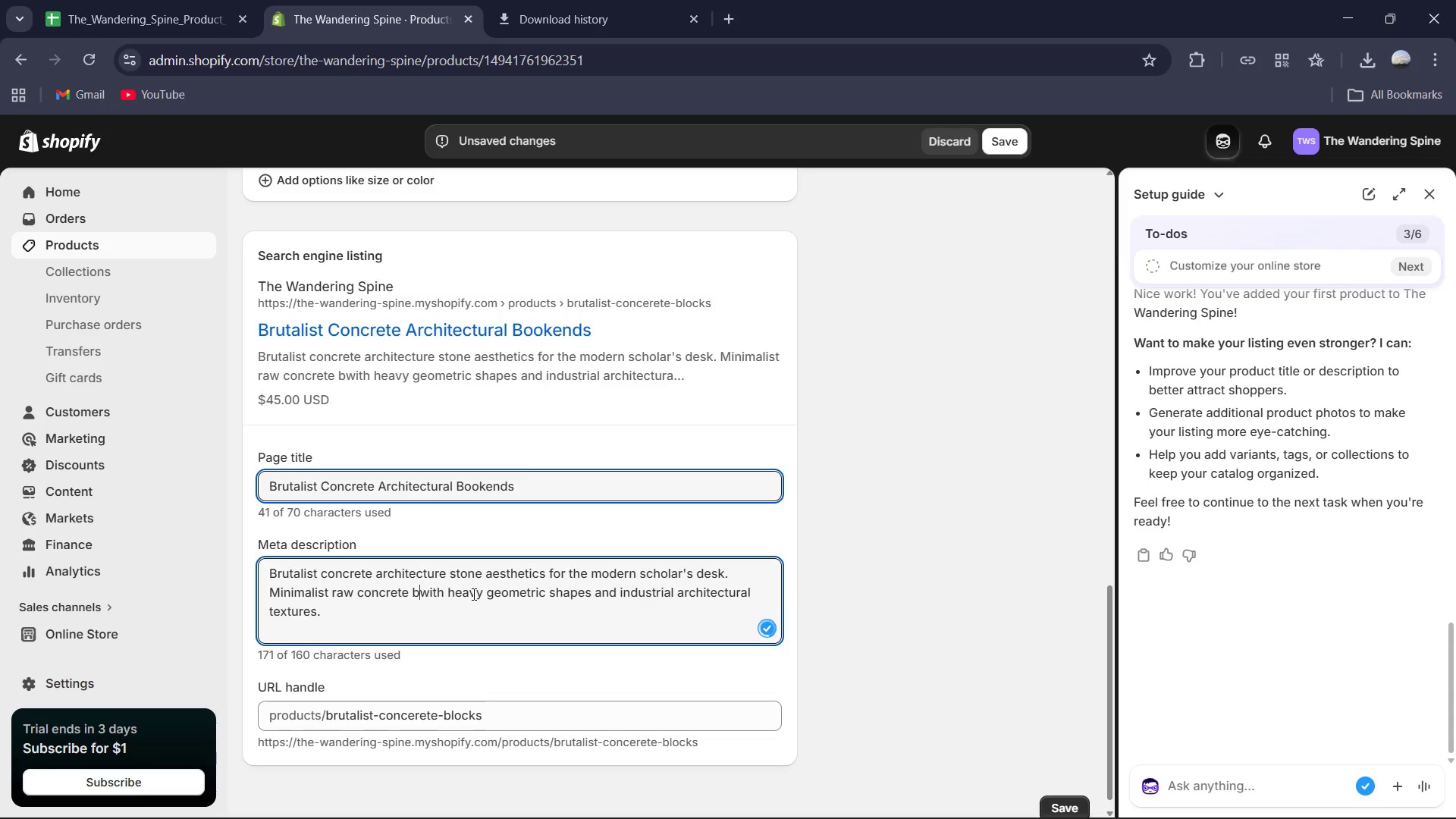 
key(Control+Z)
 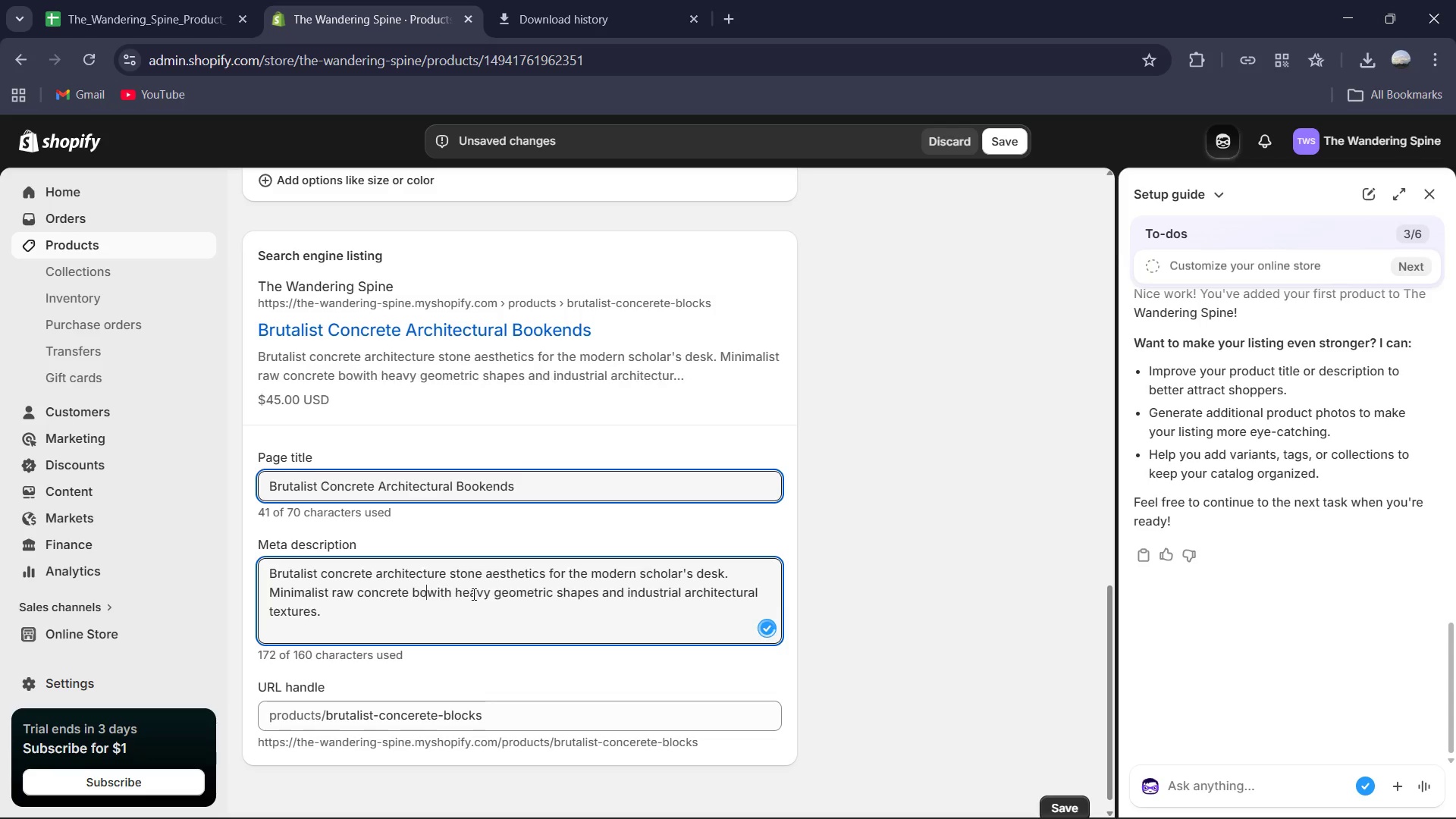 
key(Control+Z)
 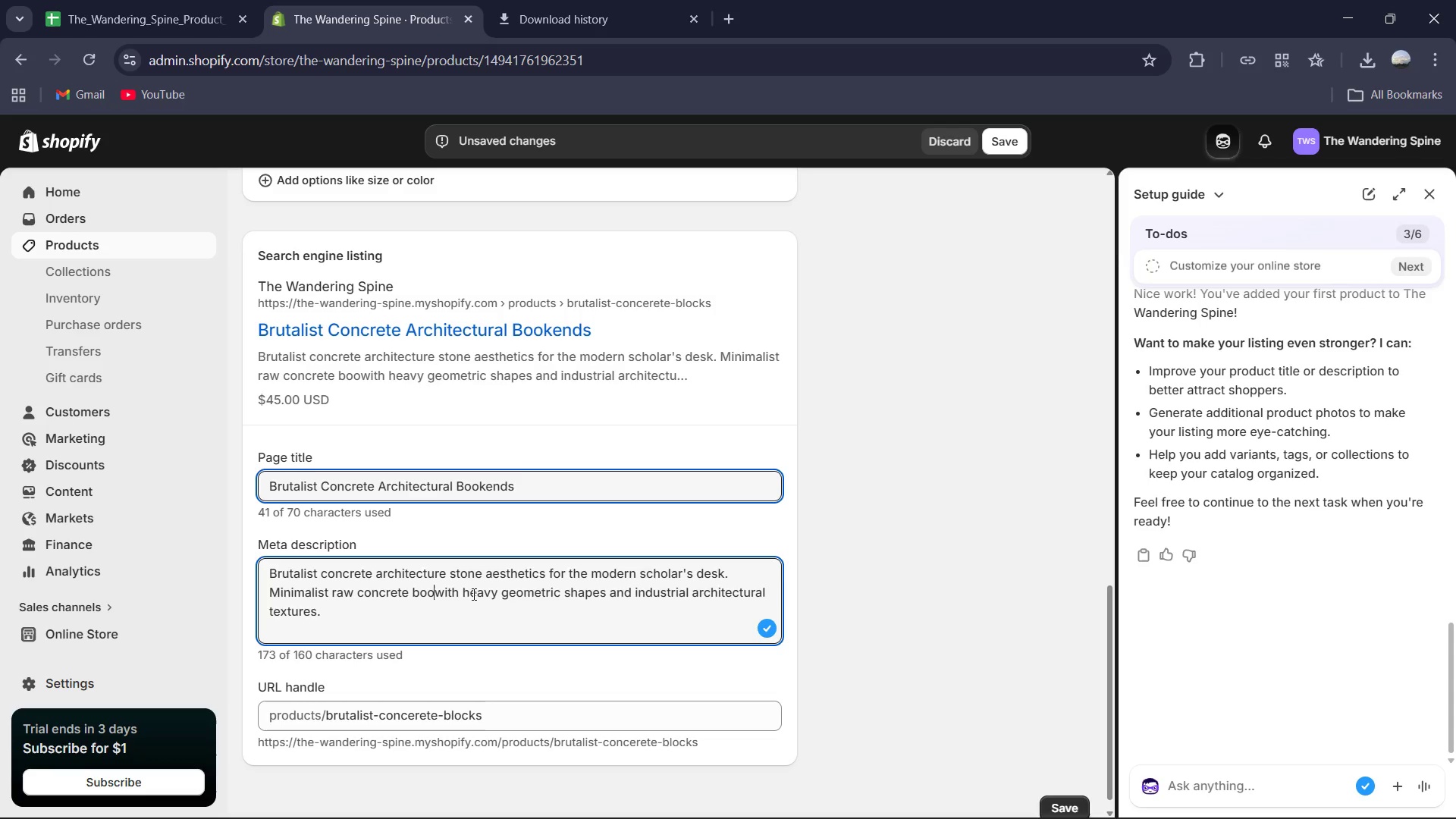 
key(Control+Z)
 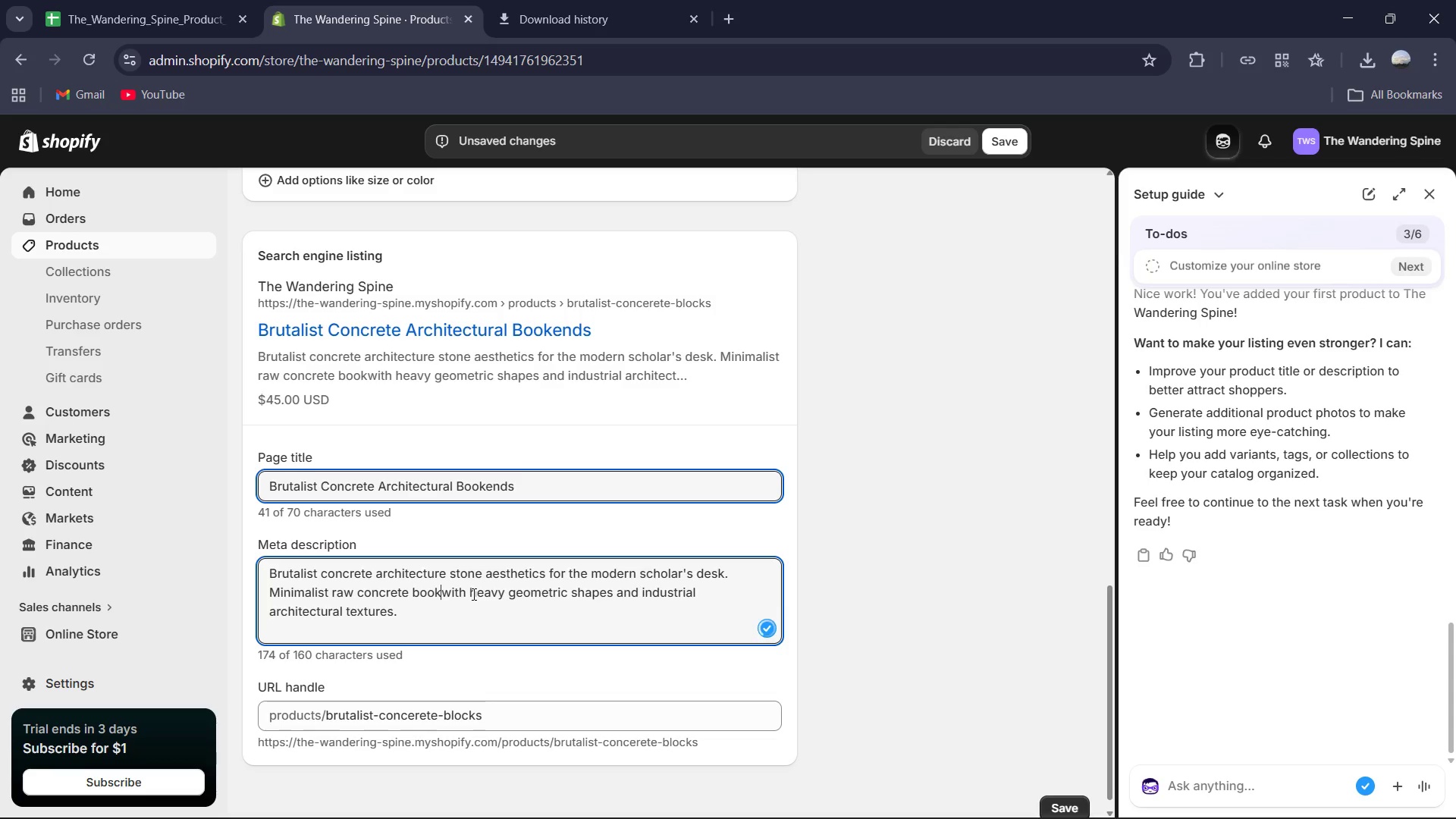 
key(Control+Z)
 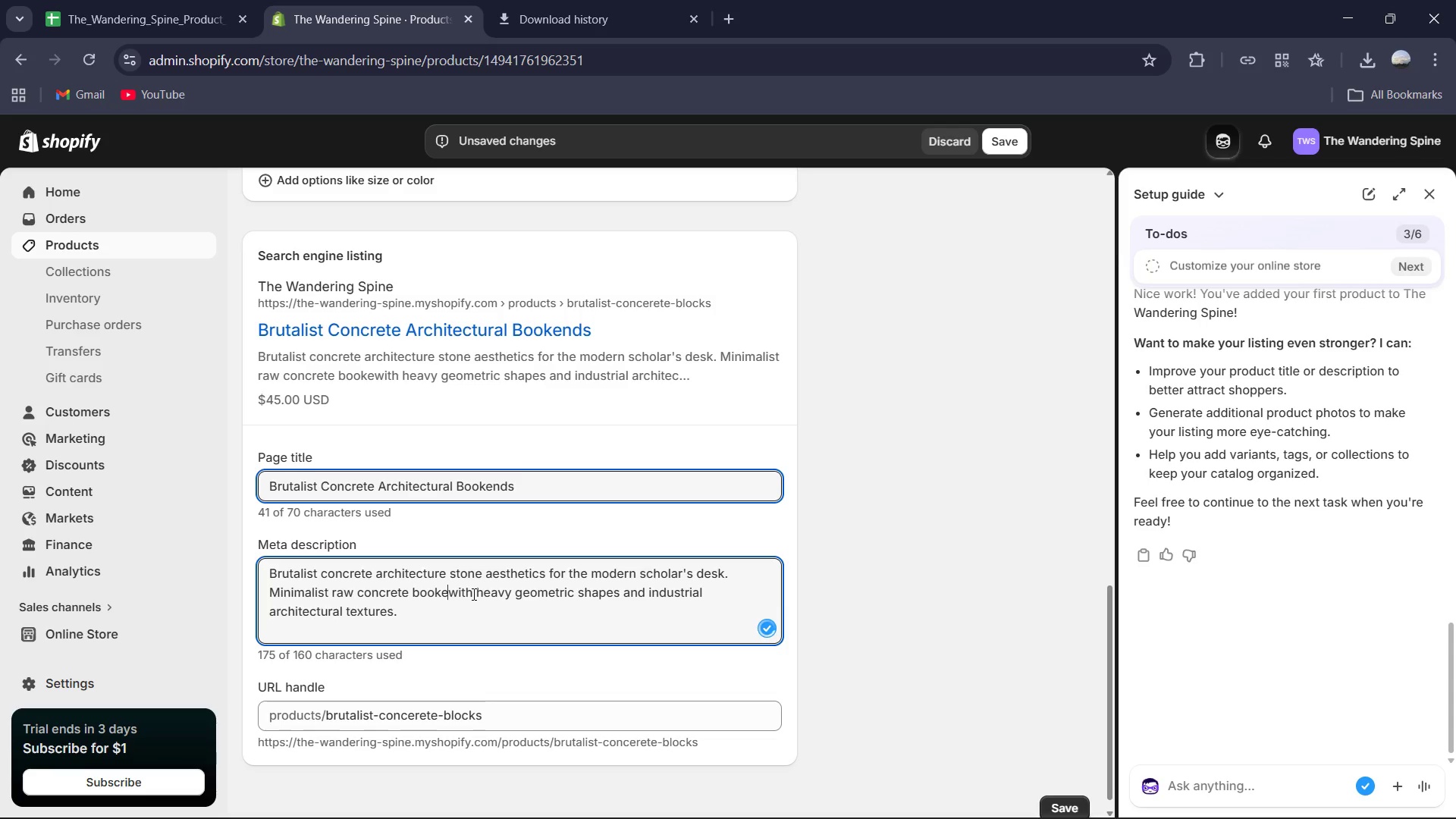 
key(Control+Z)
 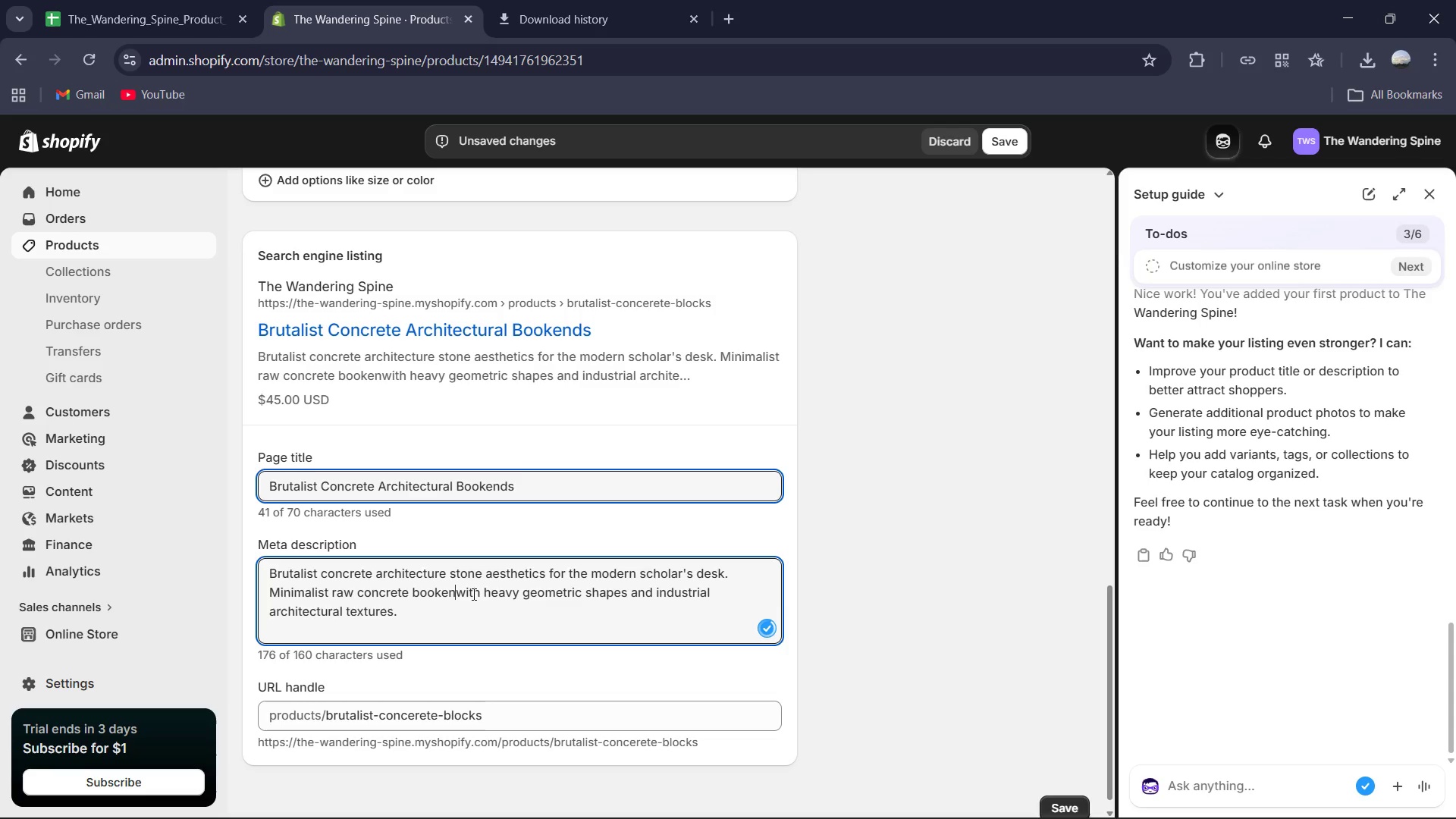 
key(Control+Z)
 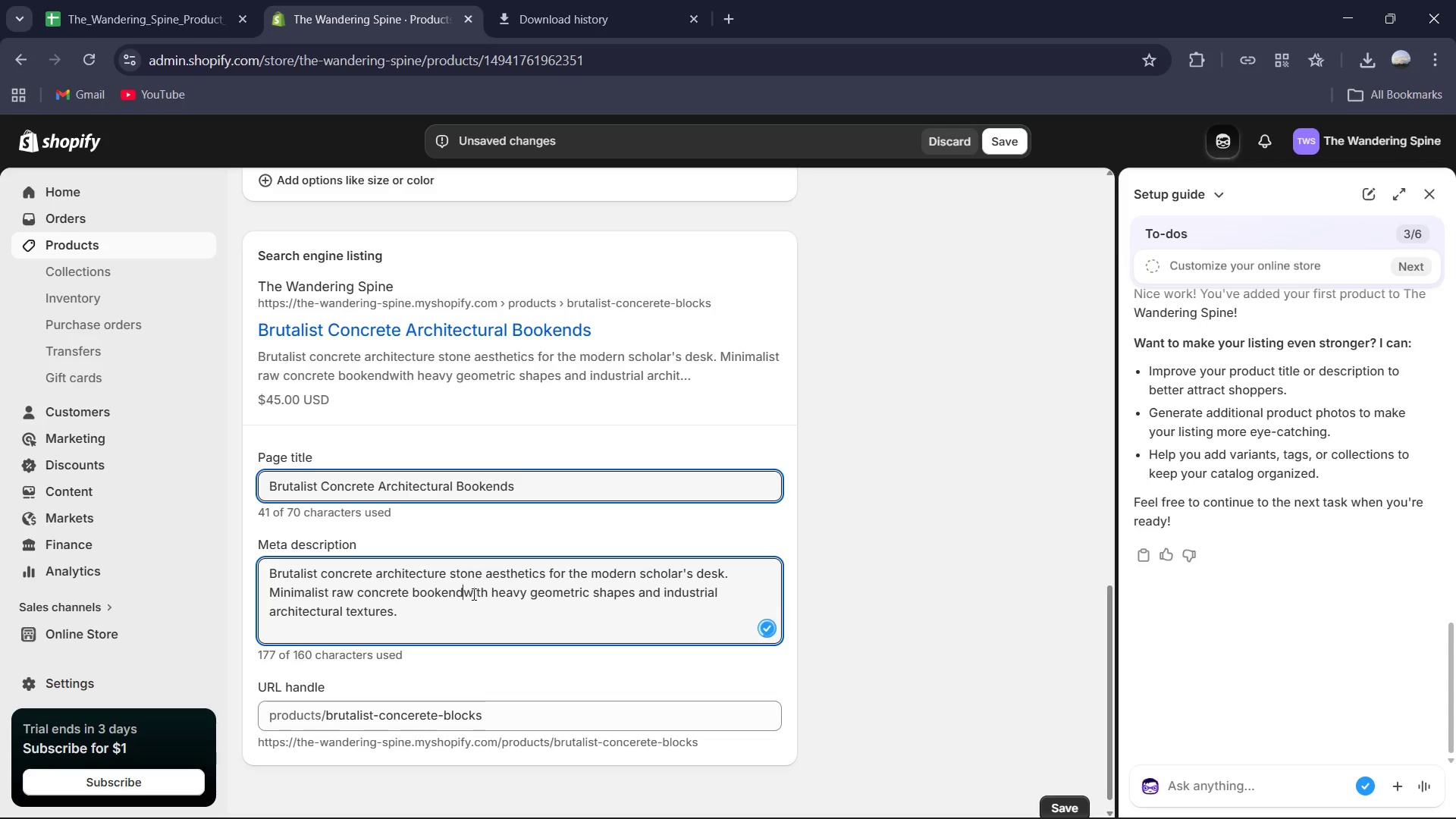 
key(Control+Z)
 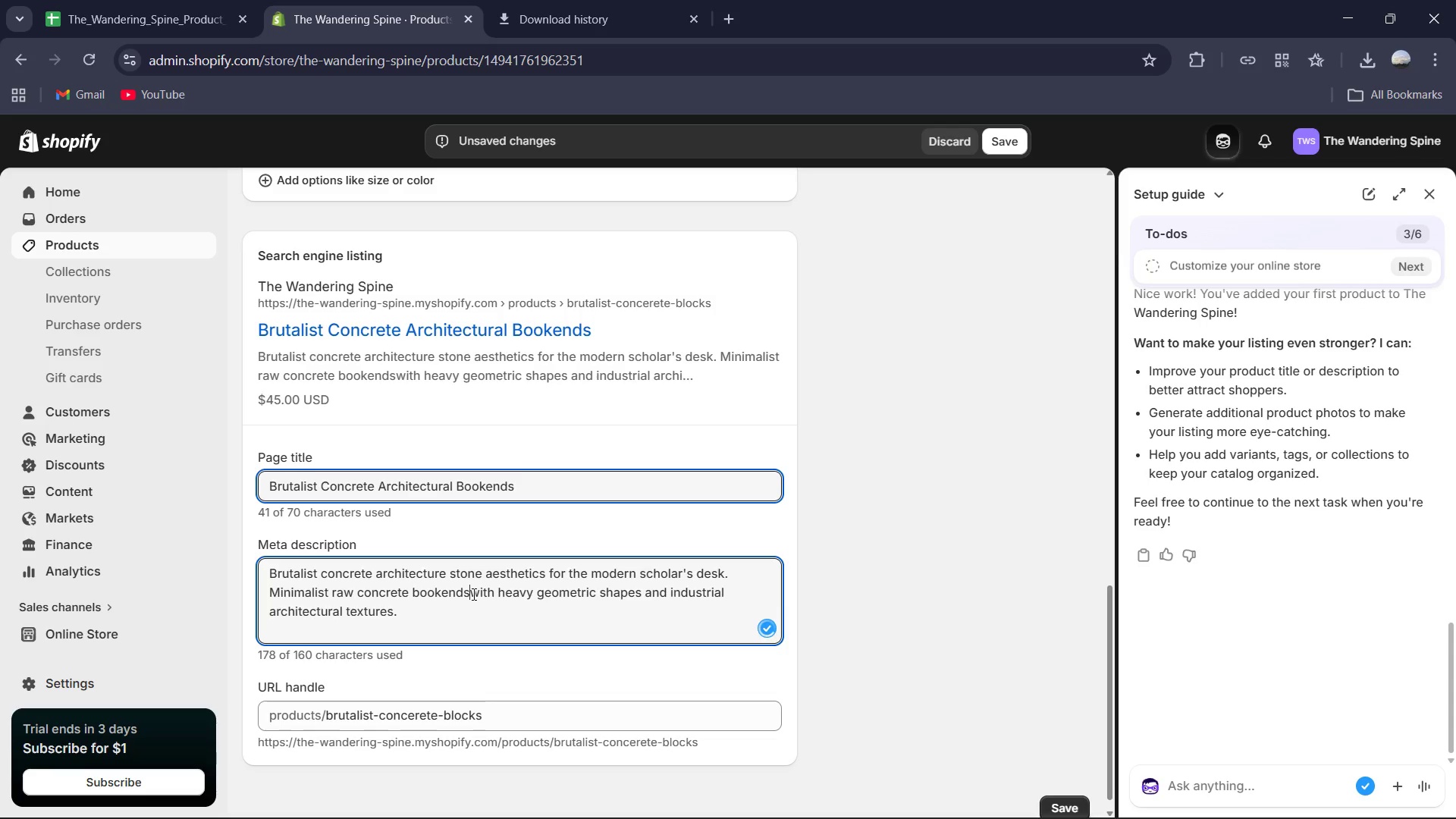 
key(Control+Z)
 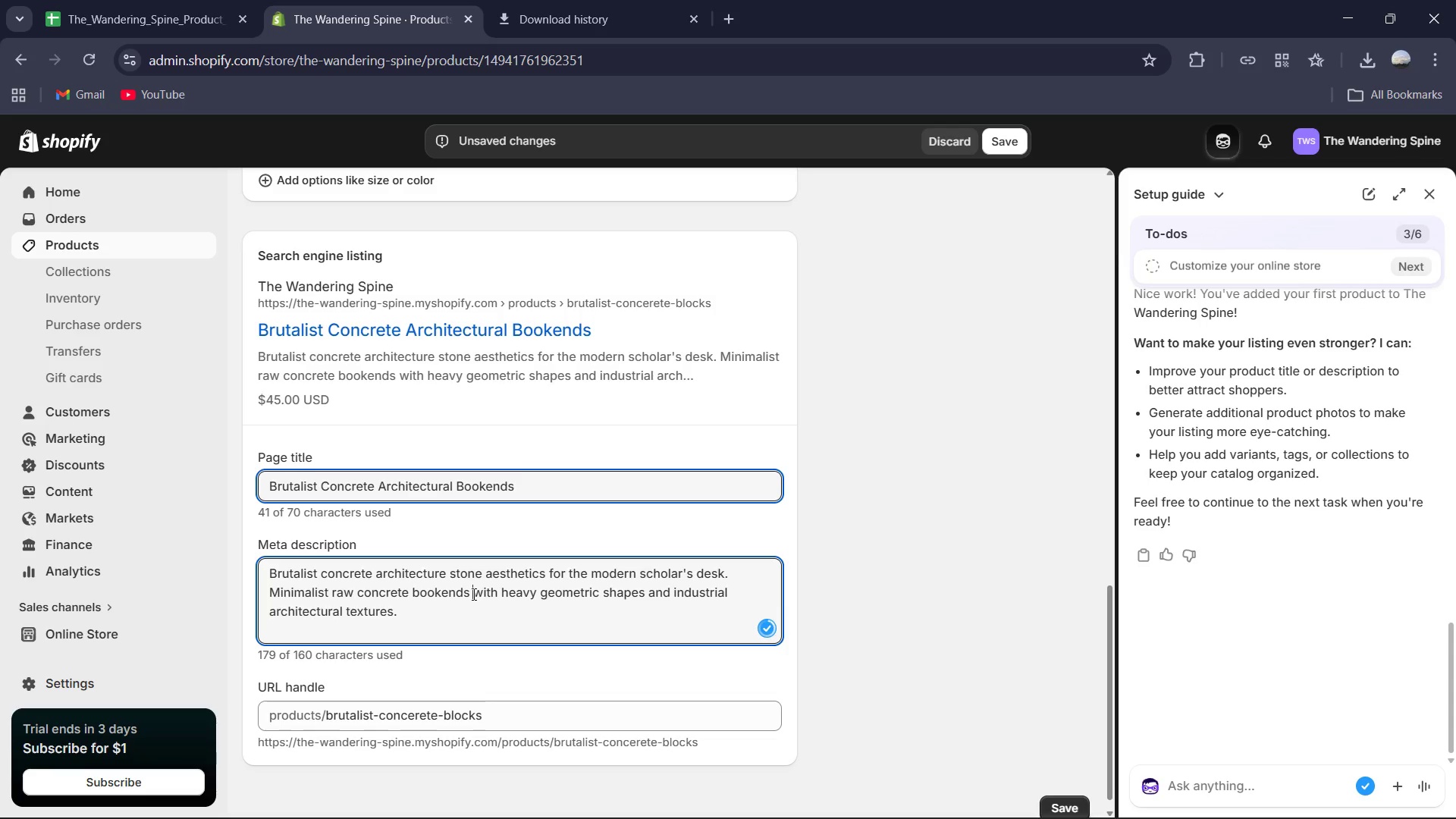 
key(Control+Z)
 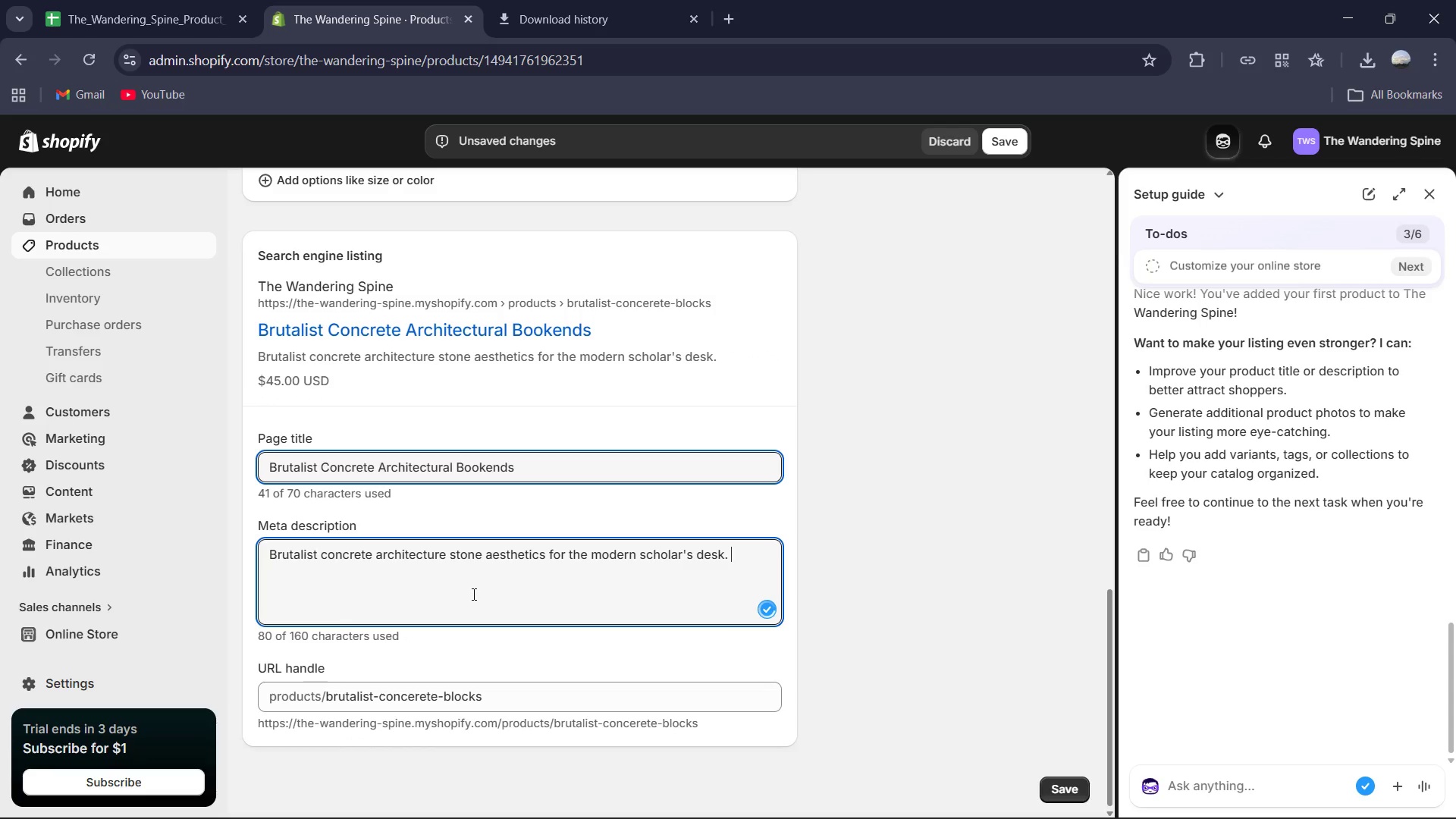 
key(Control+V)
 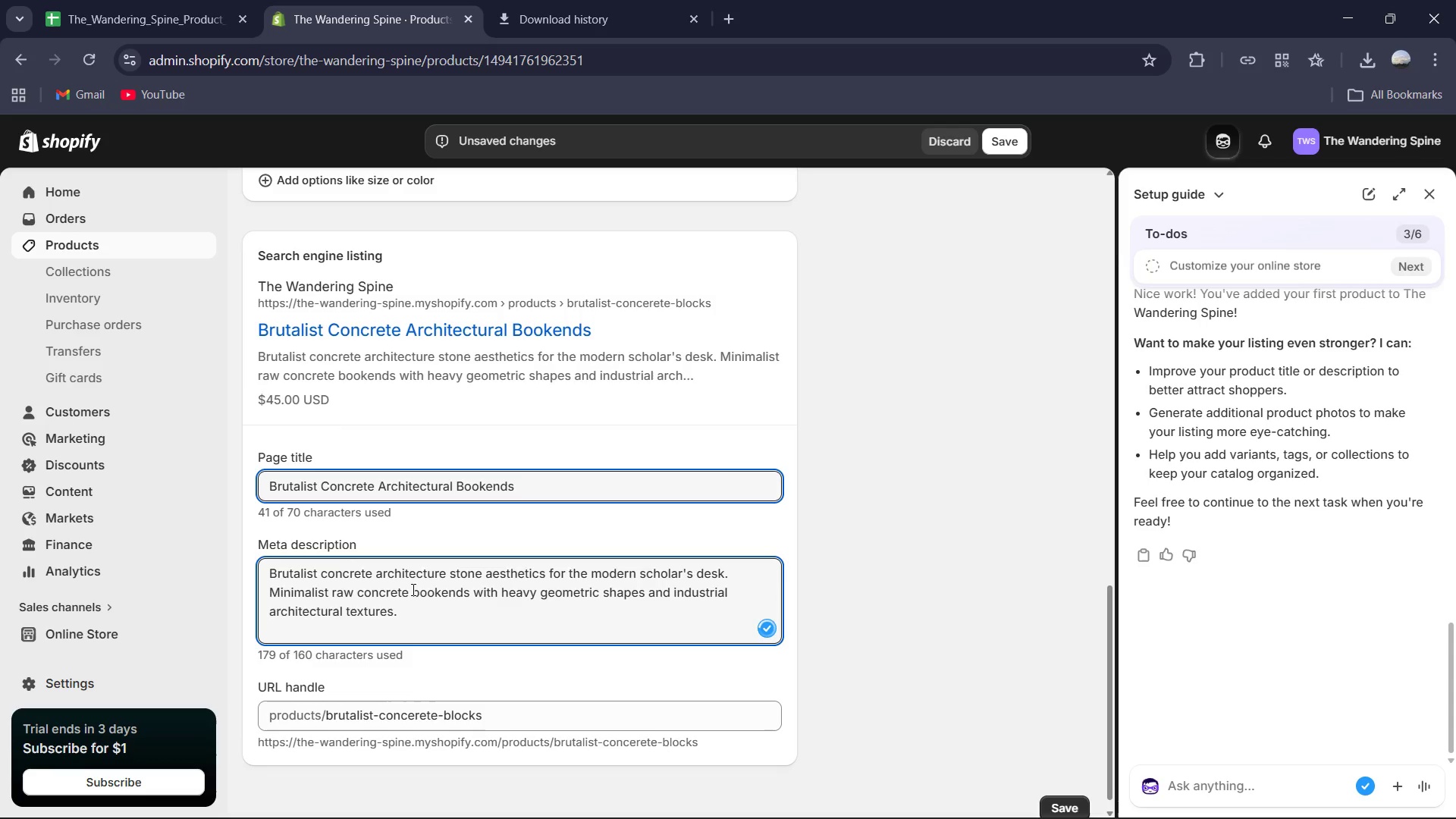 
left_click([412, 593])
 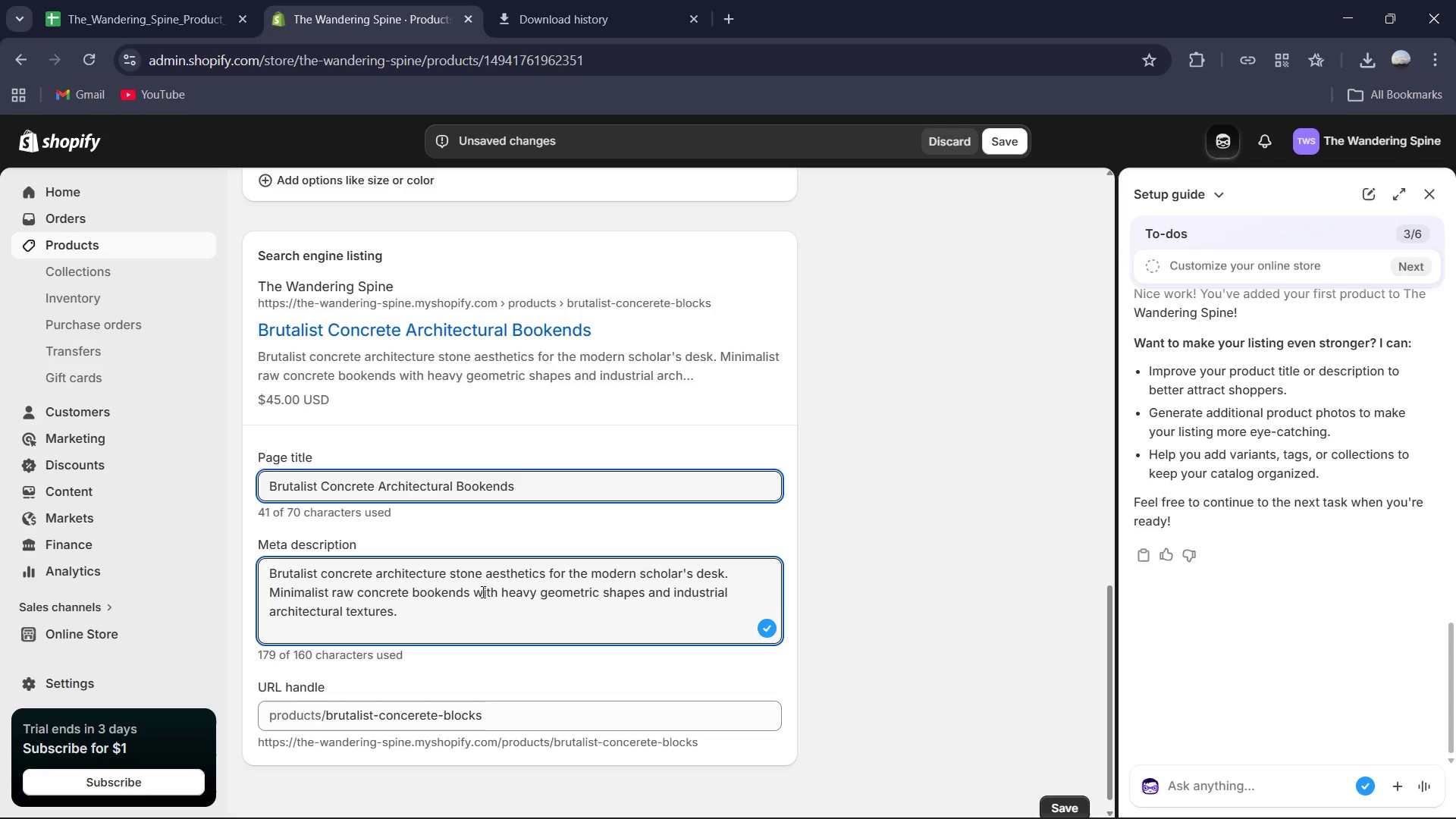 
wait(8.81)
 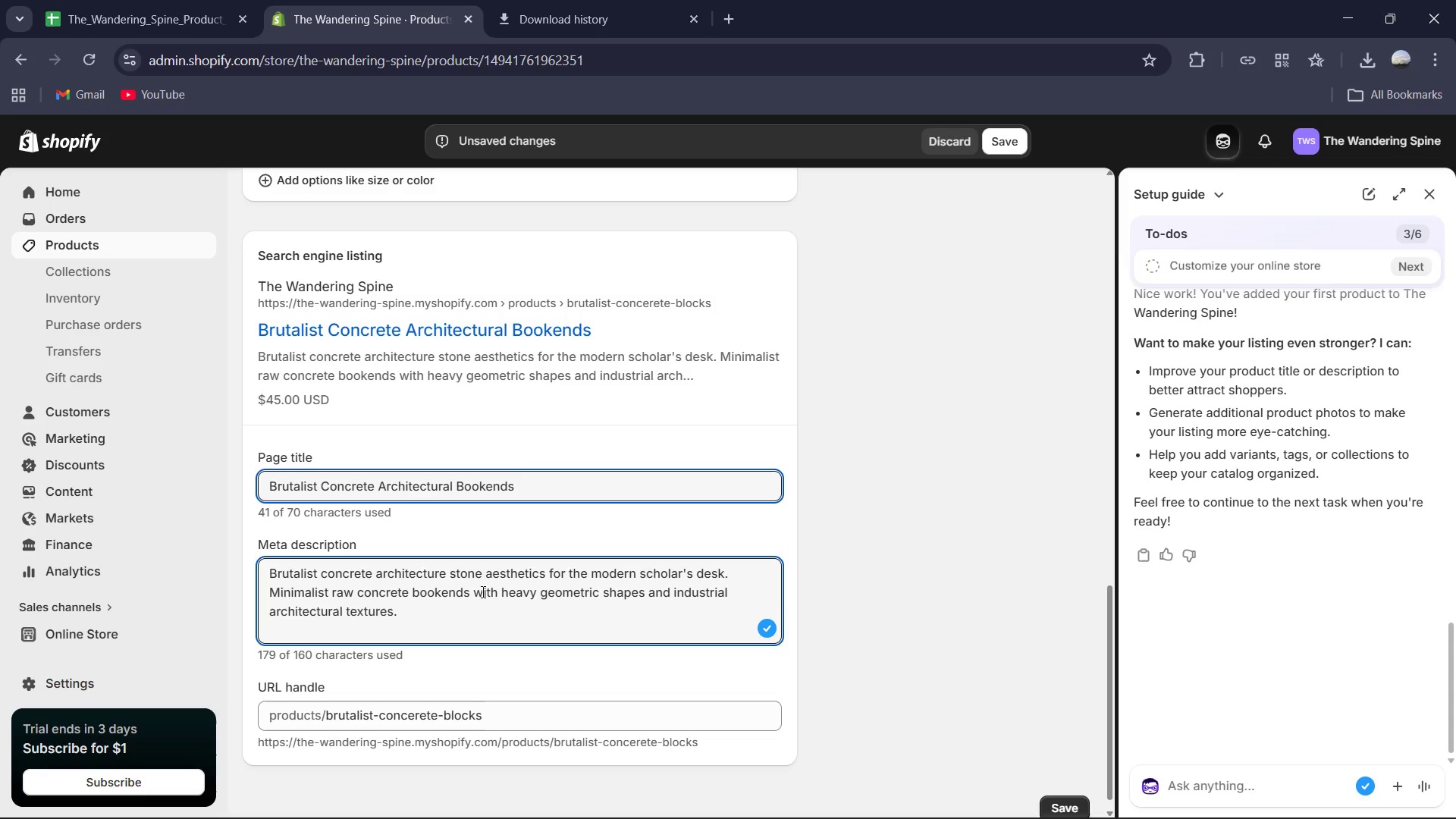 
left_click([453, 574])
 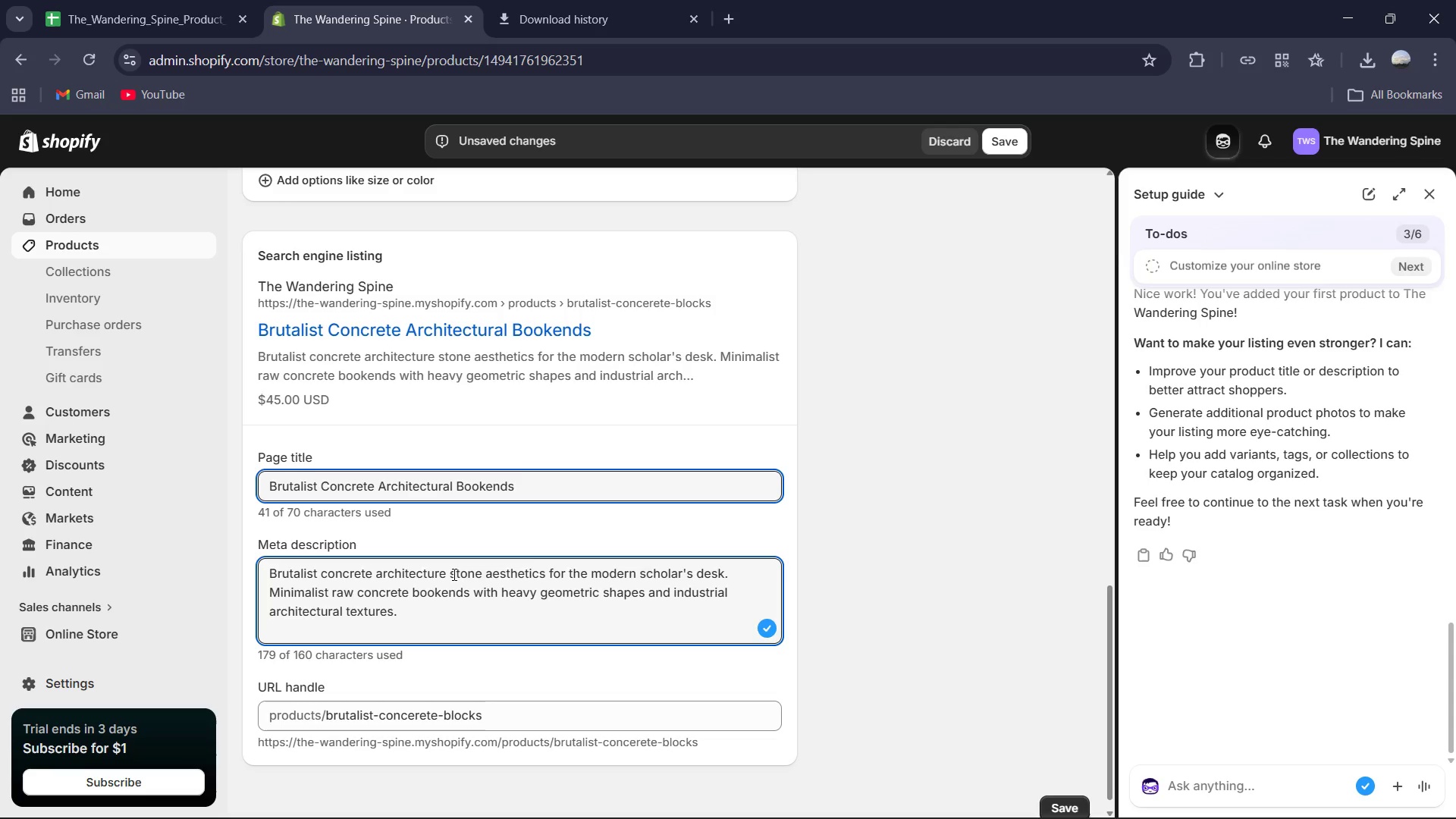 
hold_key(key=Backspace, duration=1.5)
 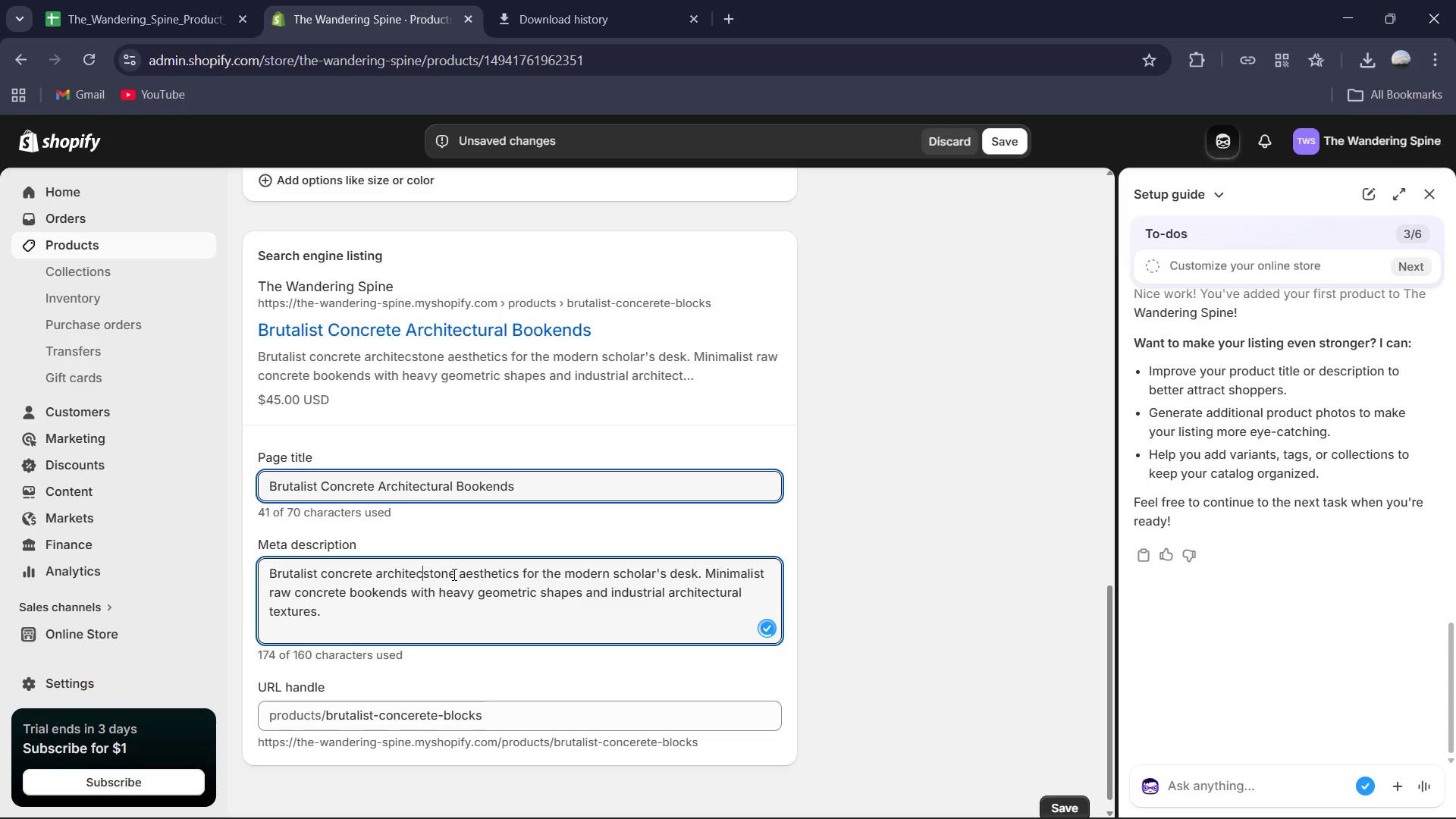 
hold_key(key=Backspace, duration=1.51)
 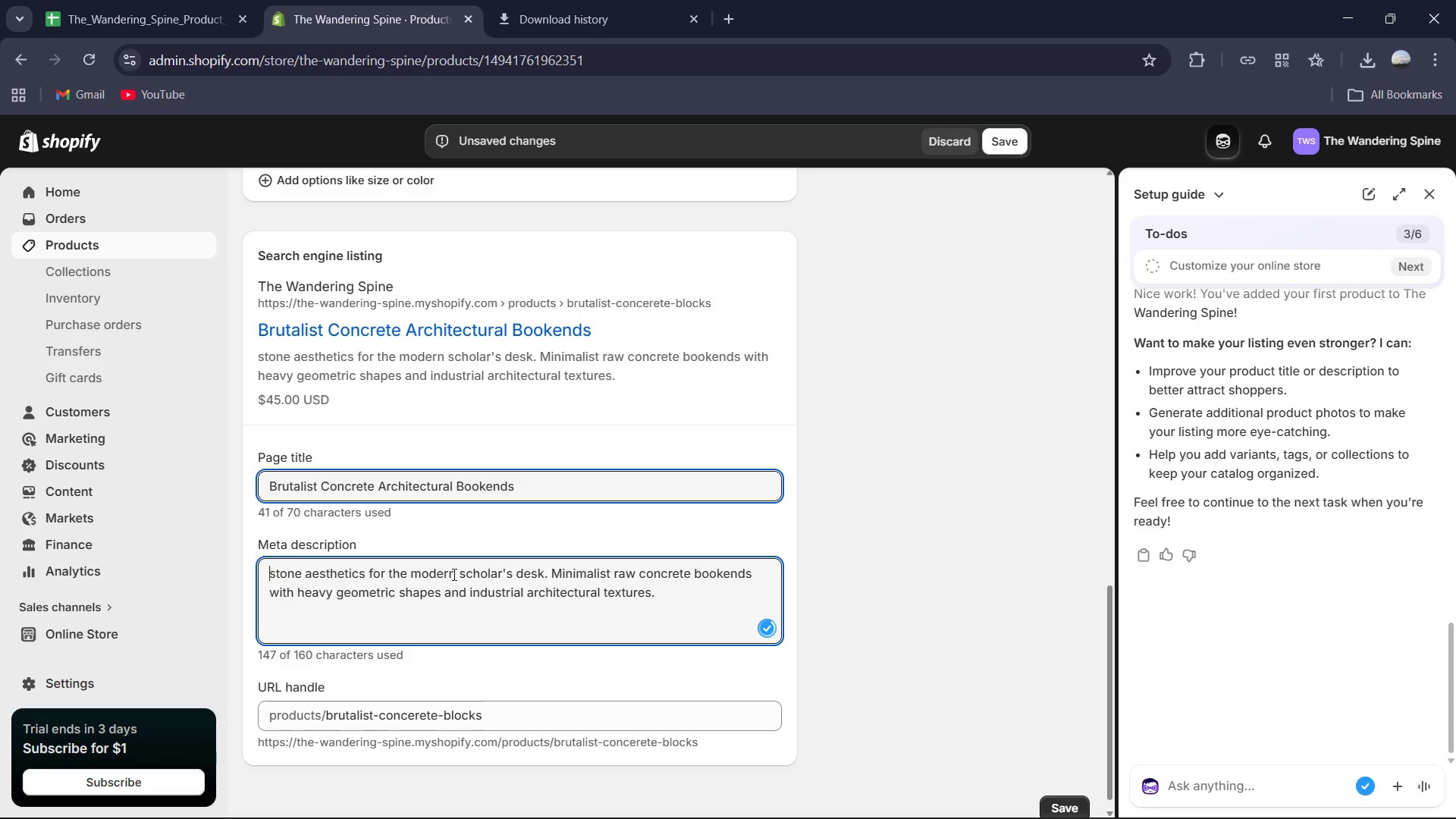 
hold_key(key=Backspace, duration=0.84)
 